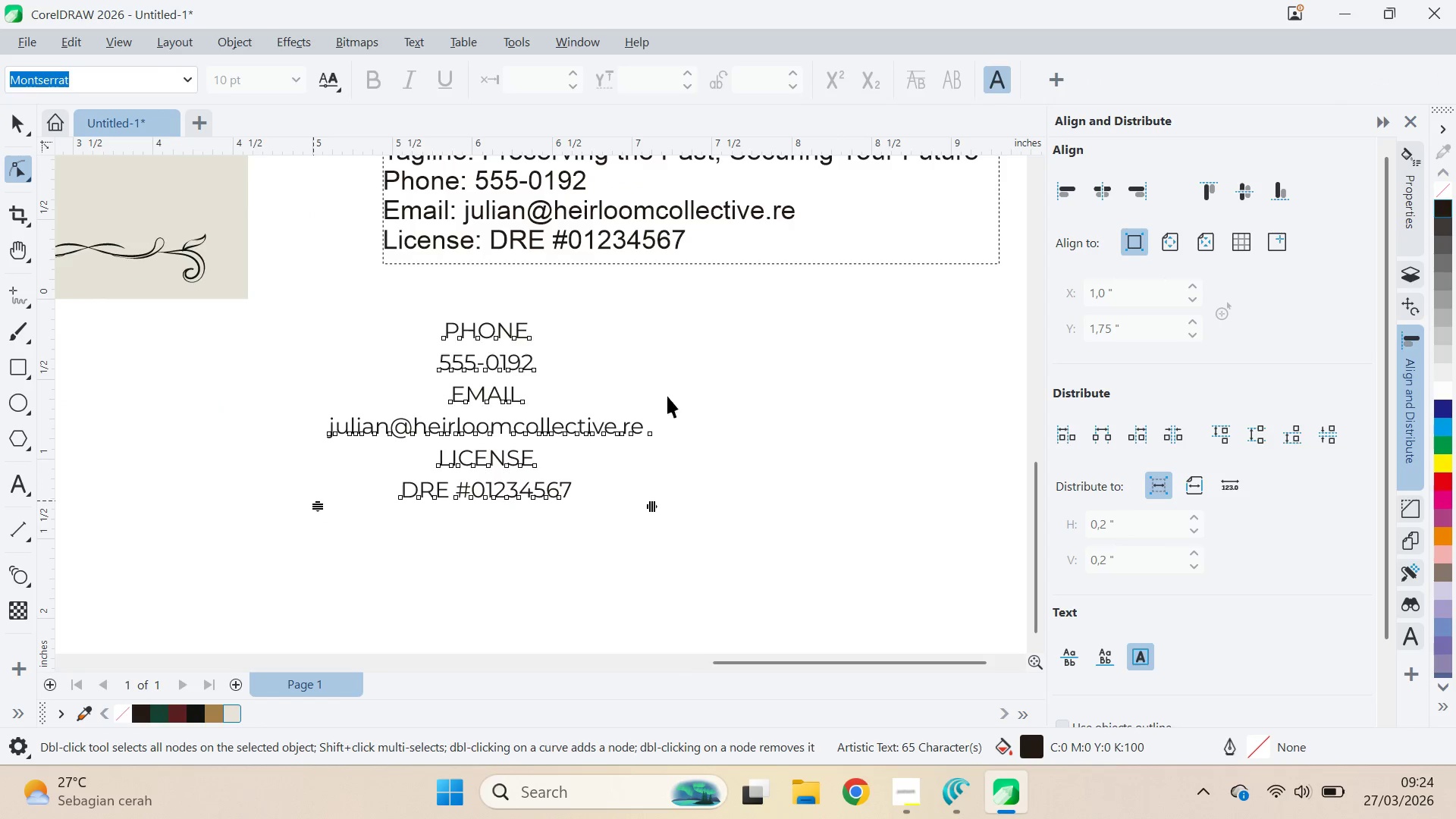 
key(V)
 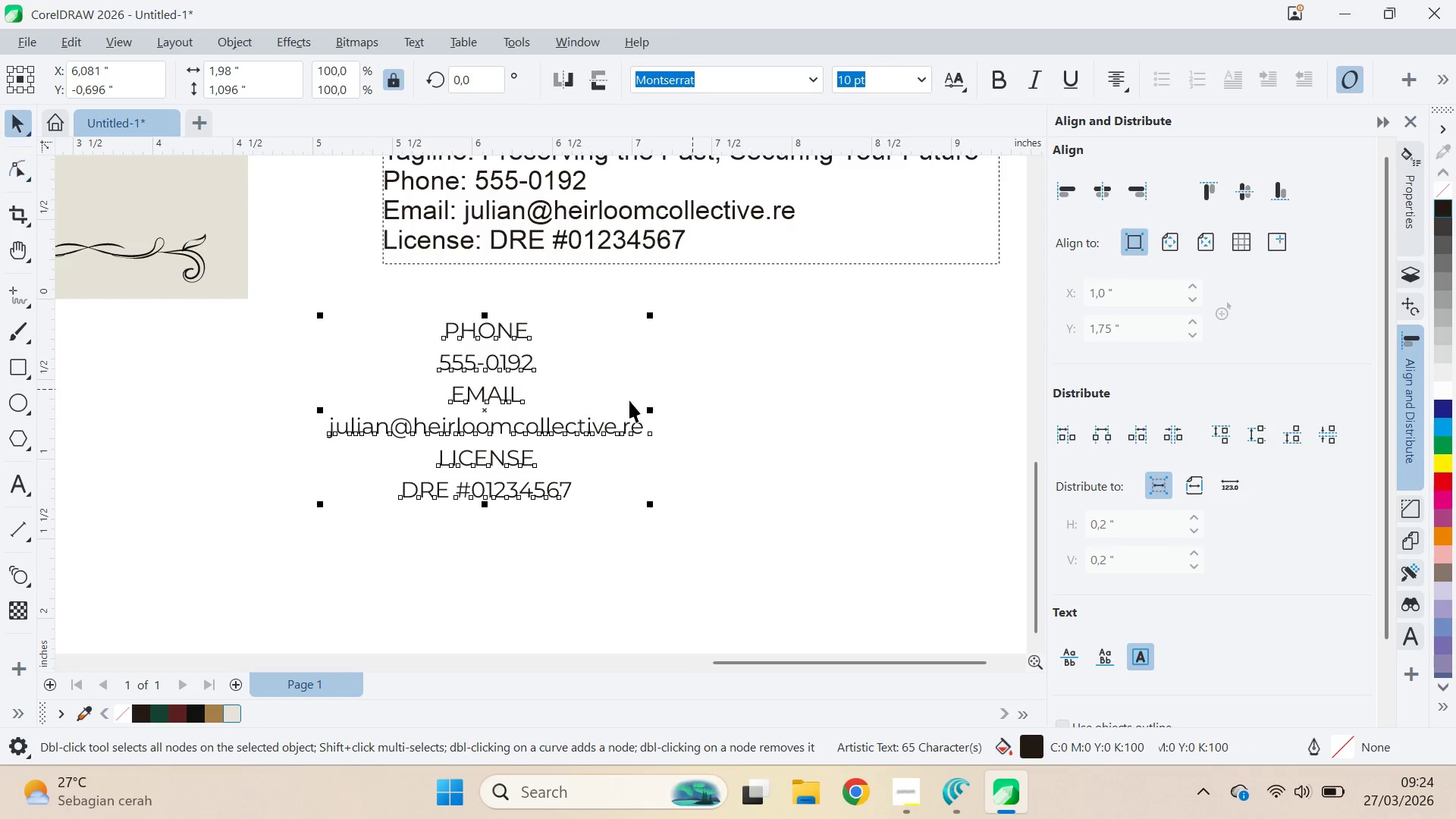 
left_click([628, 398])
 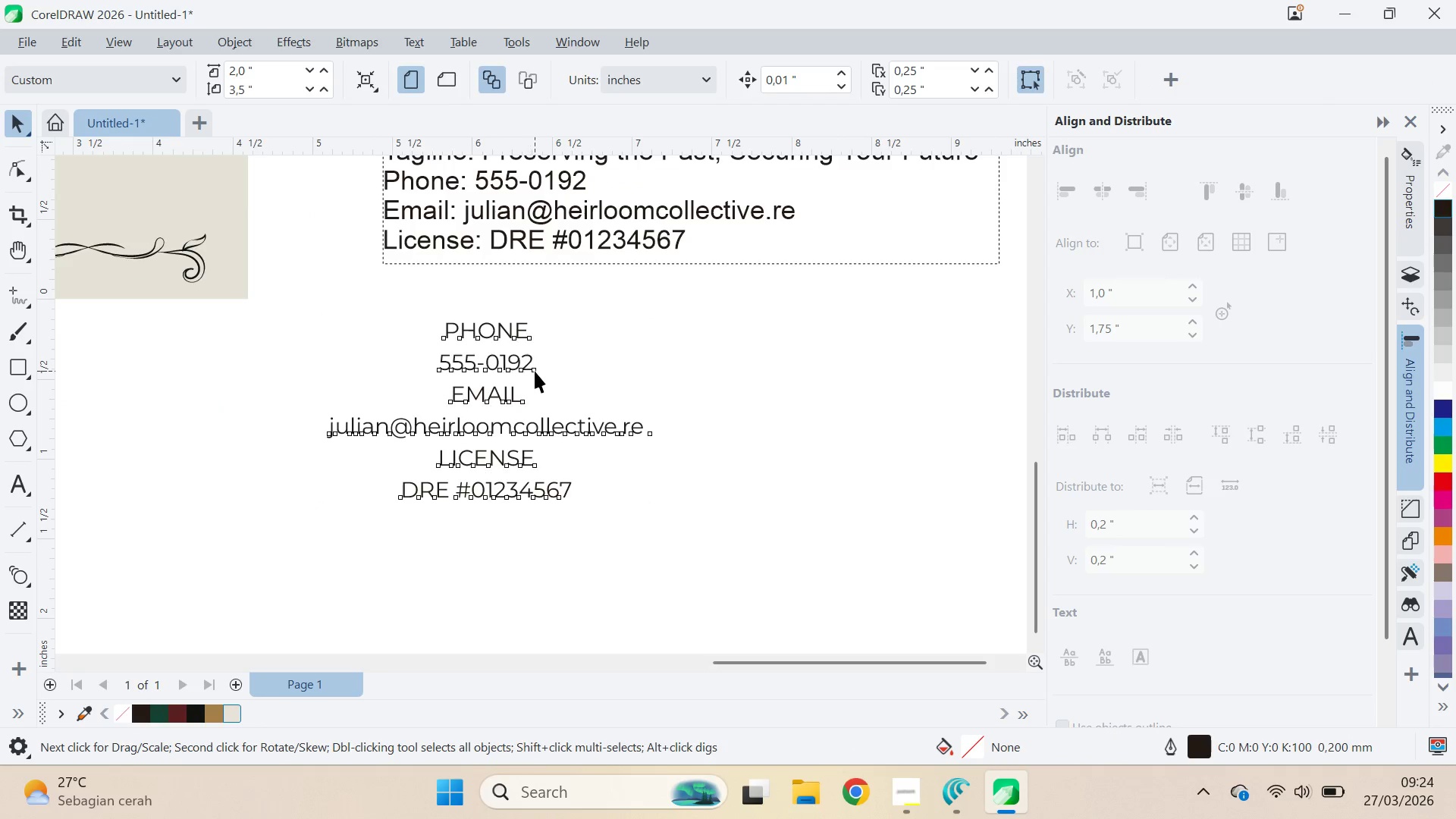 
double_click([535, 371])
 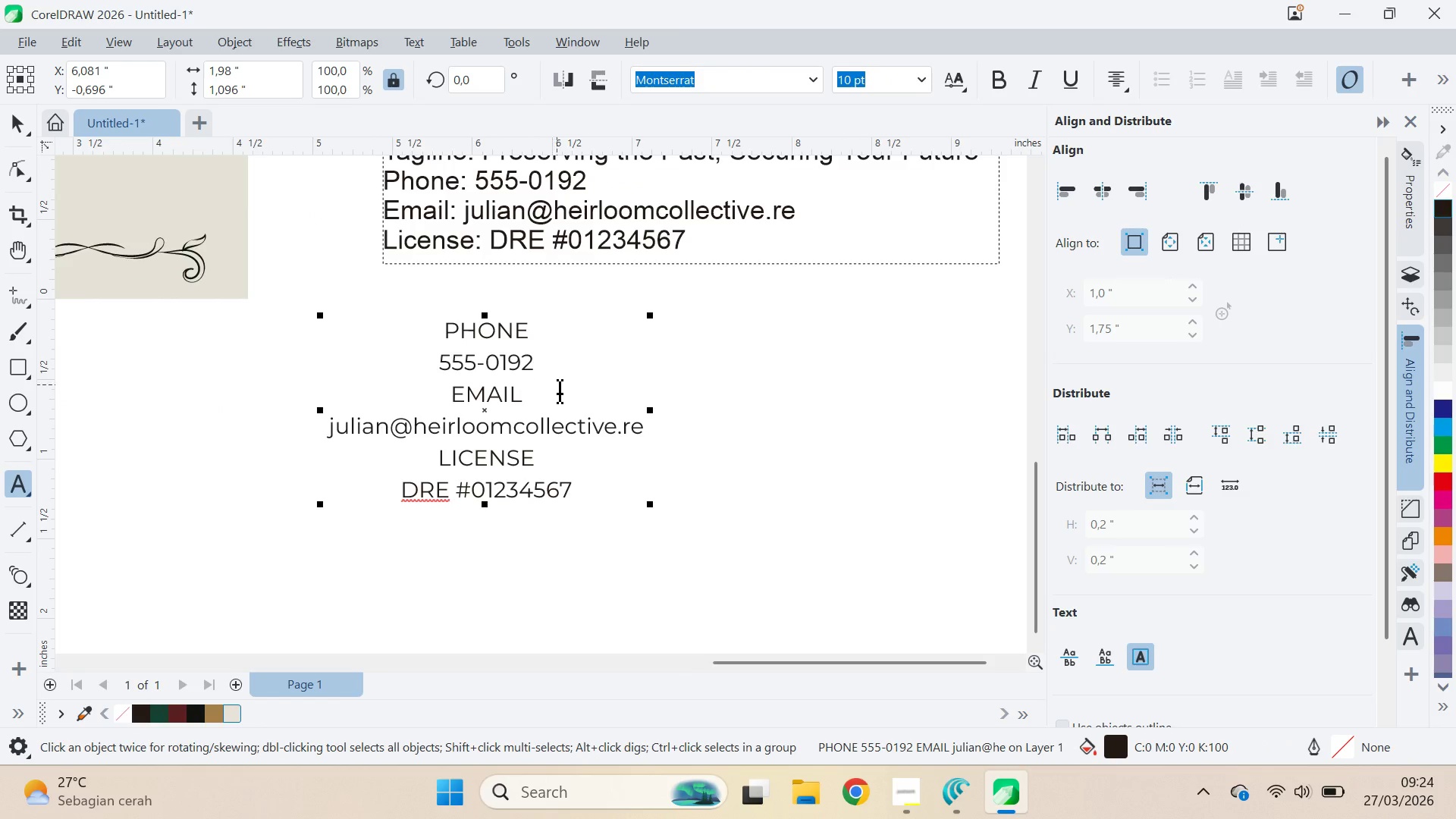 
key(Enter)
 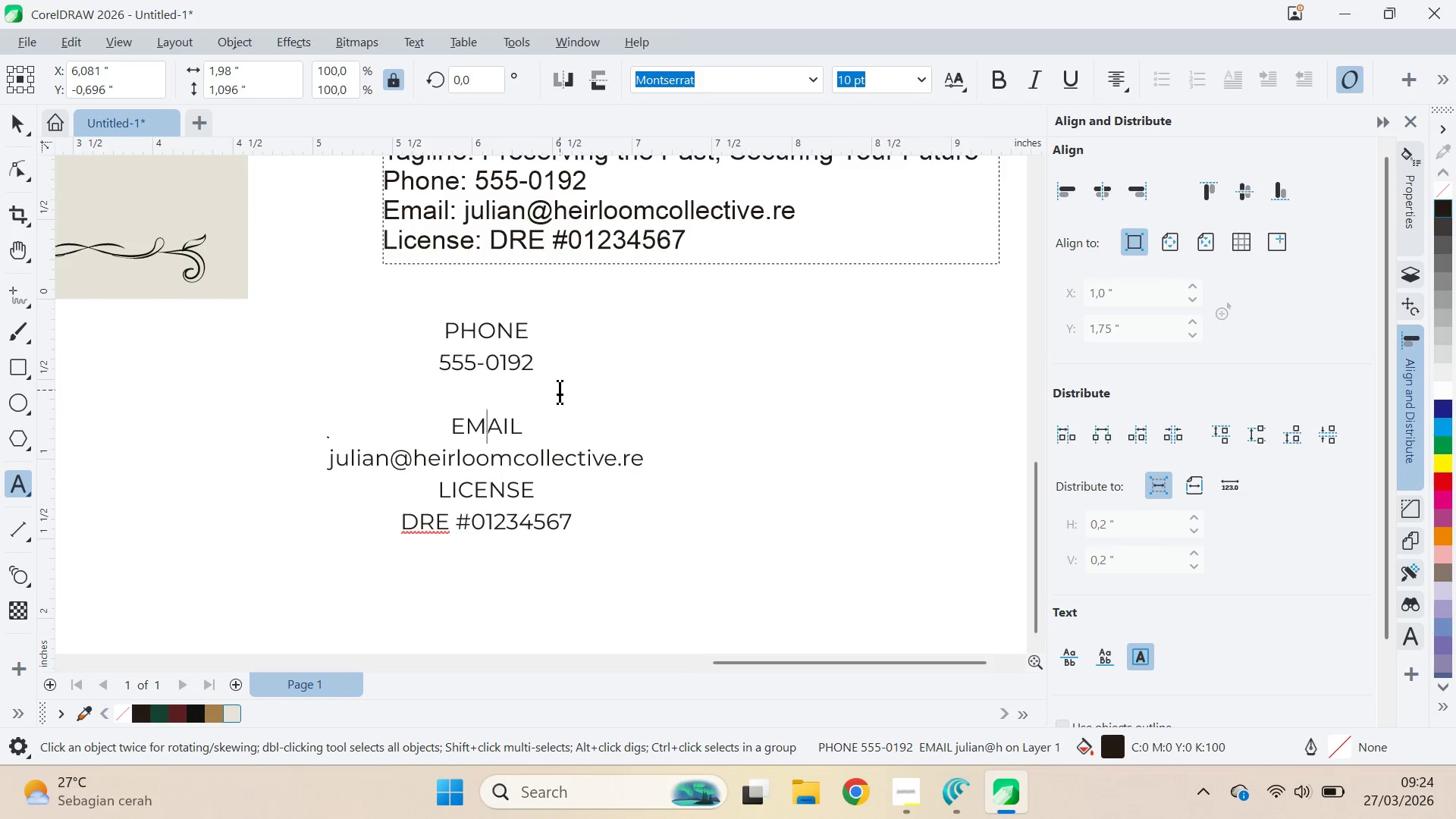 
key(ArrowDown)
 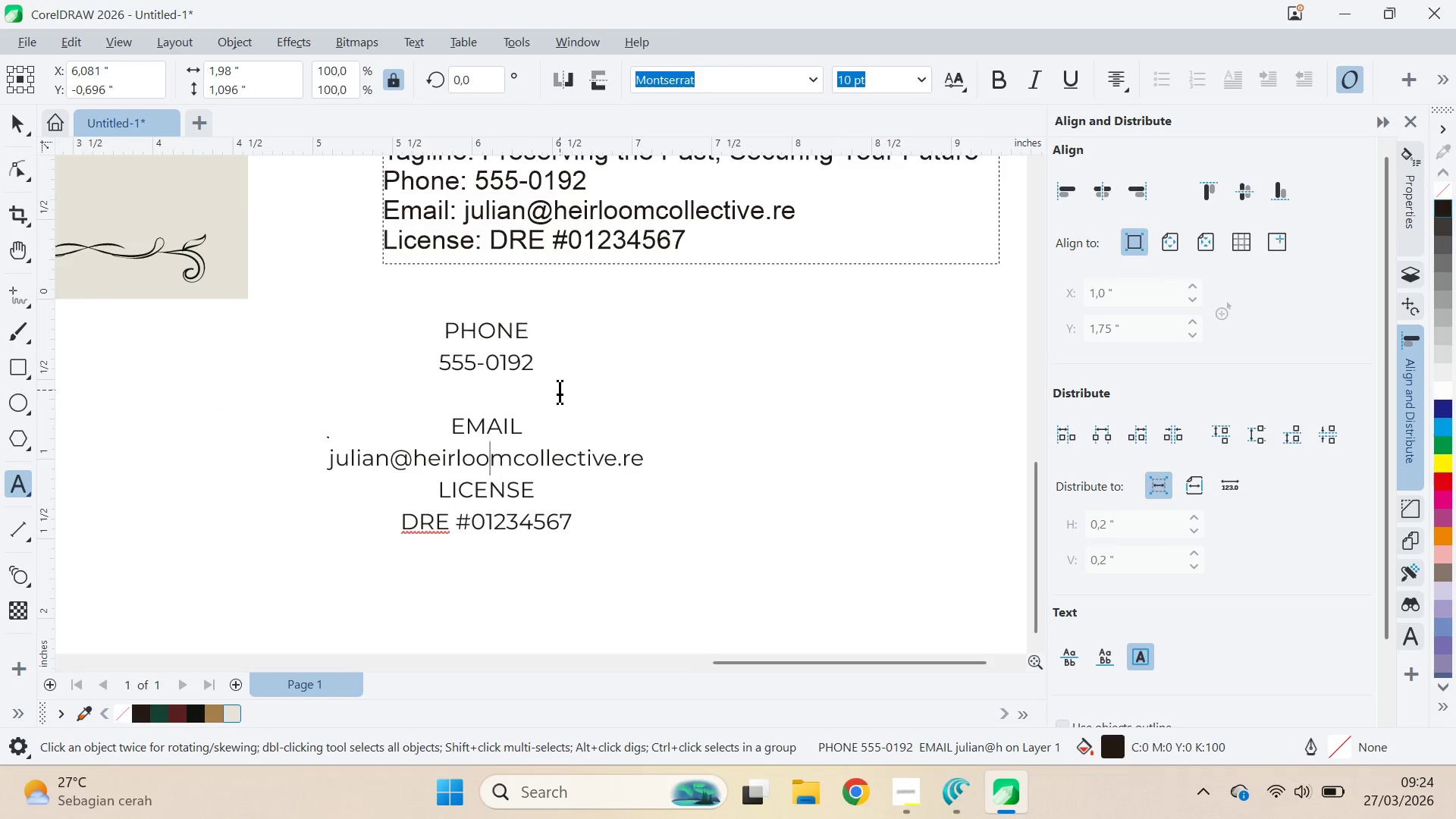 
key(ArrowDown)
 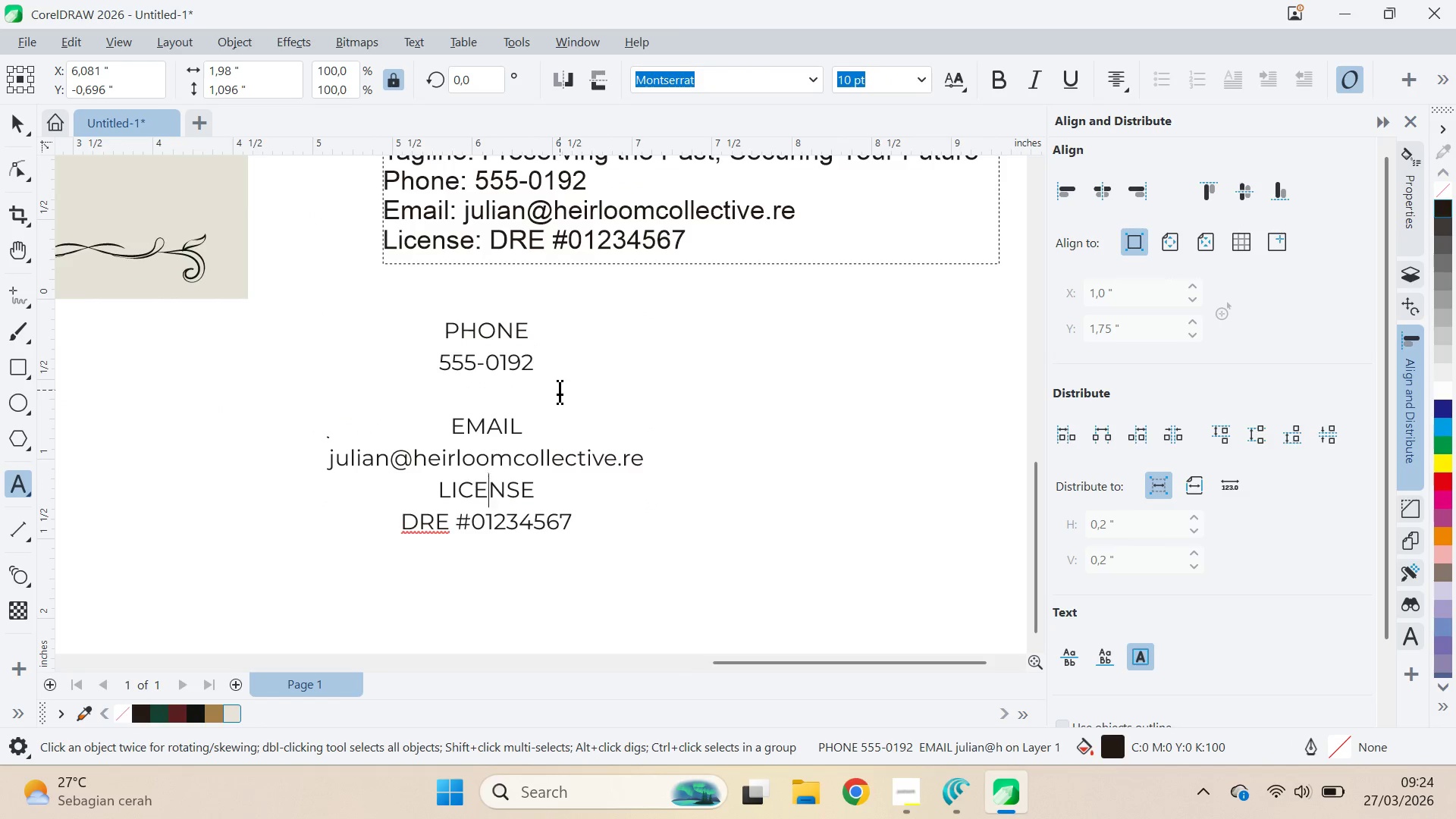 
key(ArrowDown)
 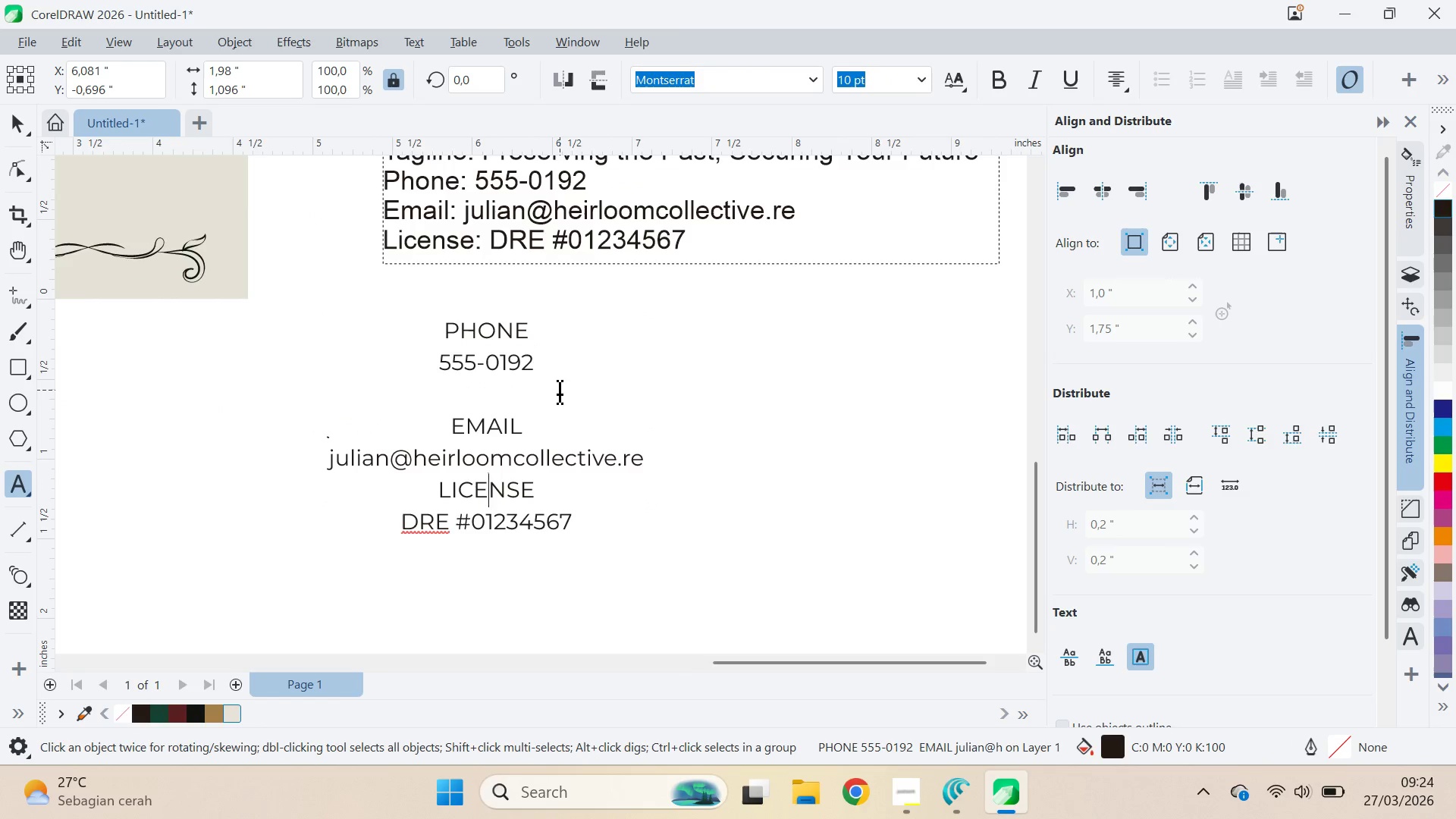 
key(Control+ArrowLeft)
 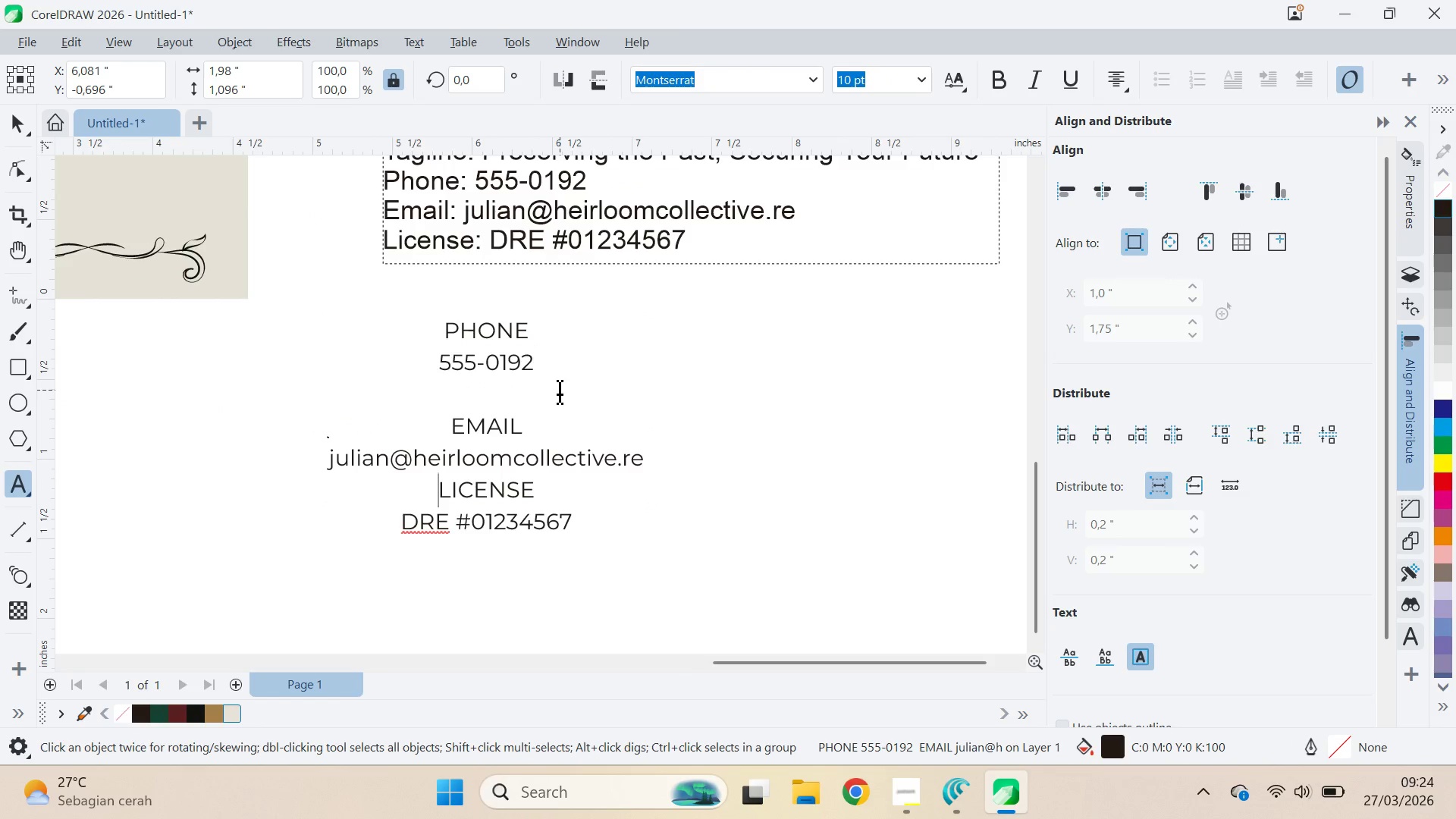 
key(Enter)
 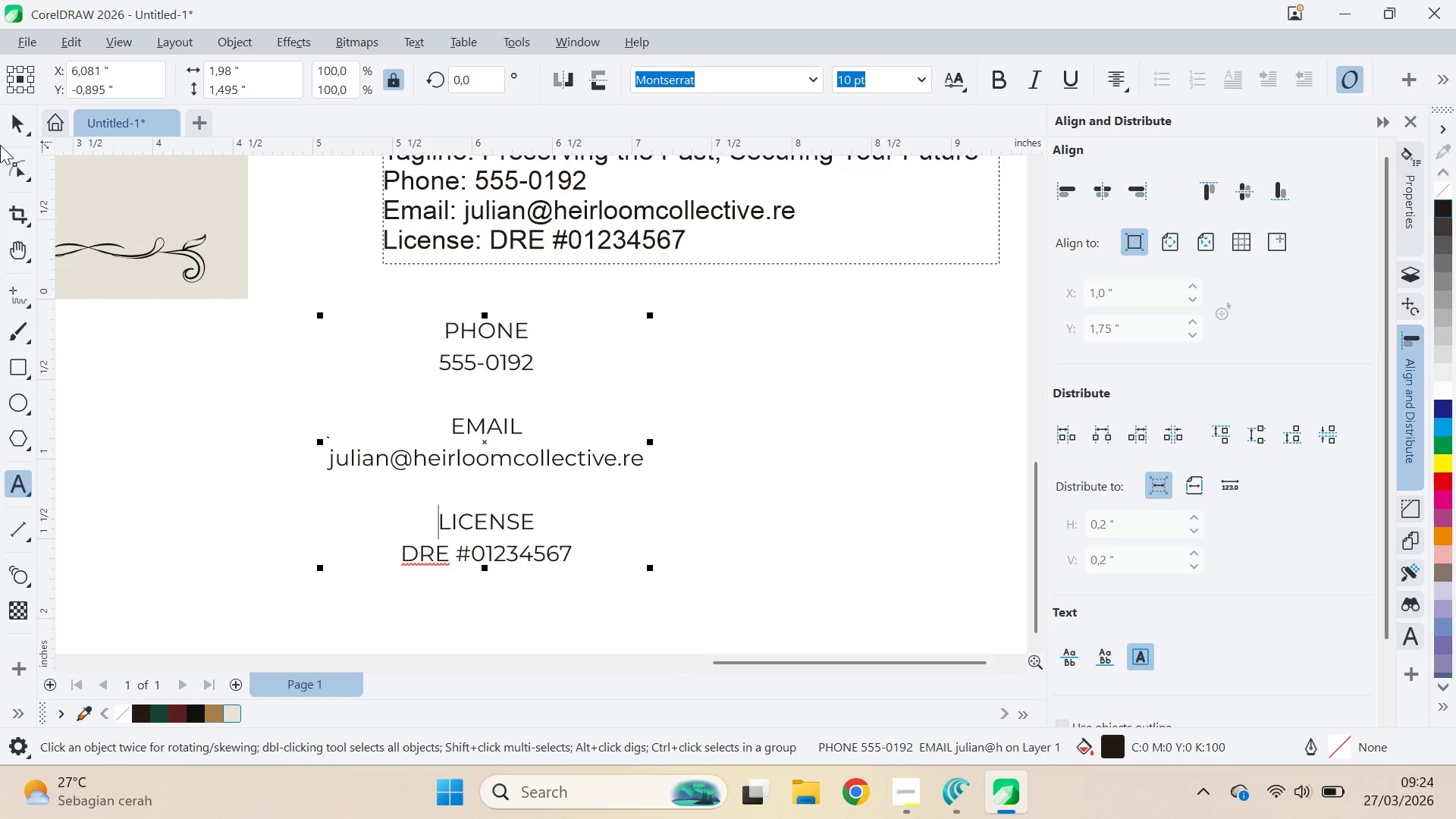 
left_click([13, 162])
 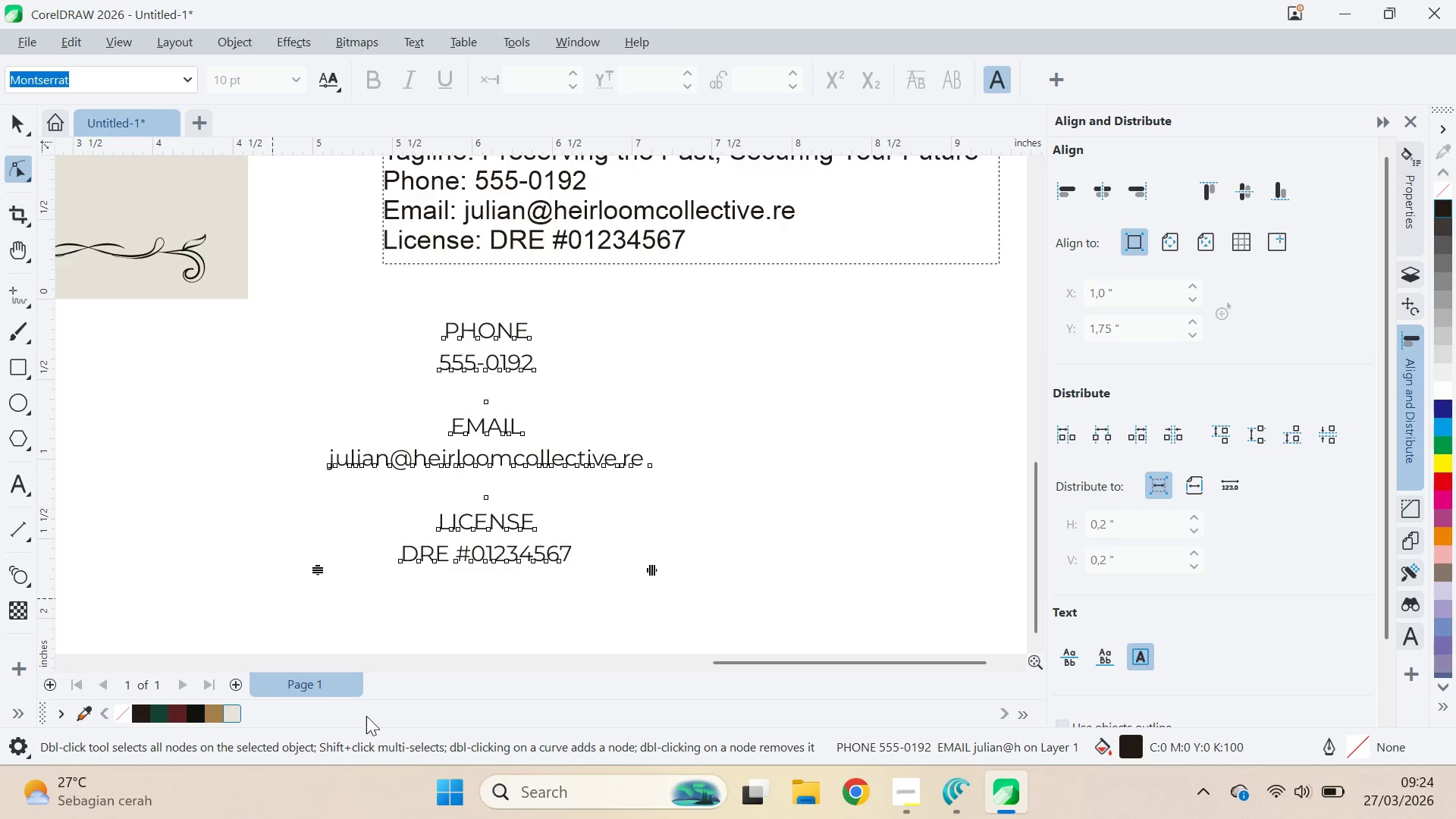 
hold_key(key=ShiftLeft, duration=1.5)
left_click_drag(start_coordinate=[318, 579], to_coordinate=[300, 491])
 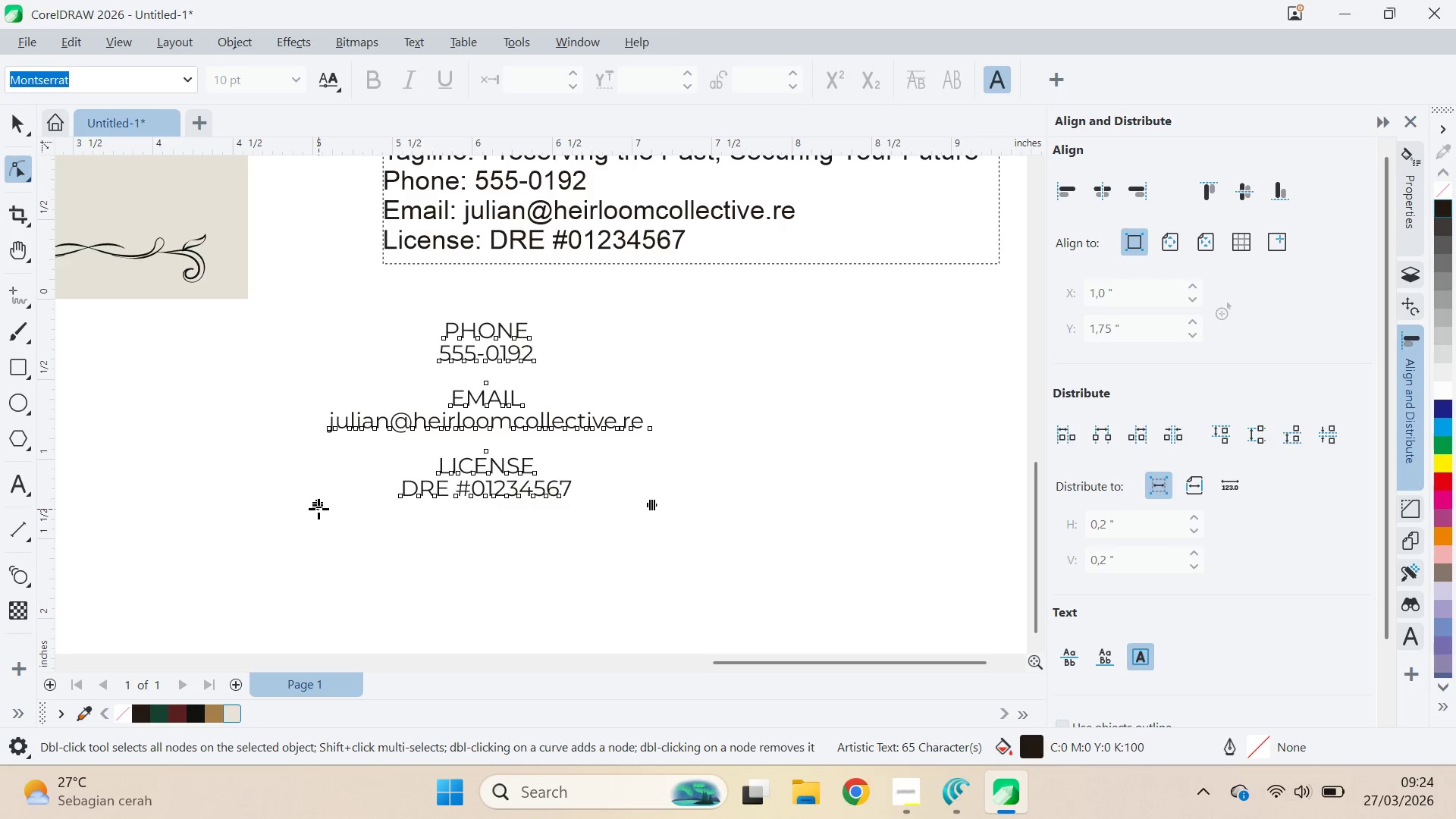 
hold_key(key=ShiftLeft, duration=1.5)
 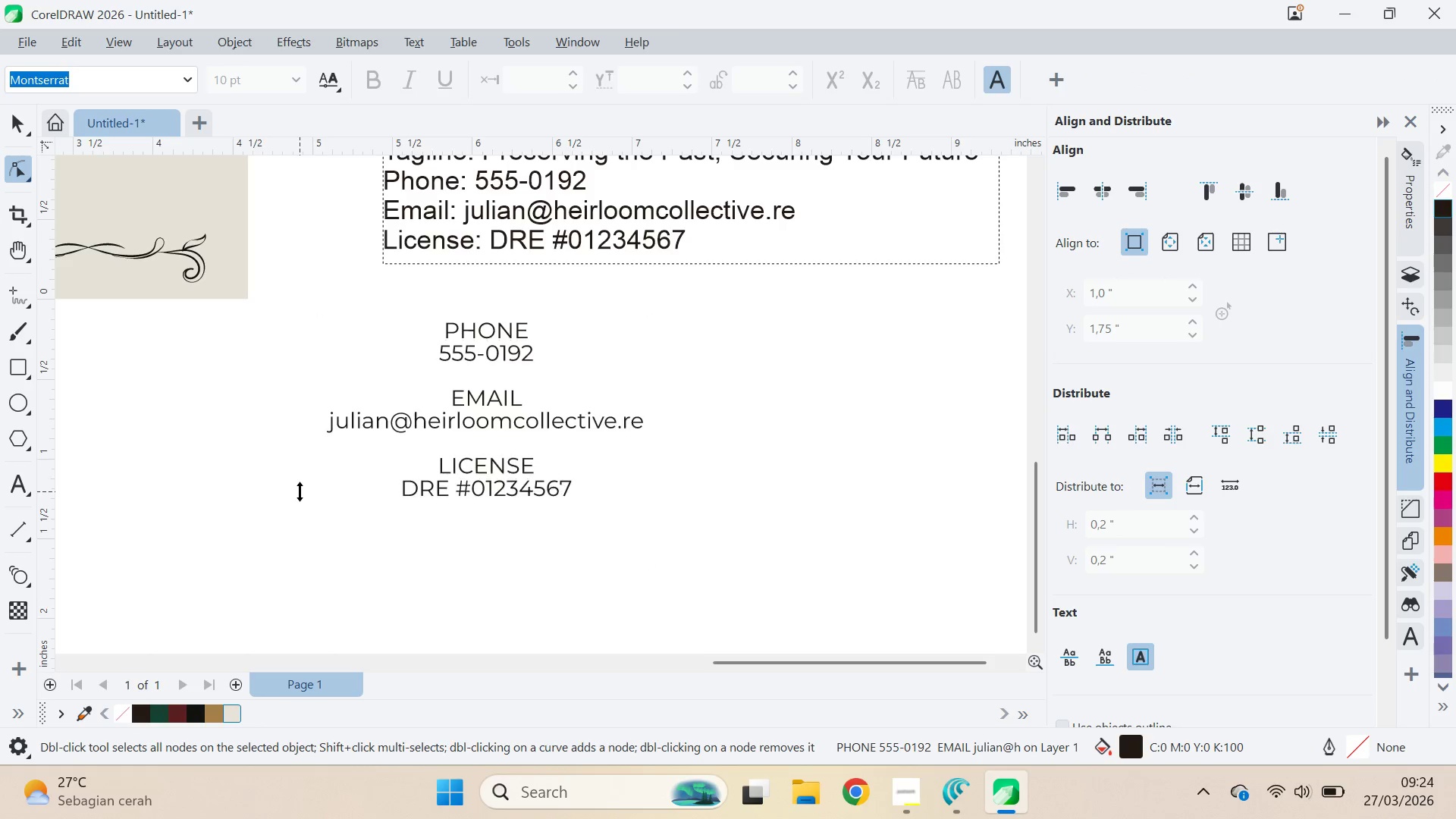 
key(Shift+ShiftLeft)
 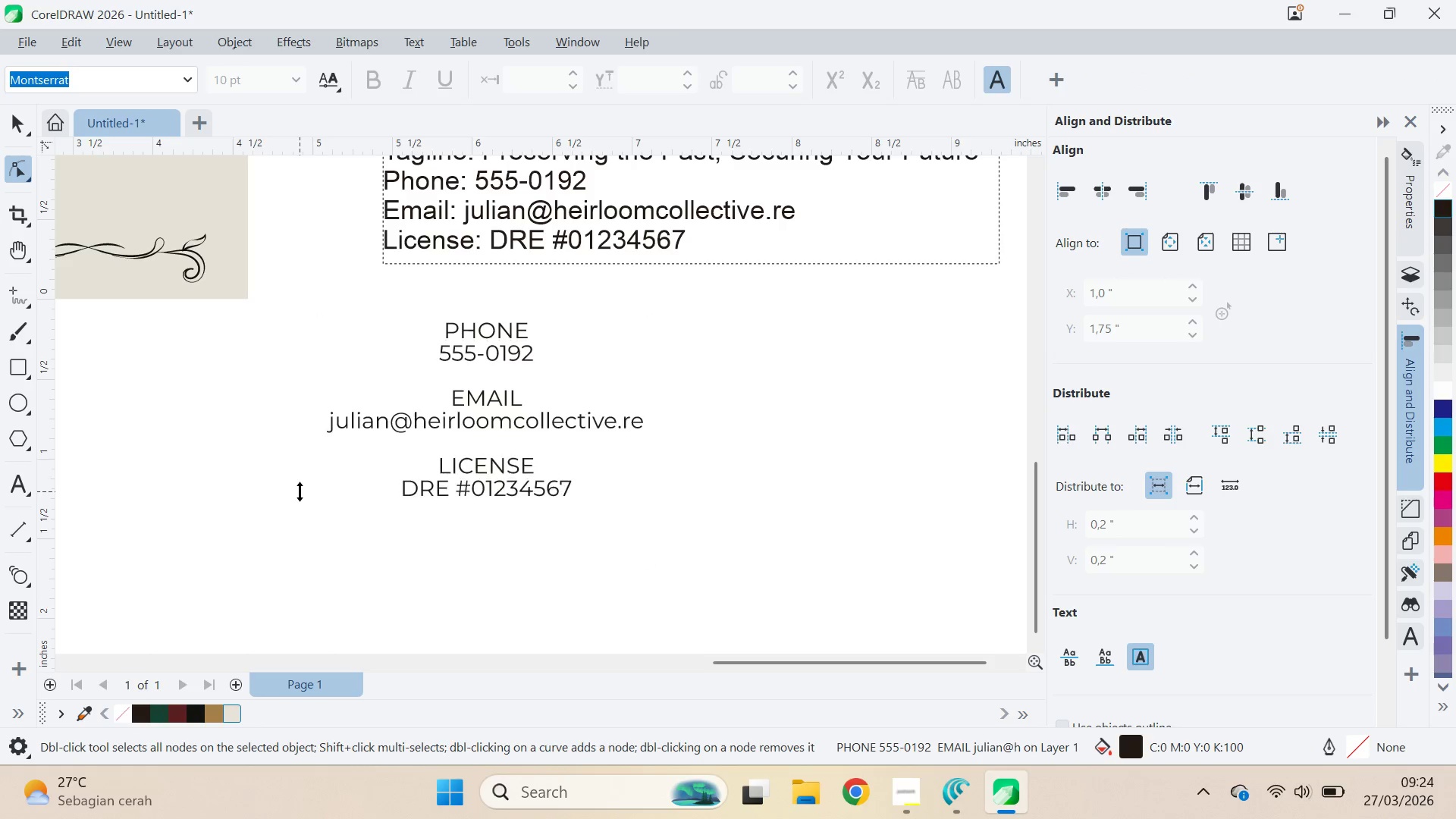 
key(Shift+ShiftLeft)
 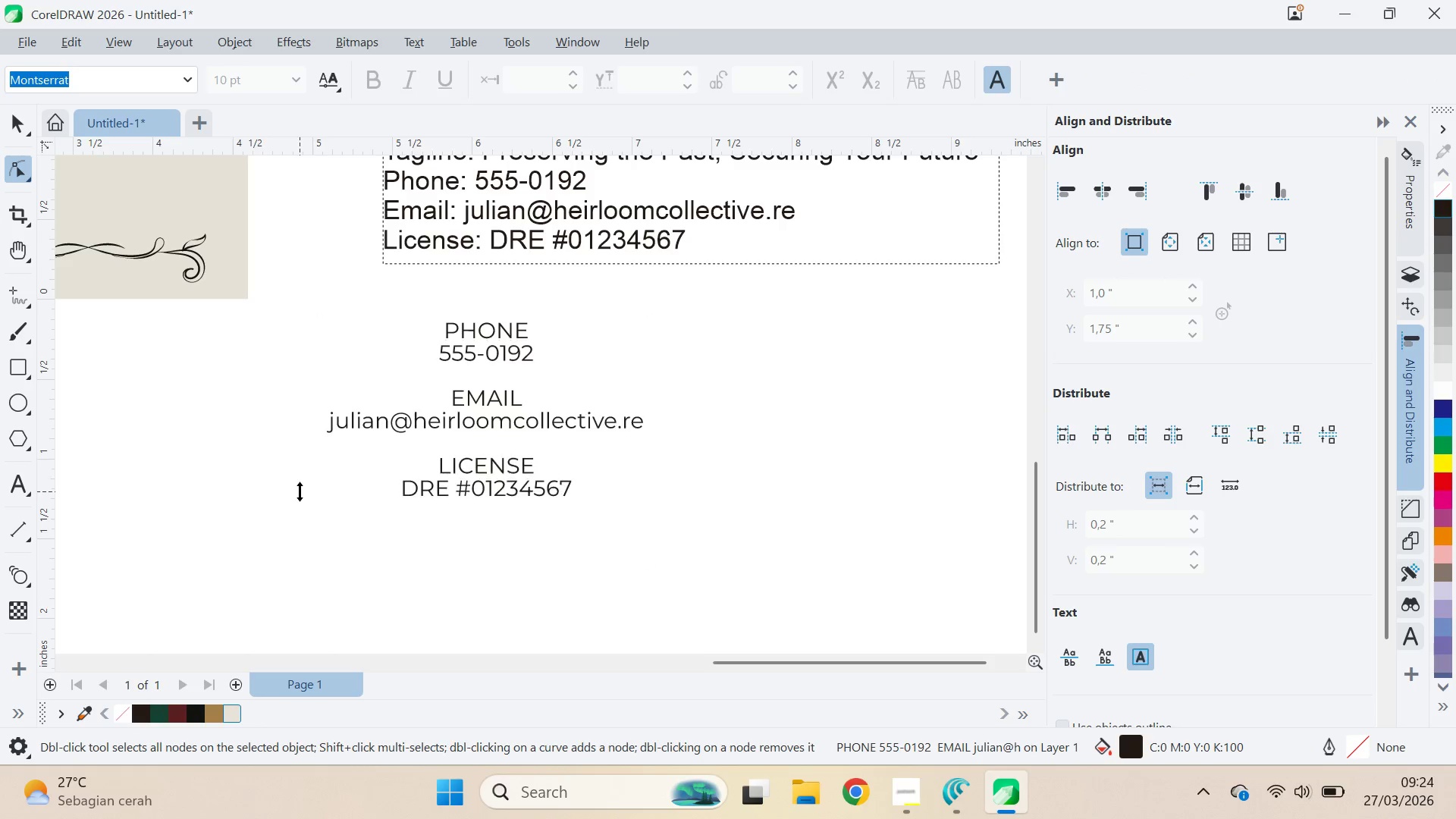 
key(Shift+ShiftLeft)
 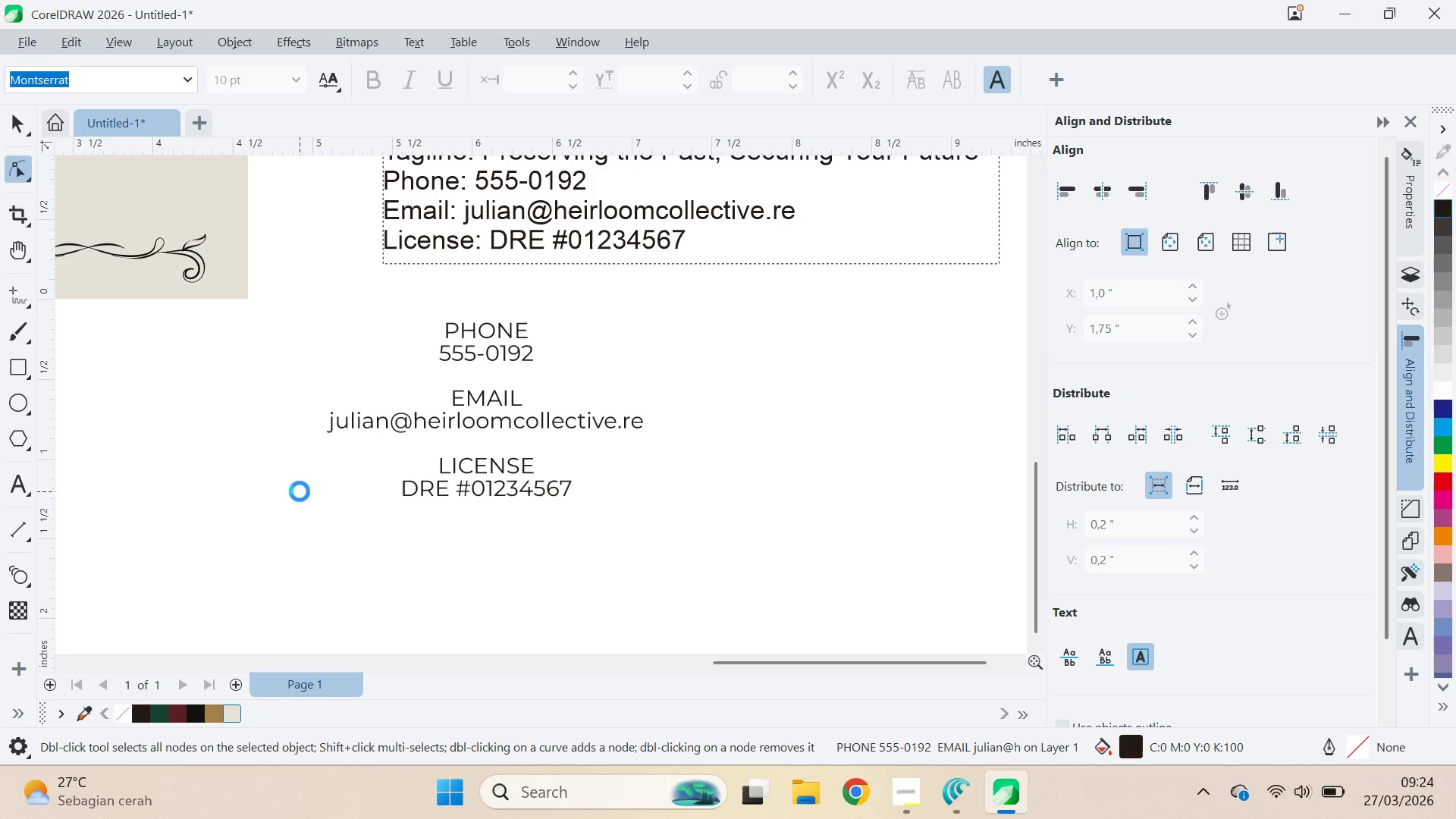 
key(Shift+ShiftLeft)
 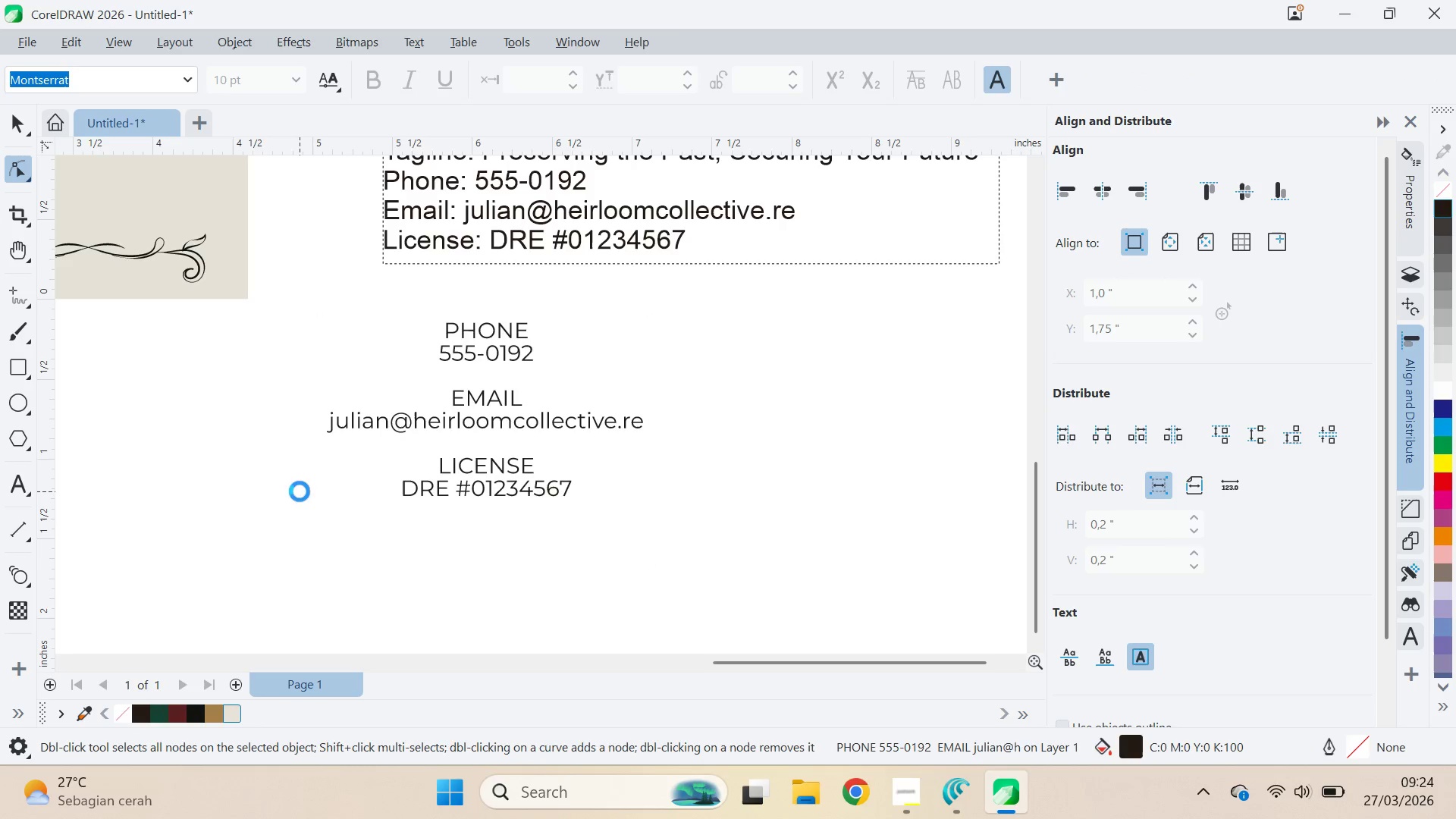 
key(Shift+ShiftLeft)
 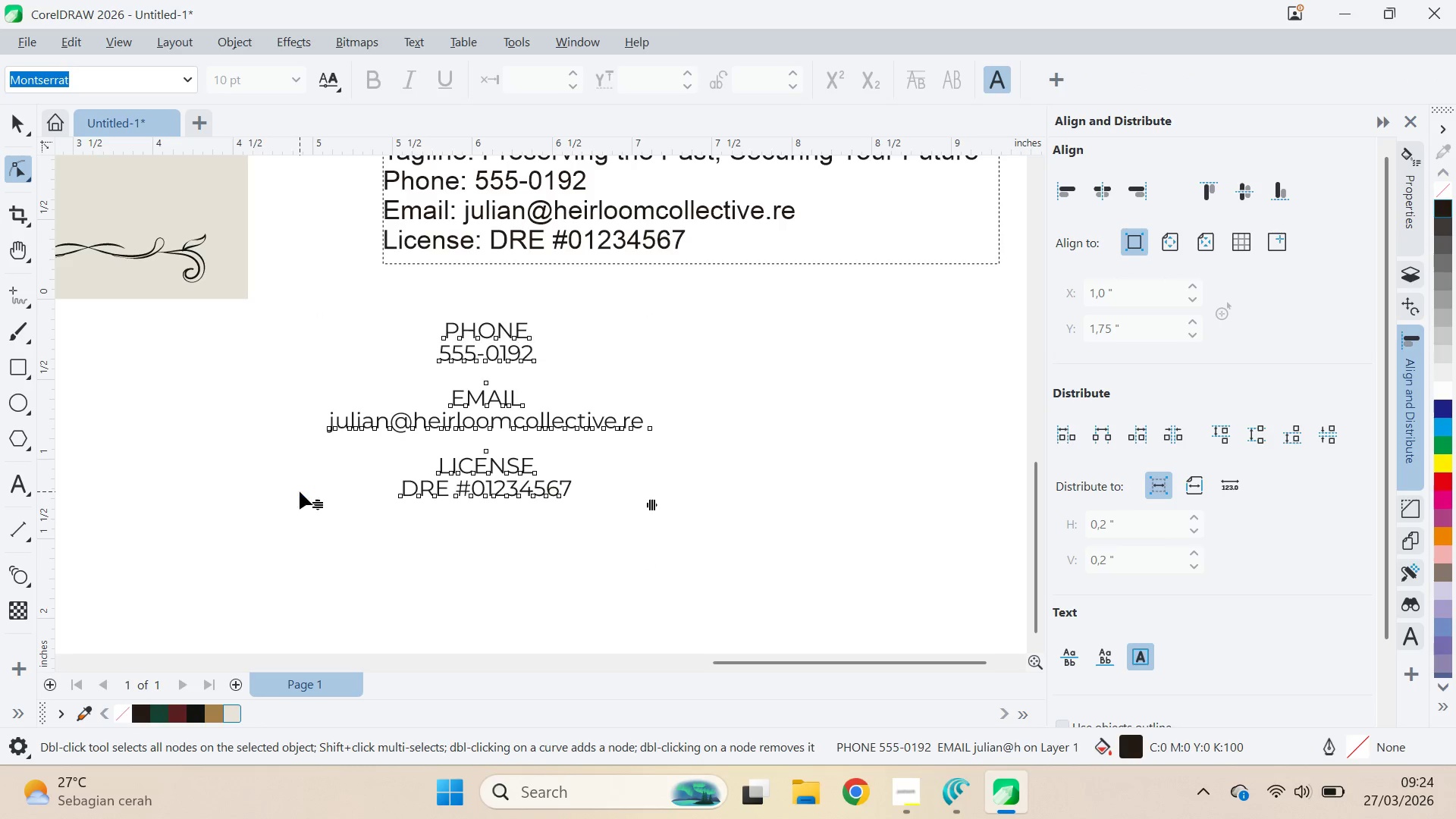 
key(Shift+ShiftLeft)
 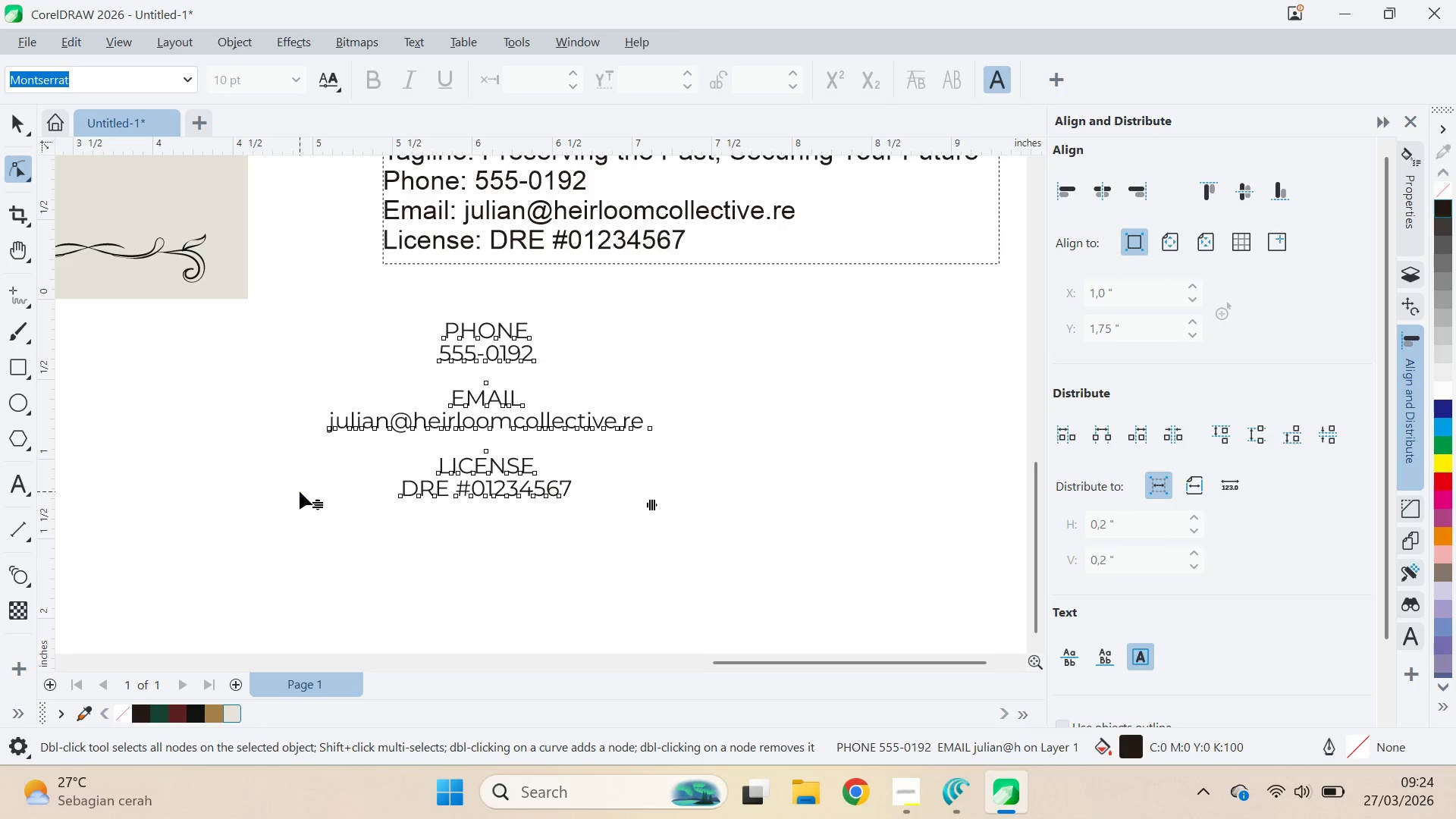 
key(Shift+ShiftLeft)
 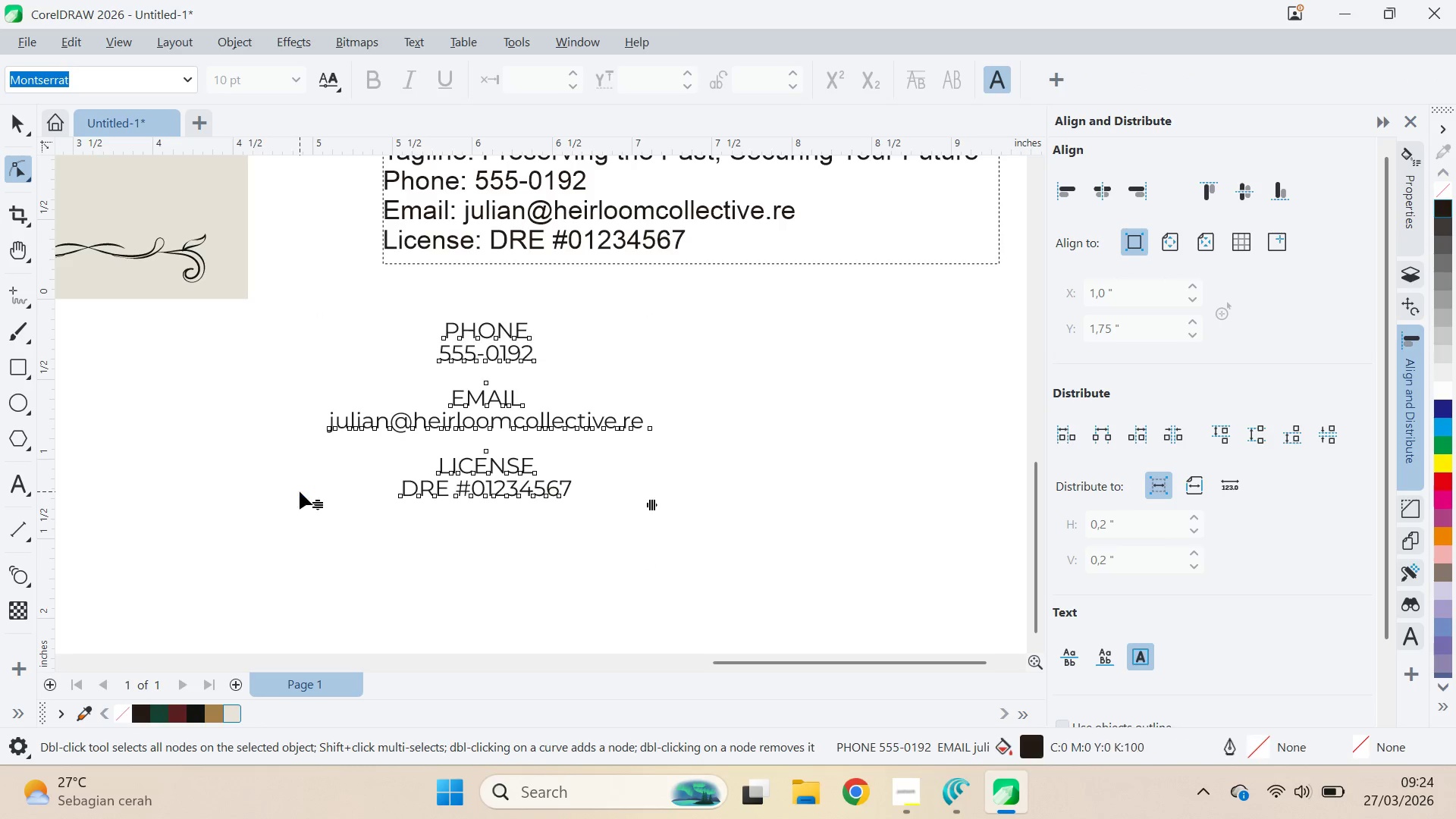 
key(Shift+ShiftLeft)
 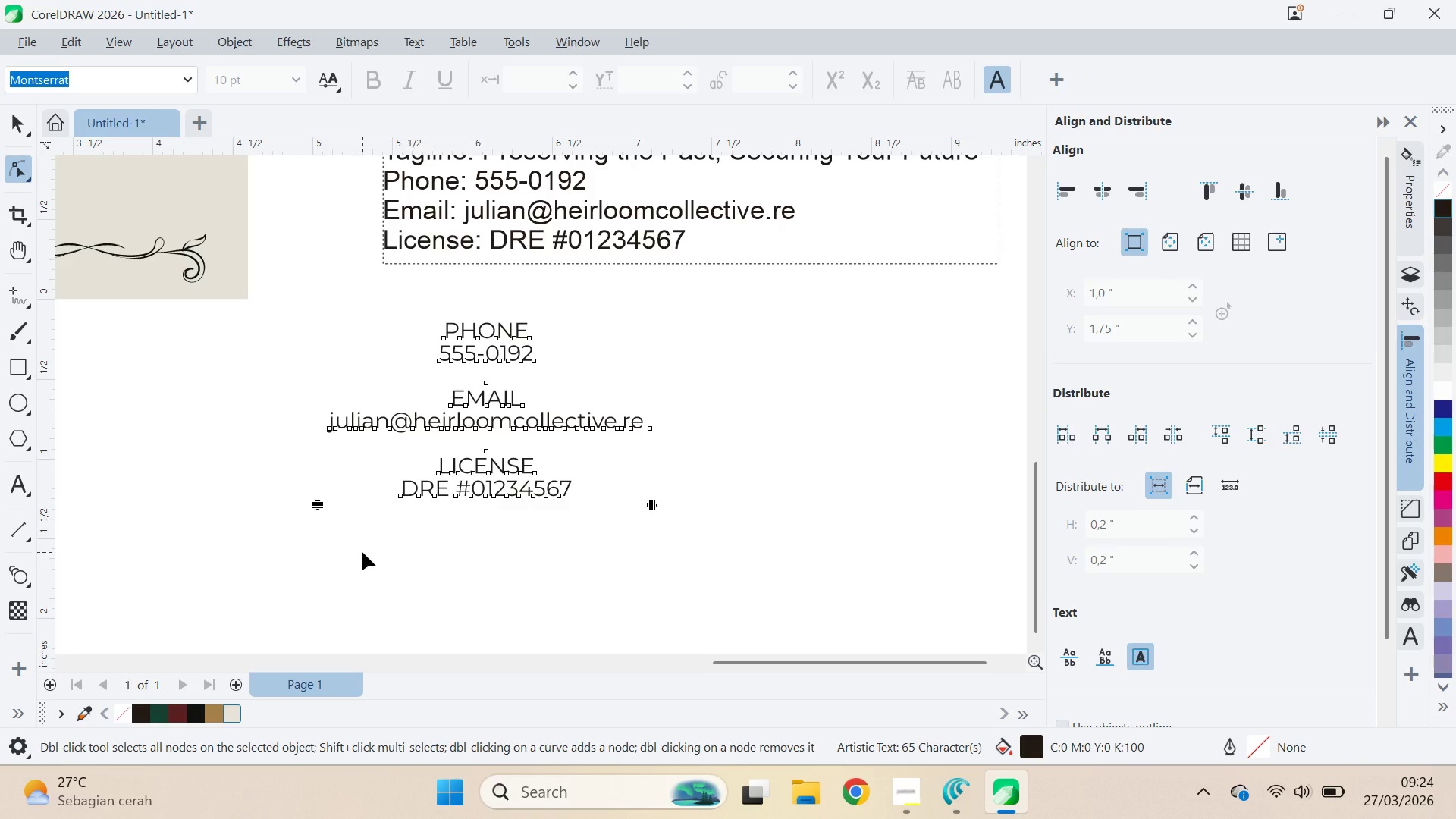 
key(Control+Z)
 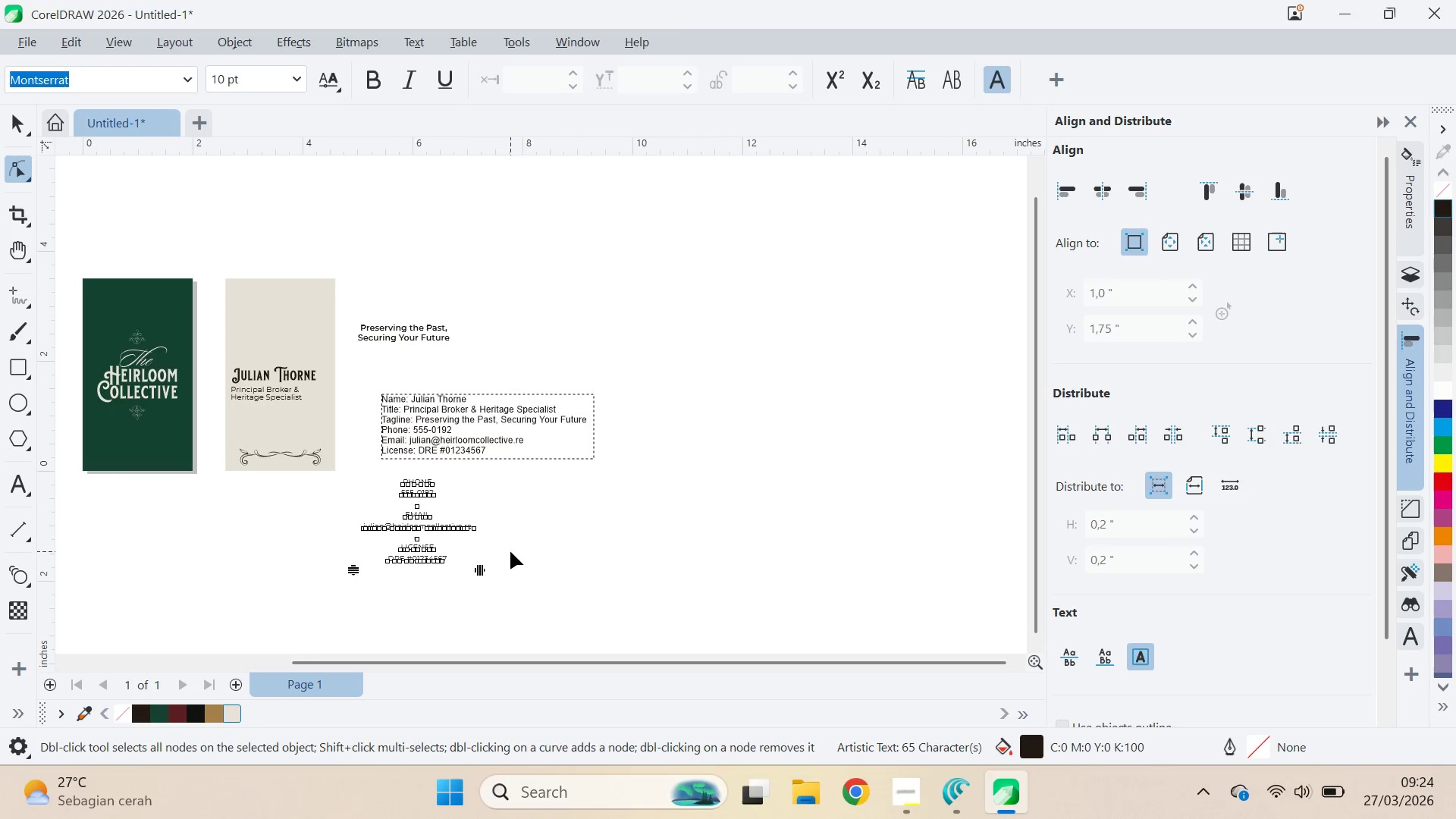 
scroll: coordinate [384, 564], scroll_direction: down, amount: 8.0
 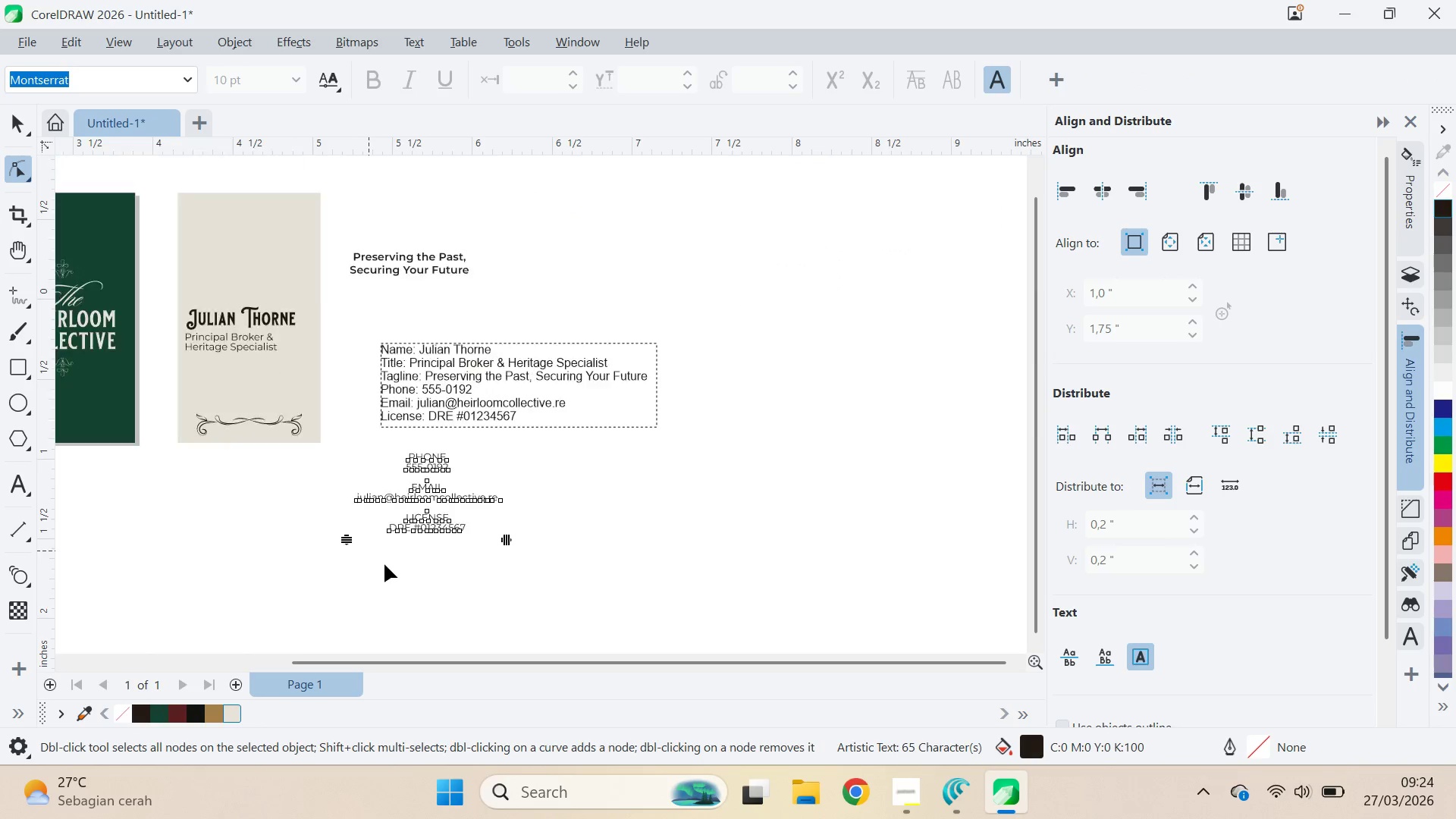 
type(QV)
 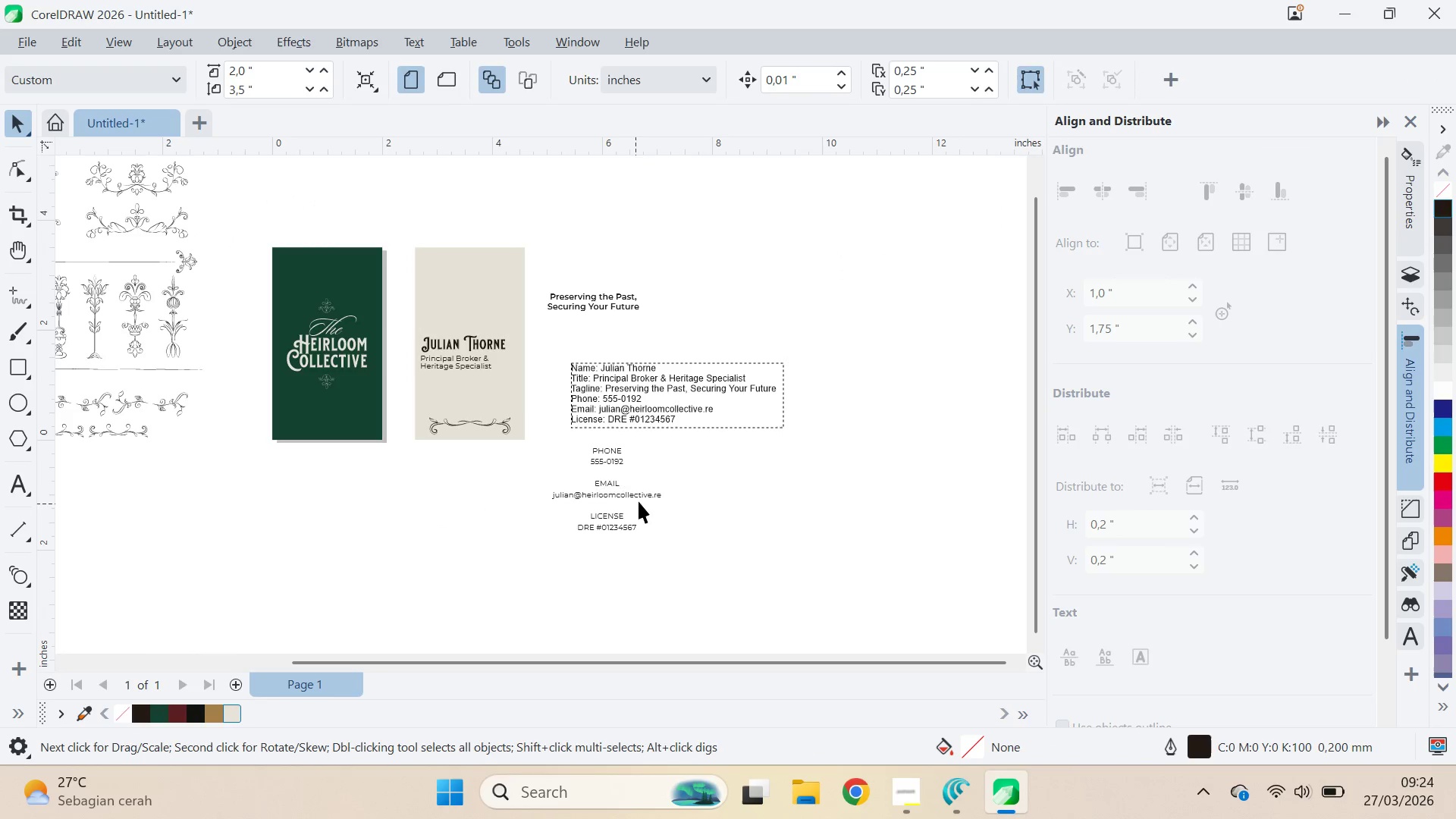 
left_click_drag(start_coordinate=[521, 500], to_coordinate=[711, 469])
 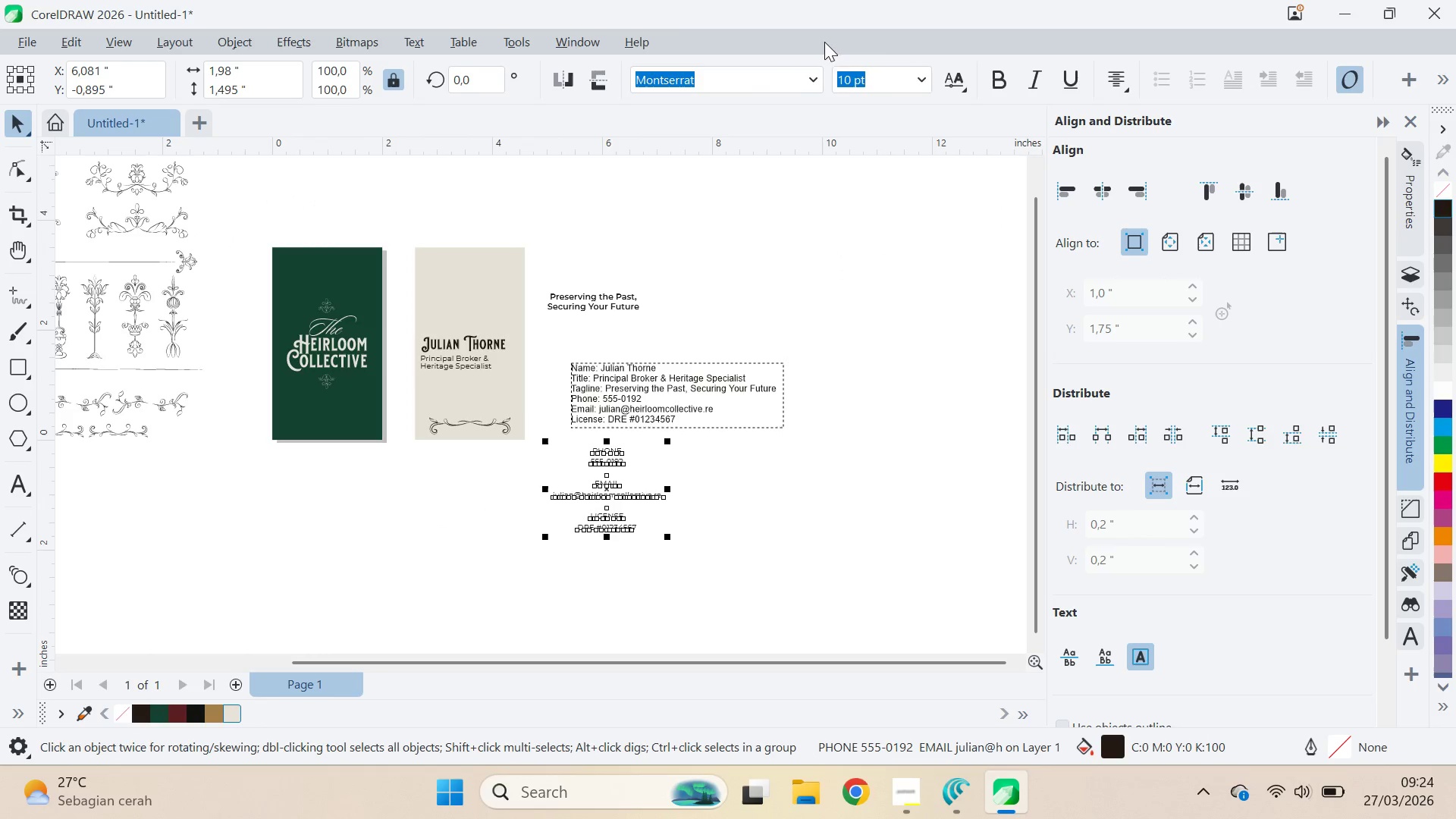 
left_click_drag(start_coordinate=[877, 228], to_coordinate=[876, 234])
 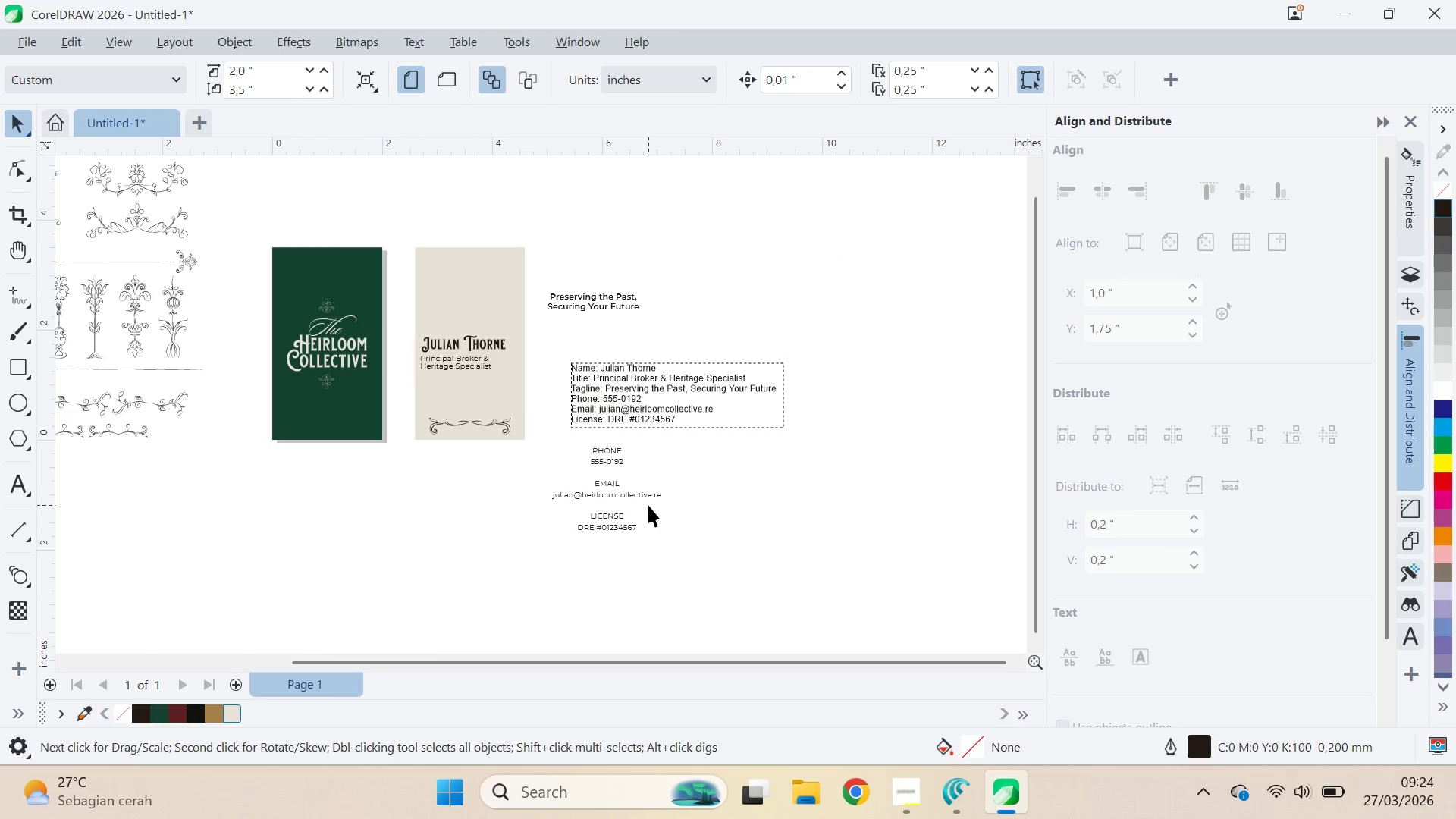 
key(Alt+AltLeft)
 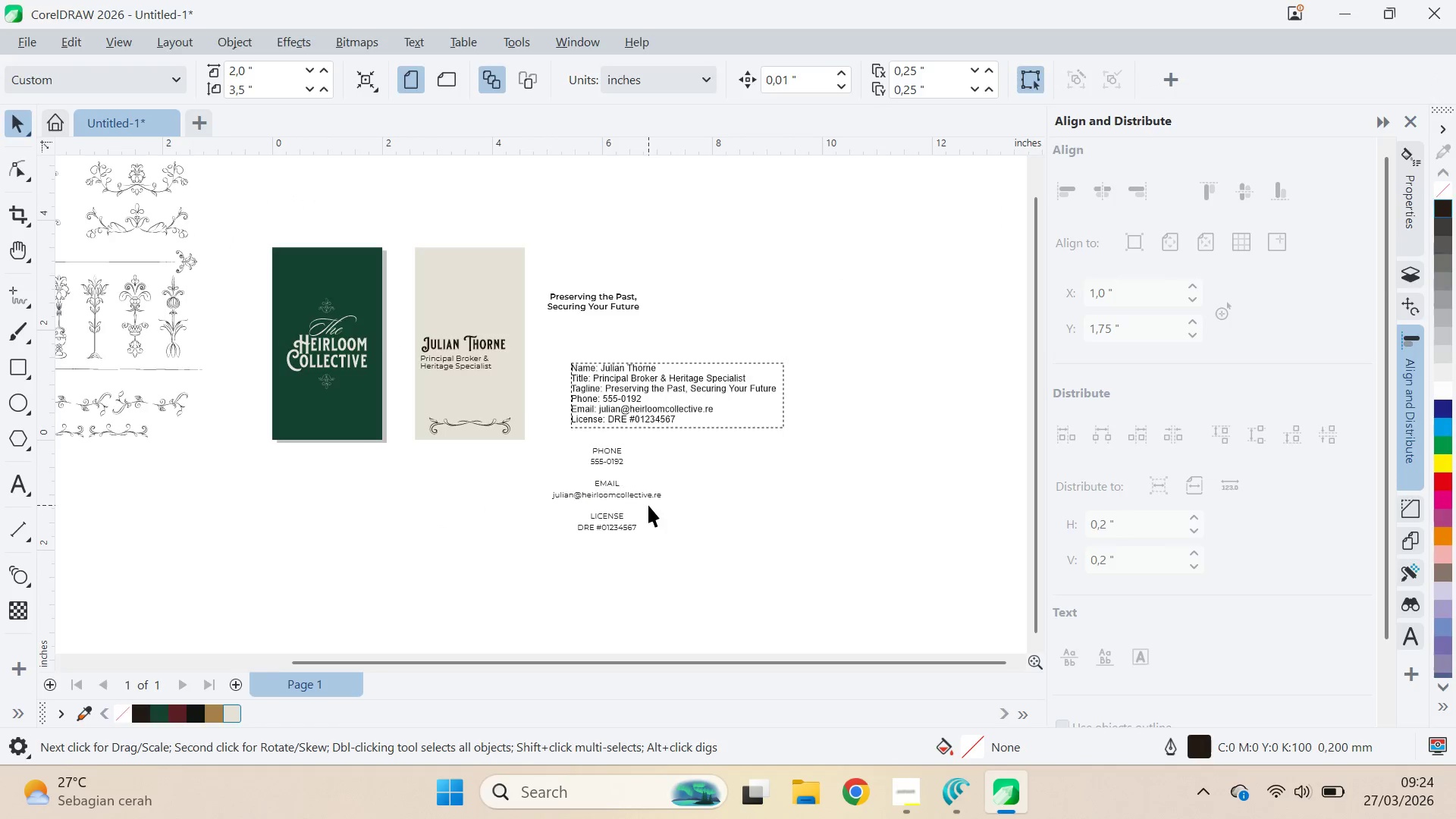 
key(Alt+Tab)
 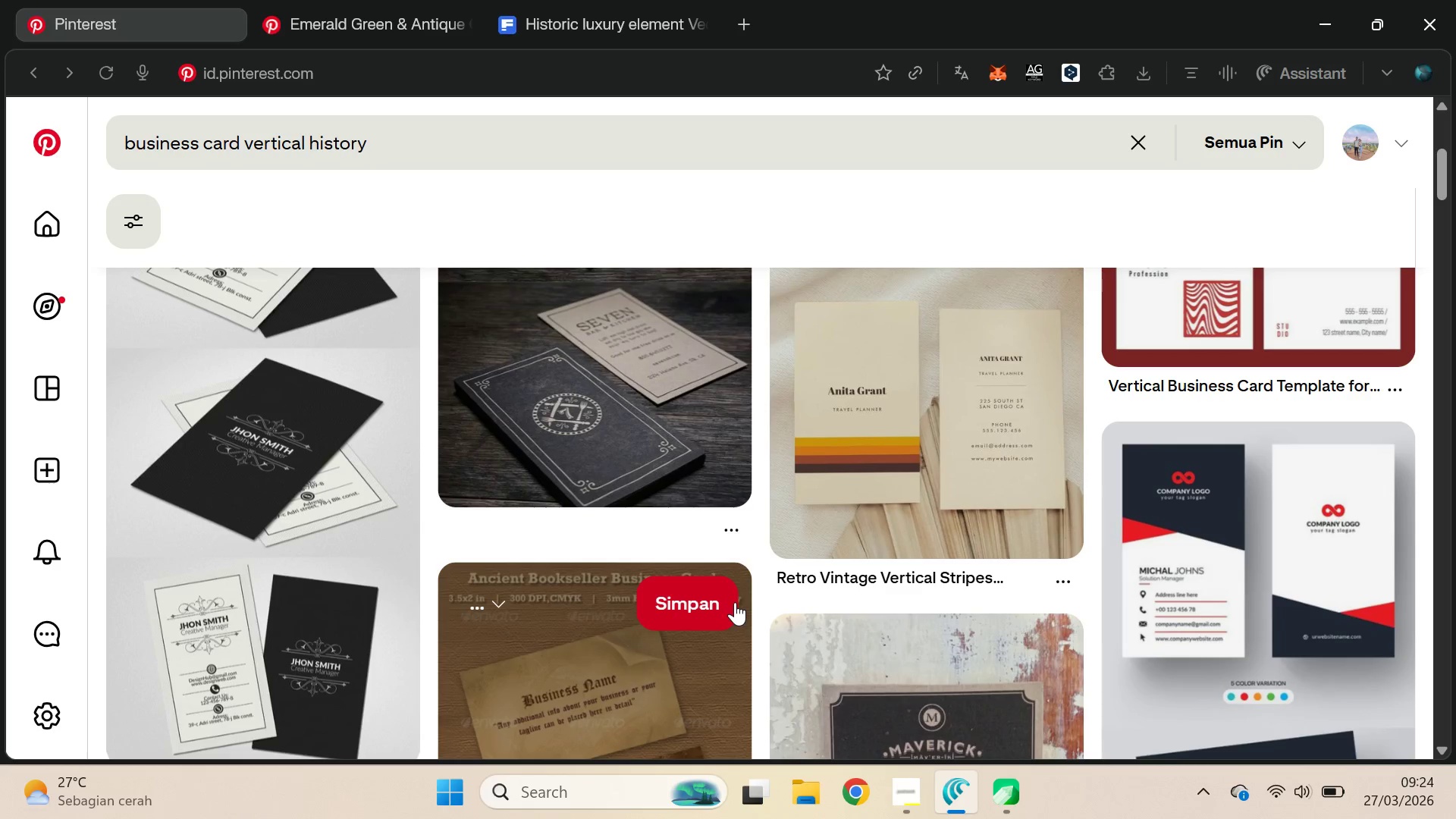 
hold_key(key=AltLeft, duration=0.59)
 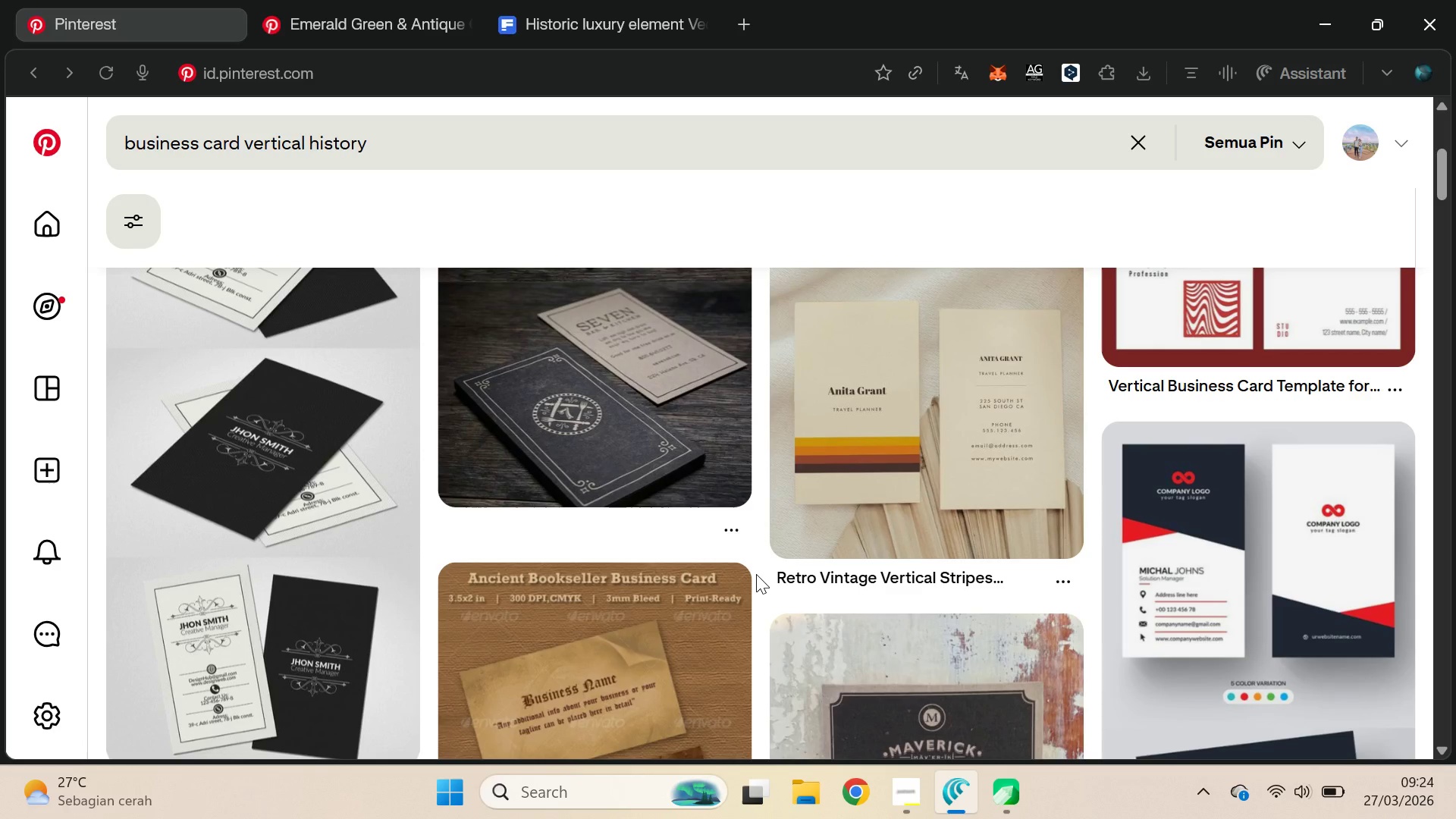 
key(Alt+Tab)
 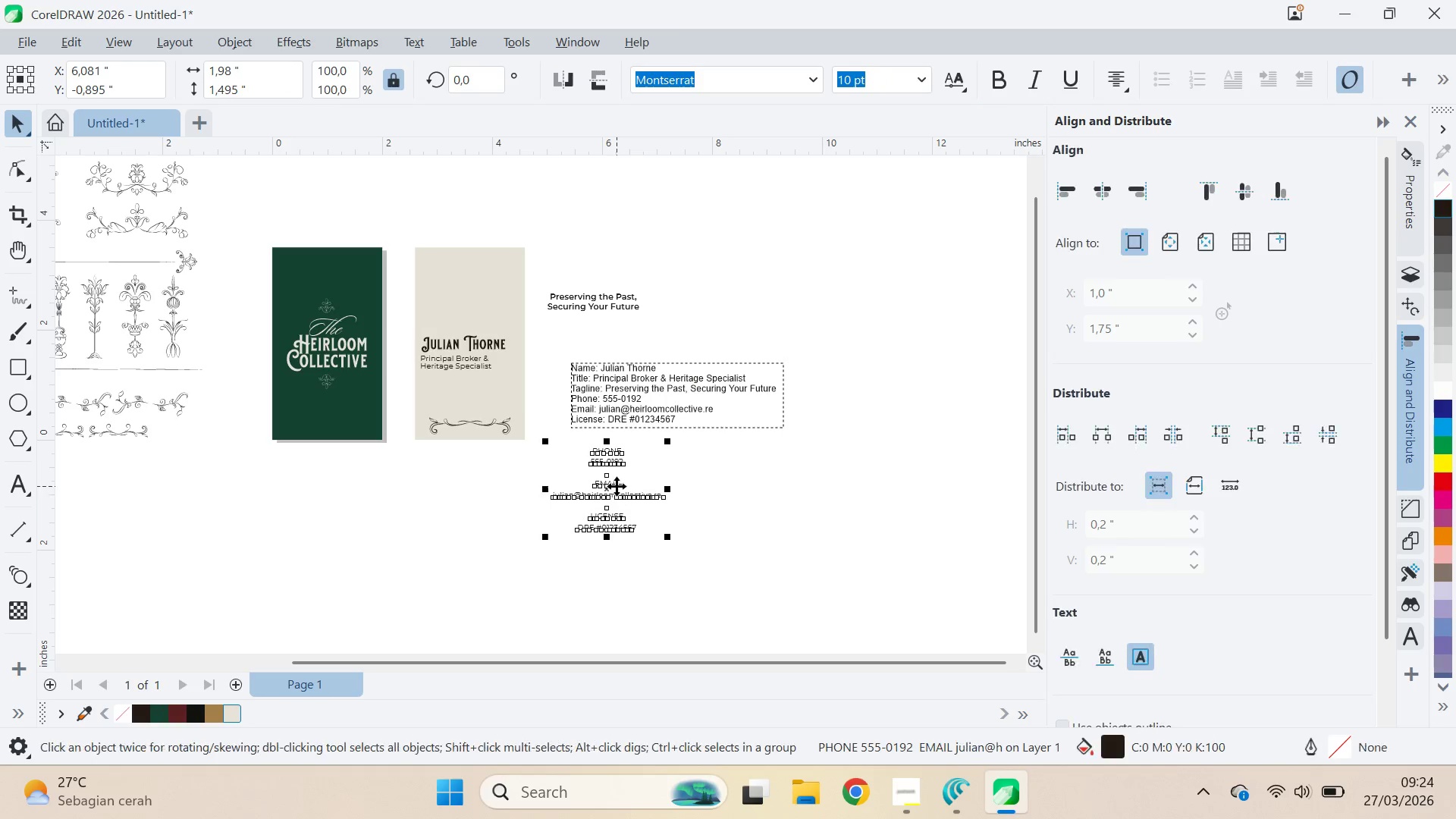 
key(Control+Z)
 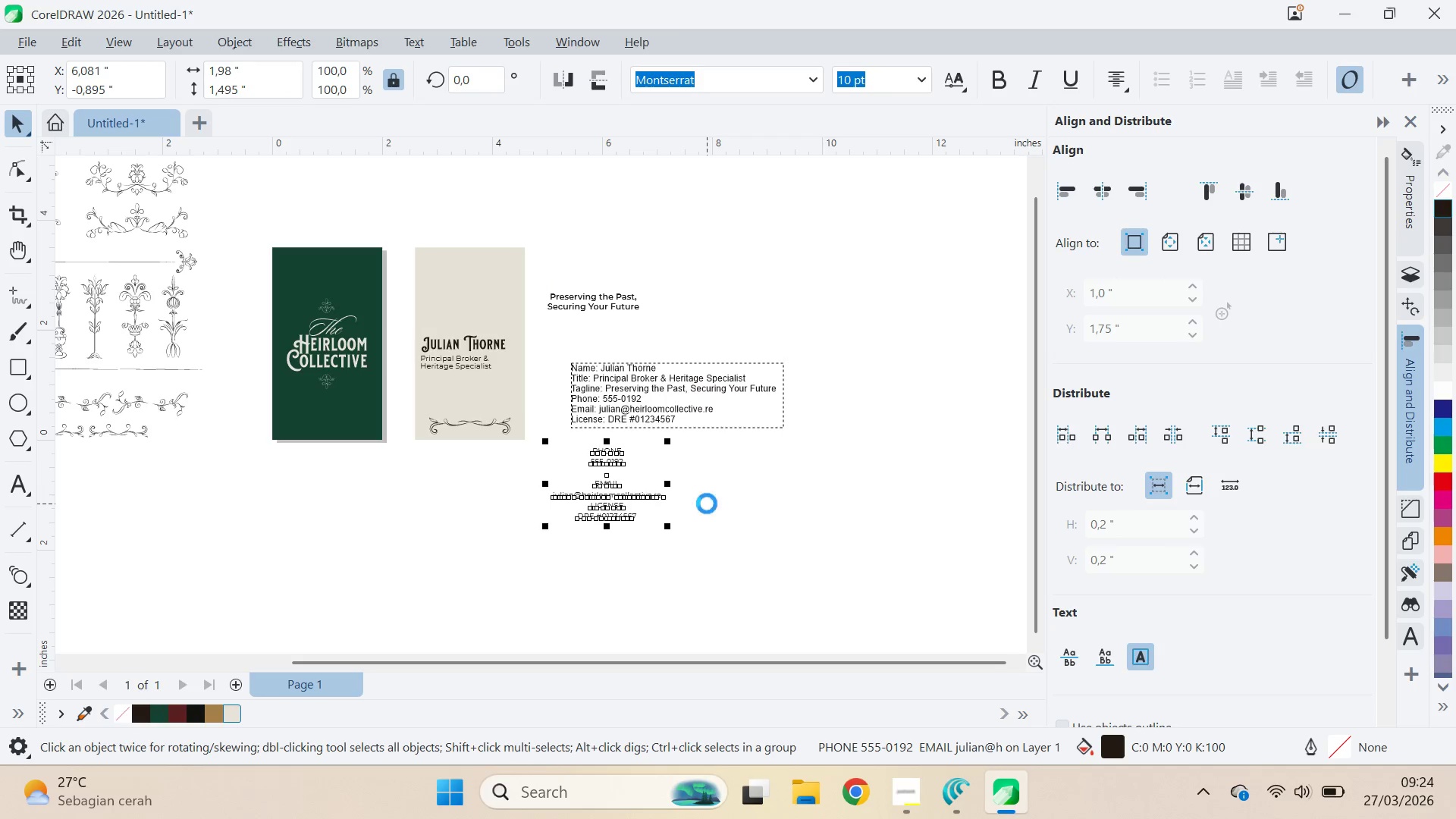 
key(Control+Z)
 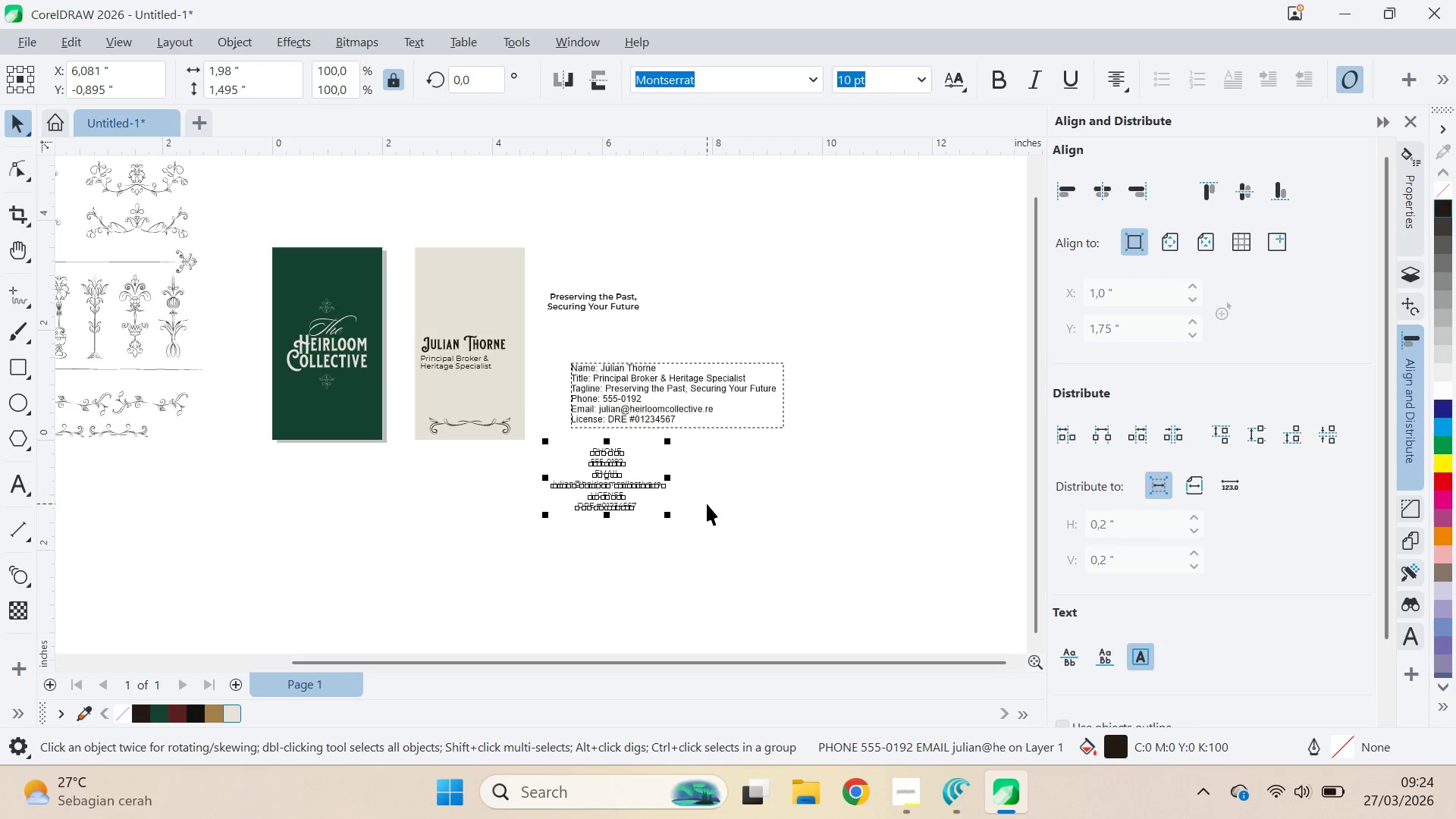 
hold_key(key=Z, duration=0.41)
 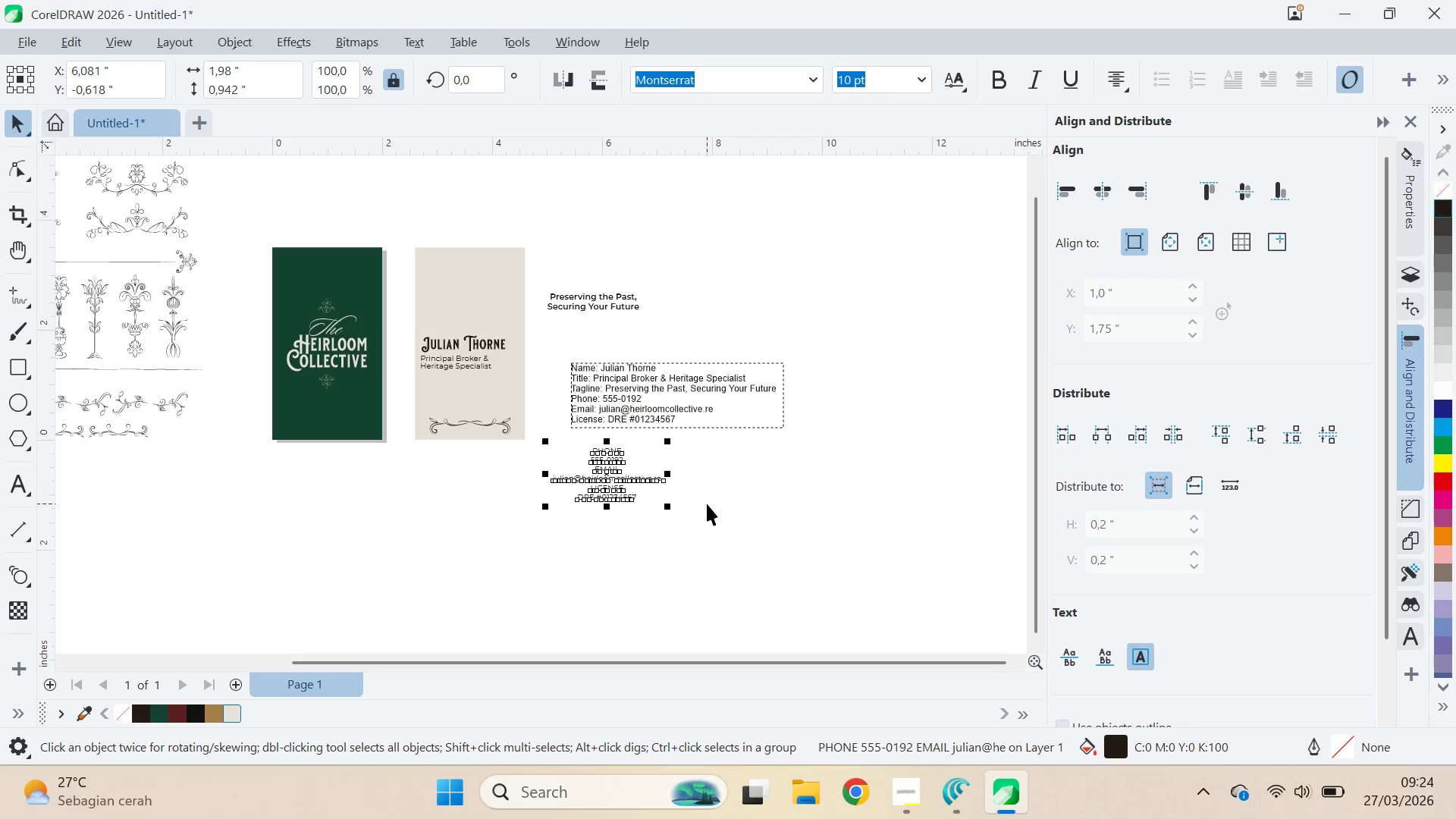 
key(Control+Z)
 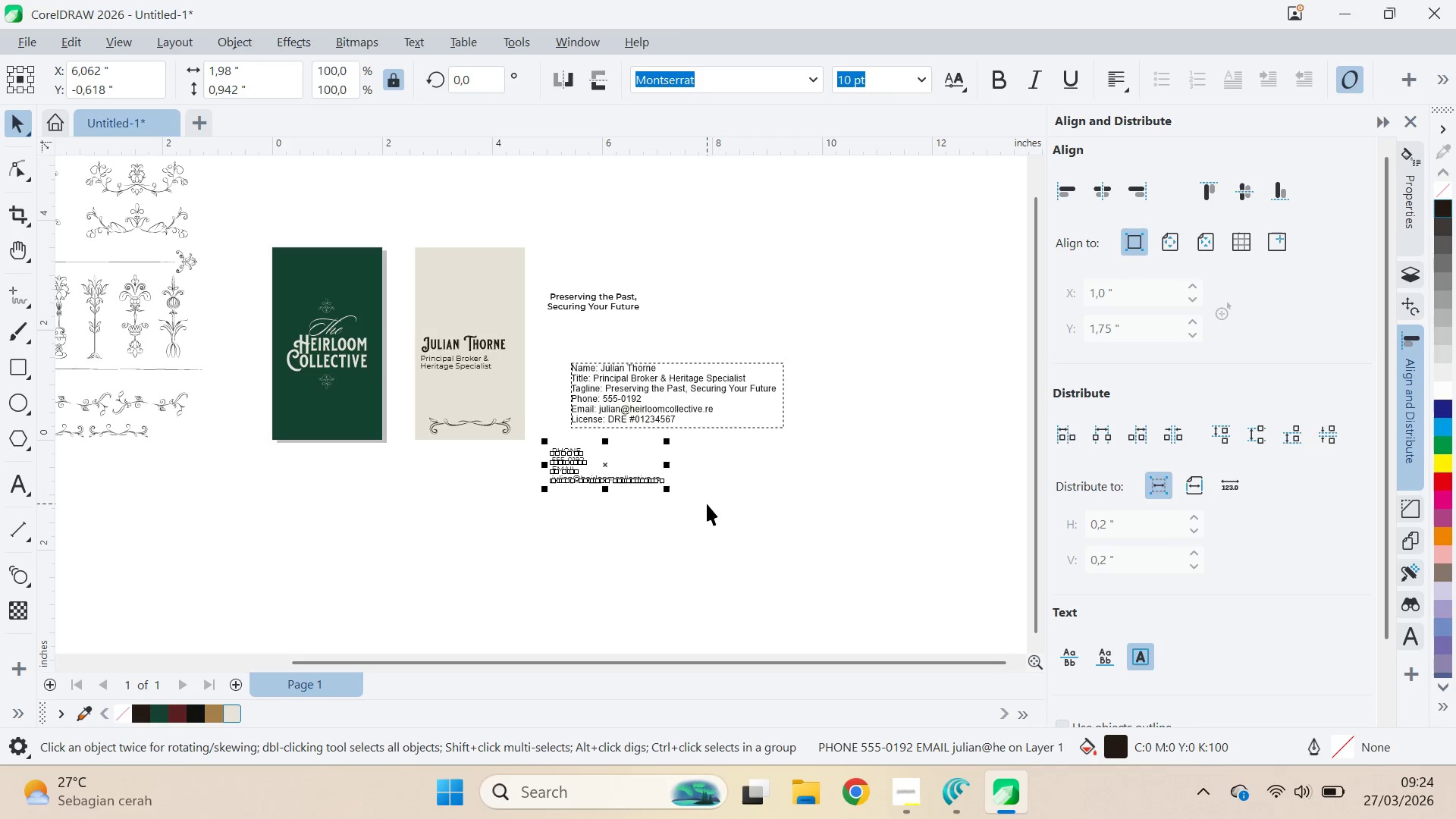 
key(Control+Z)
 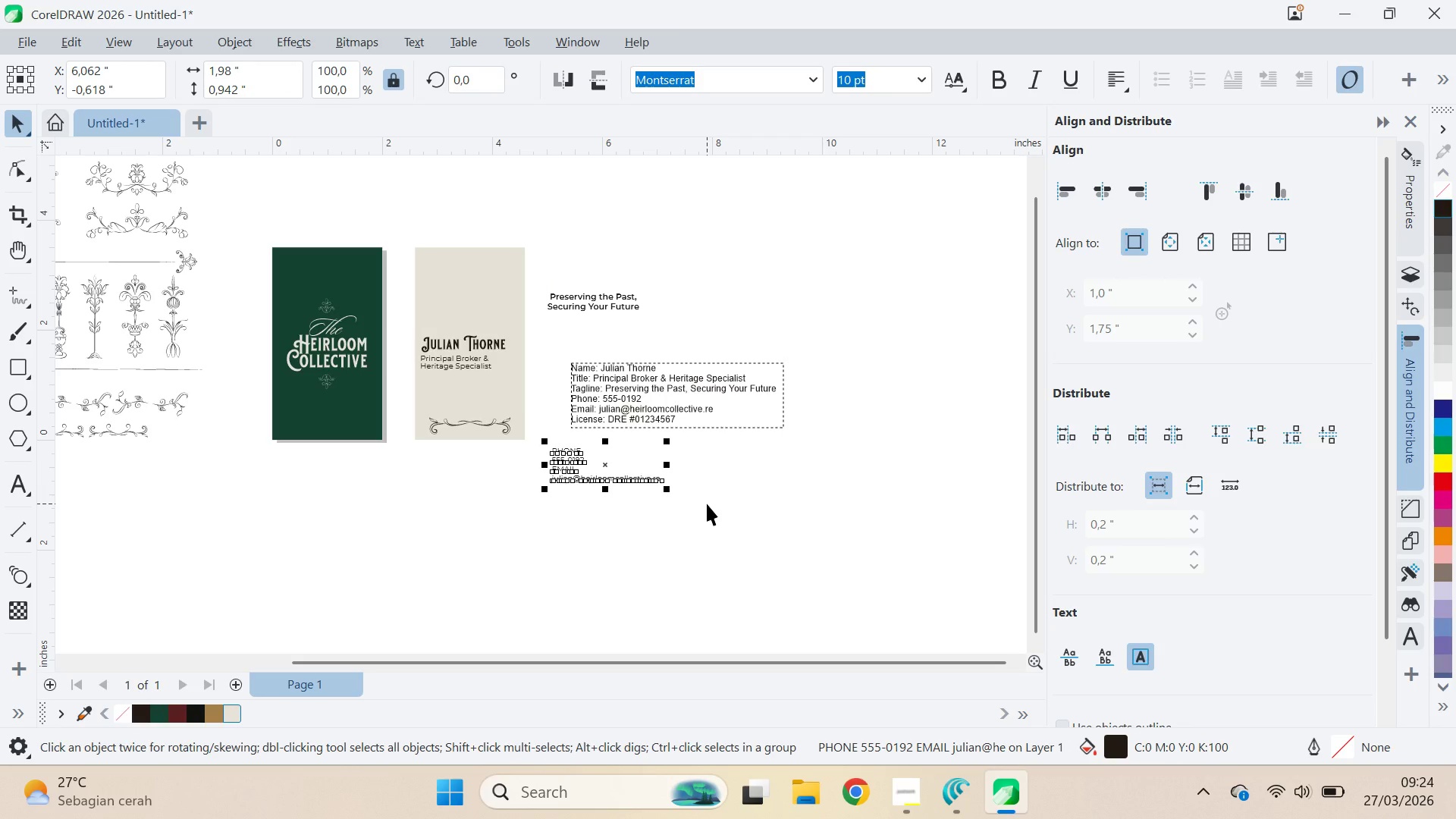 
key(Control+Z)
 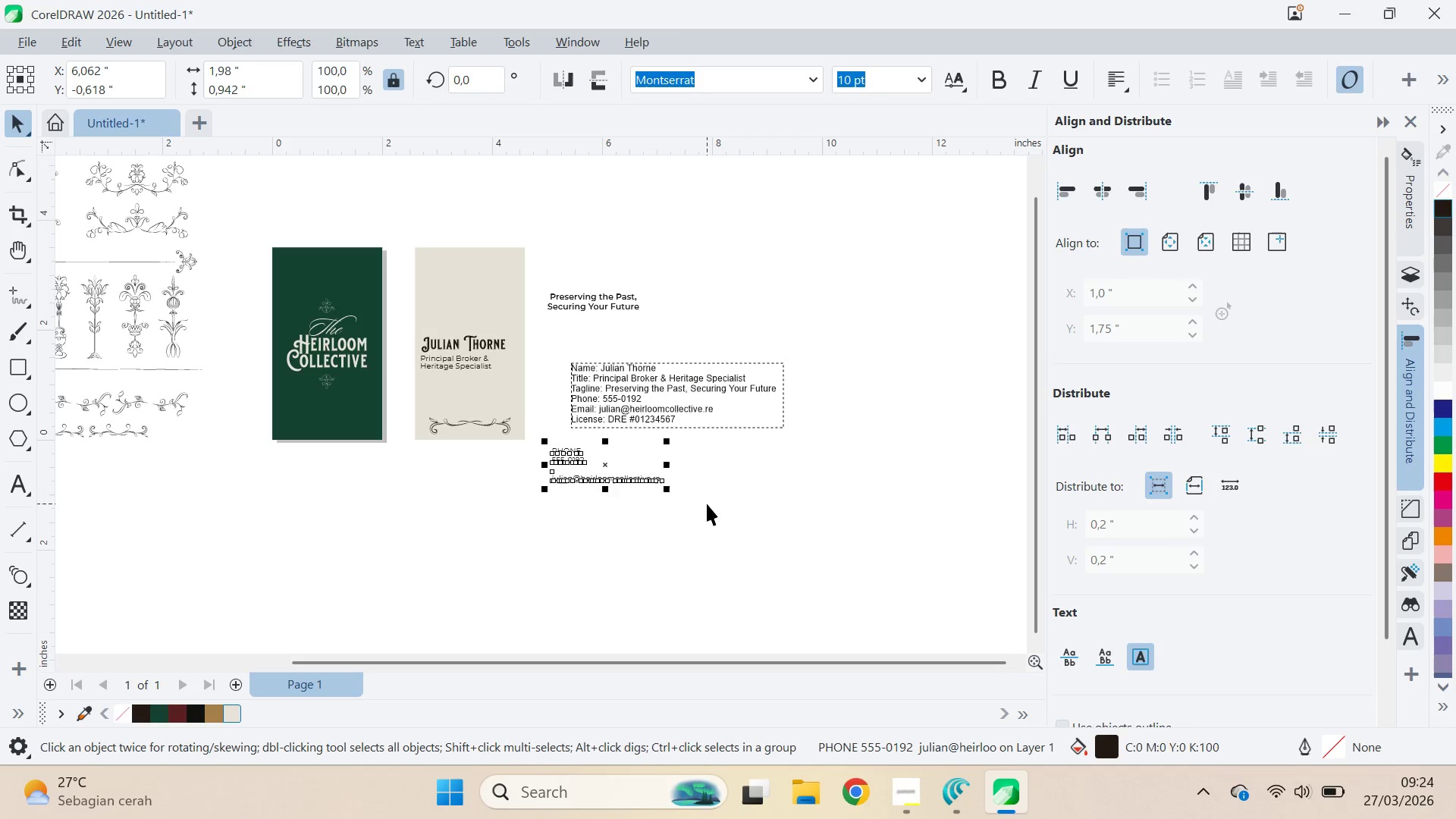 
key(Control+Z)
 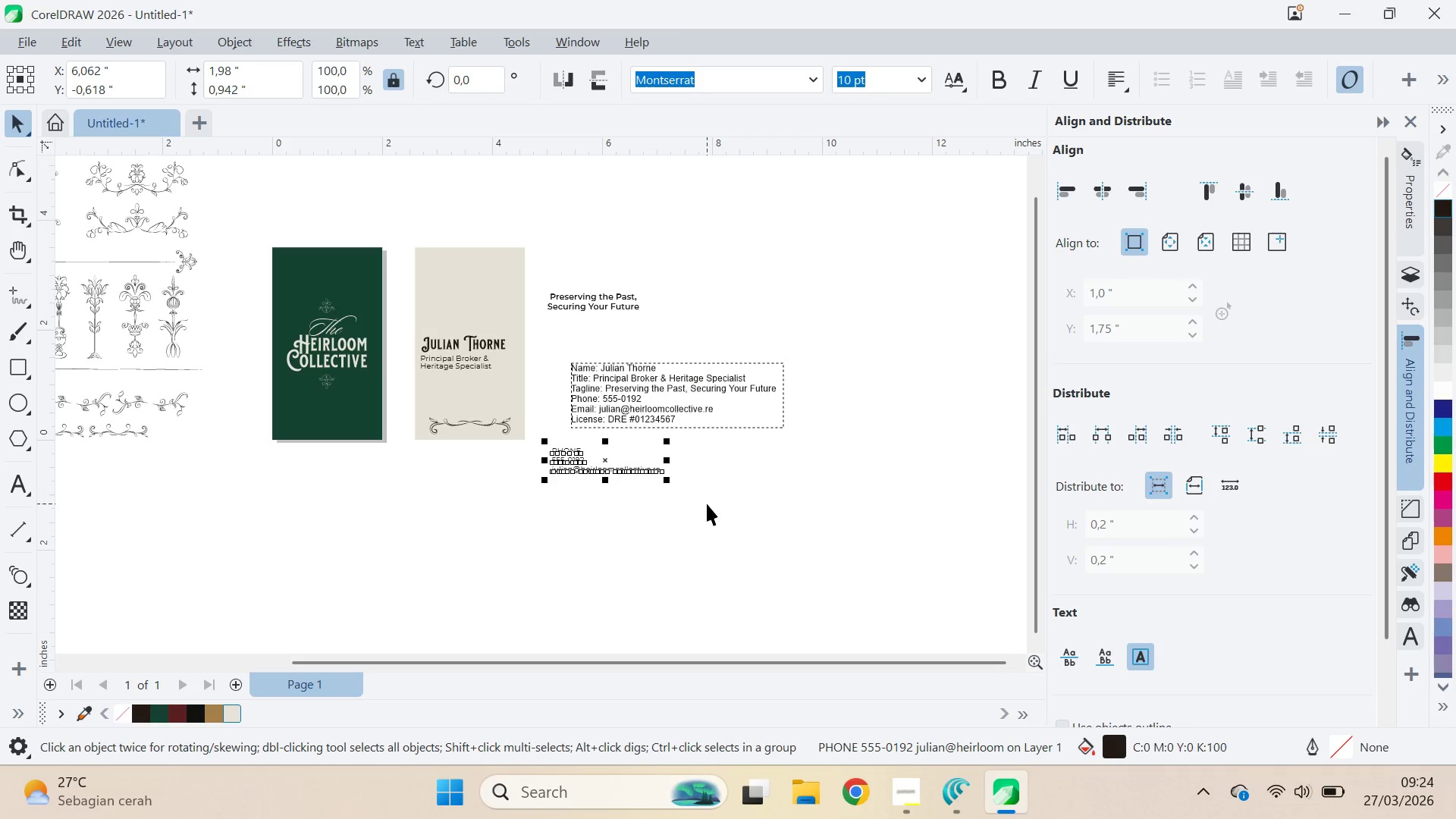 
key(Control+Z)
 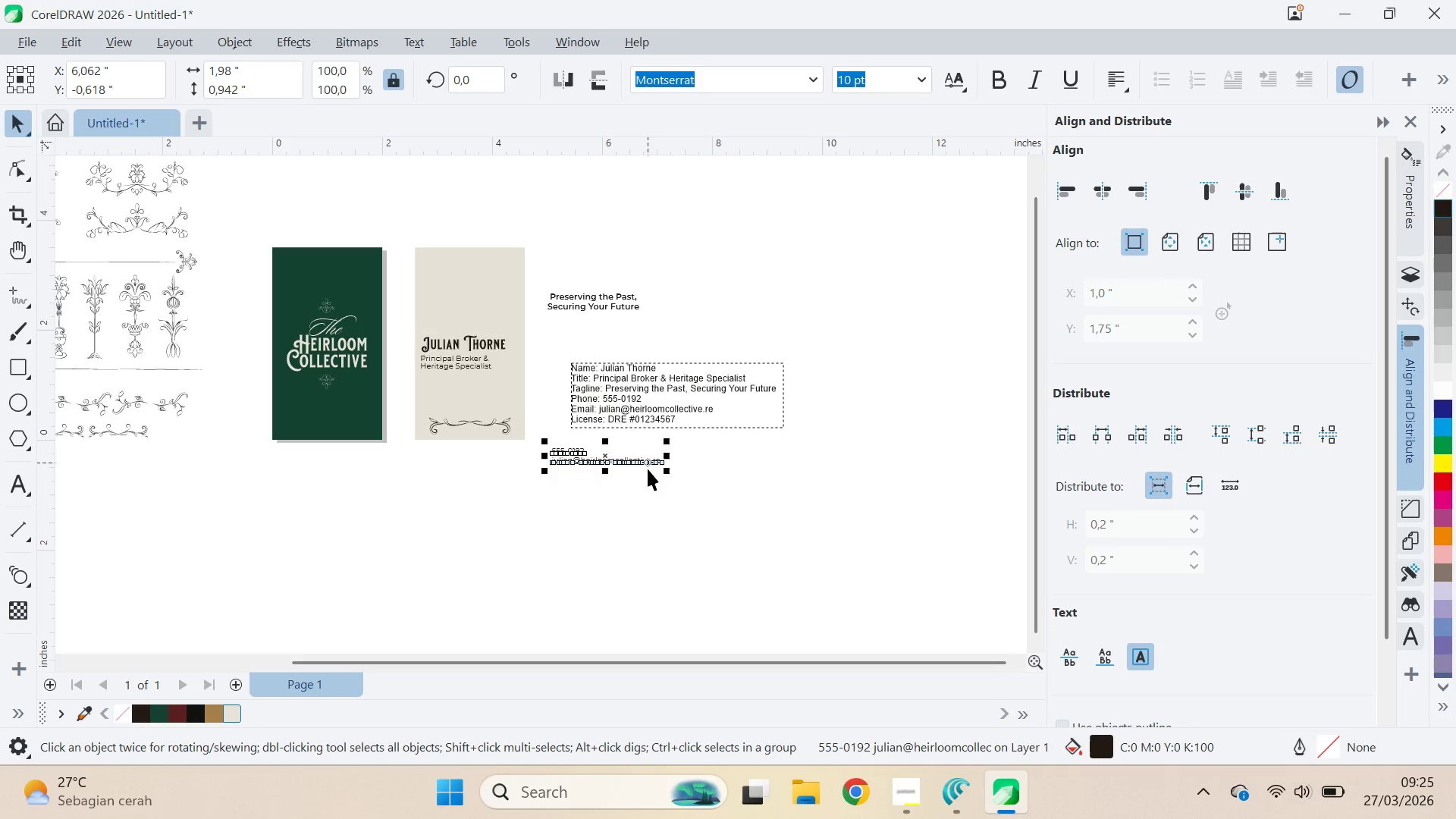 
double_click([648, 470])
 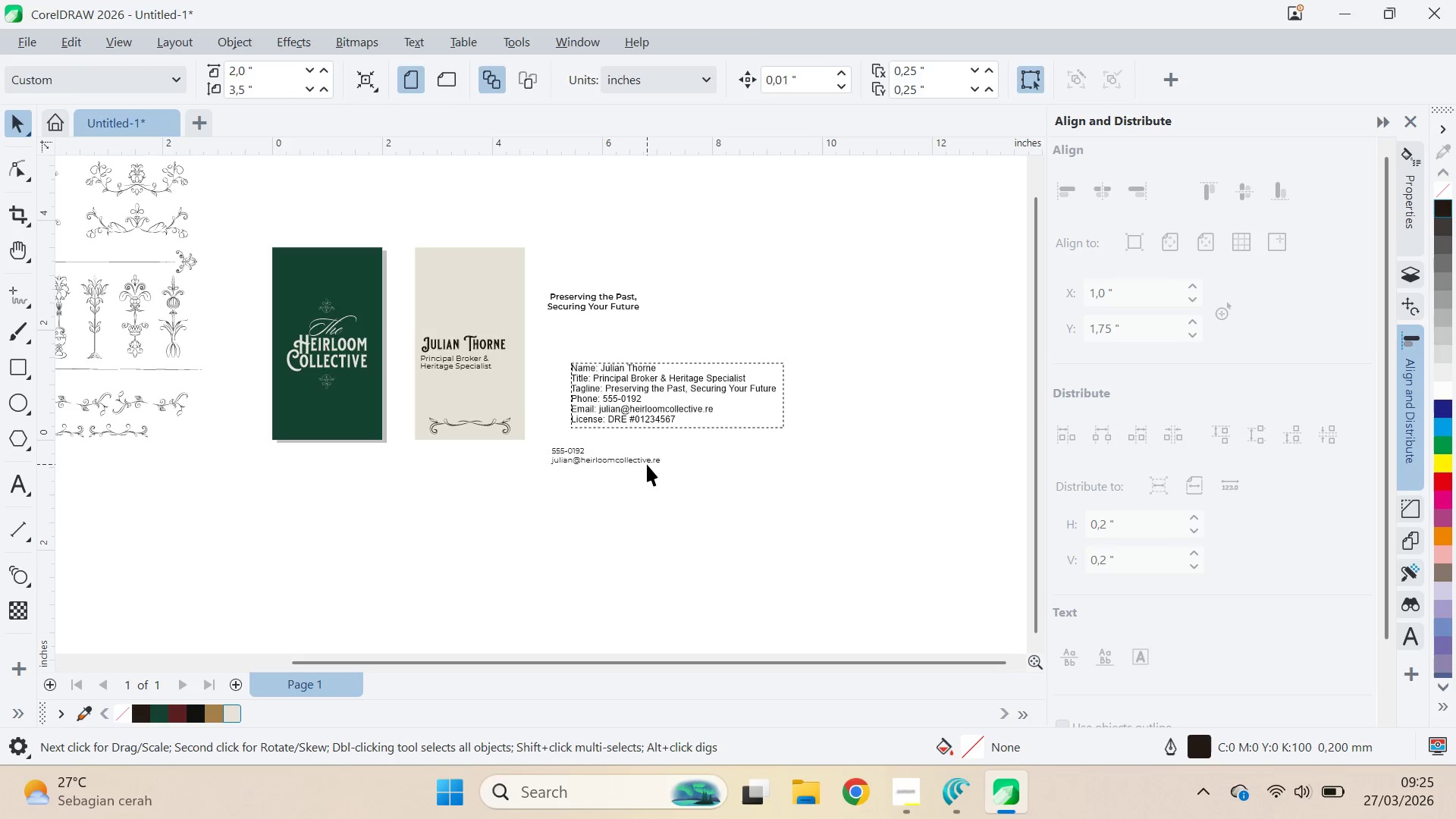 
triple_click([647, 464])
 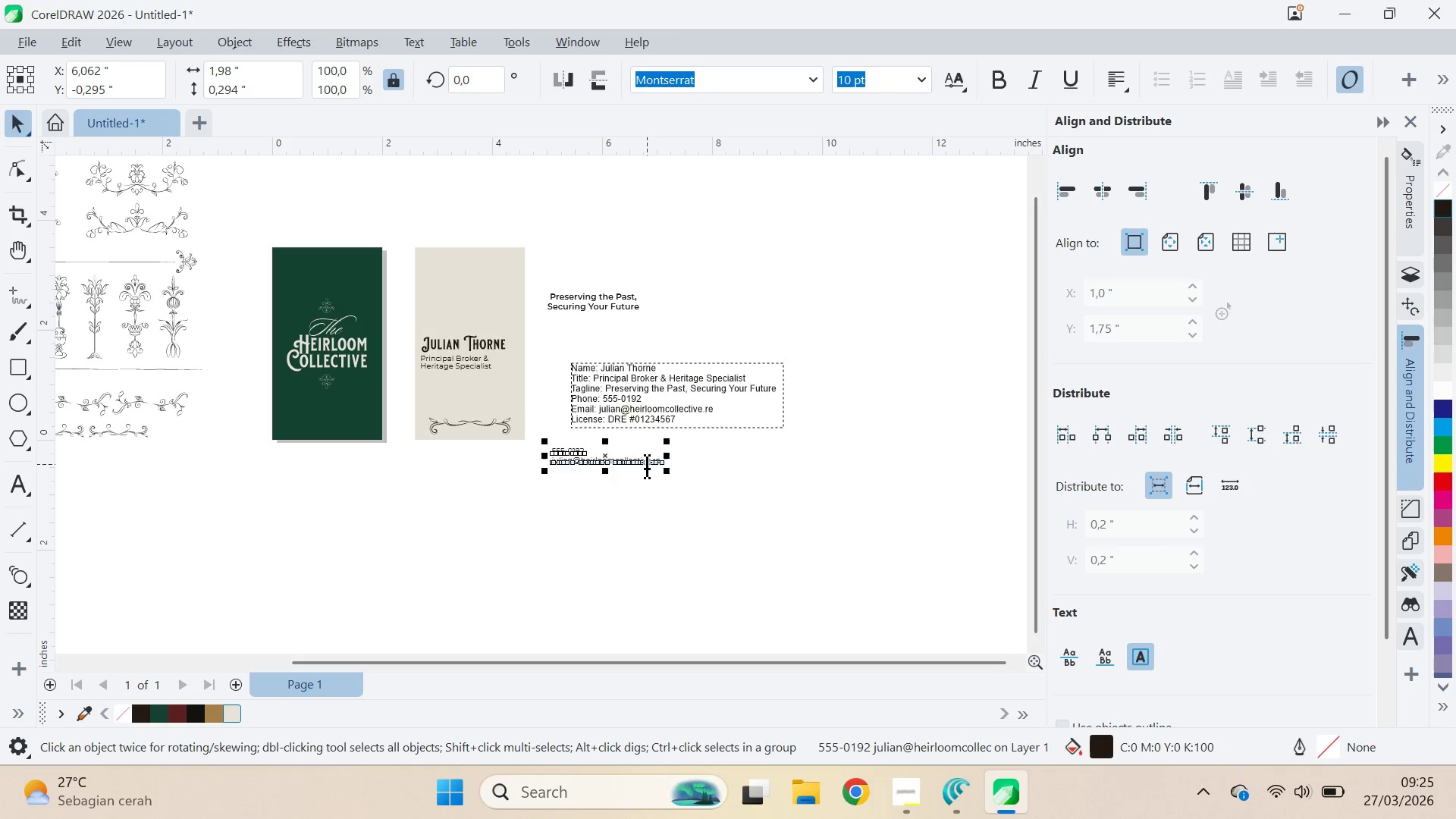 
triple_click([647, 464])
 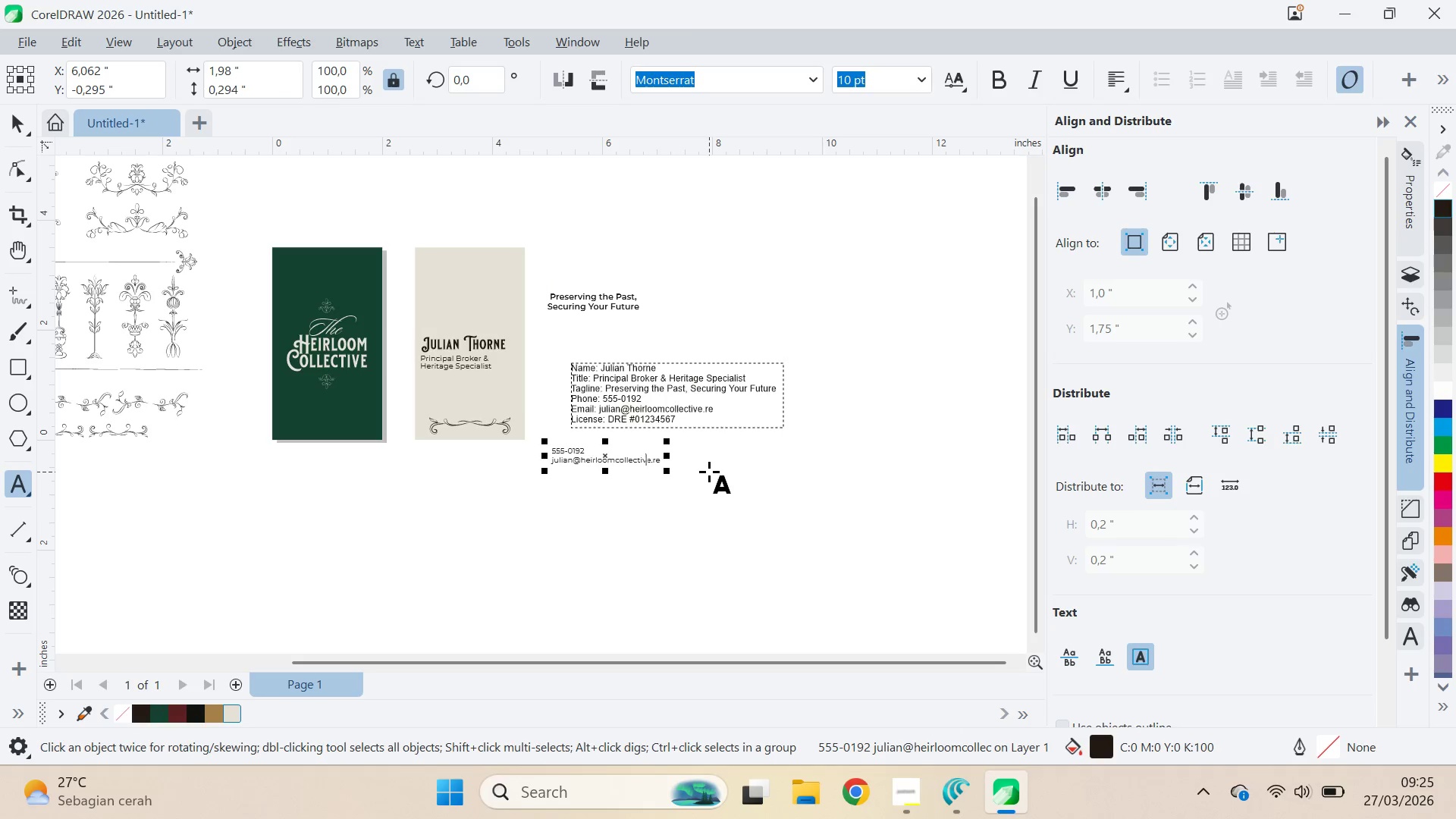 
key(ArrowDown)
 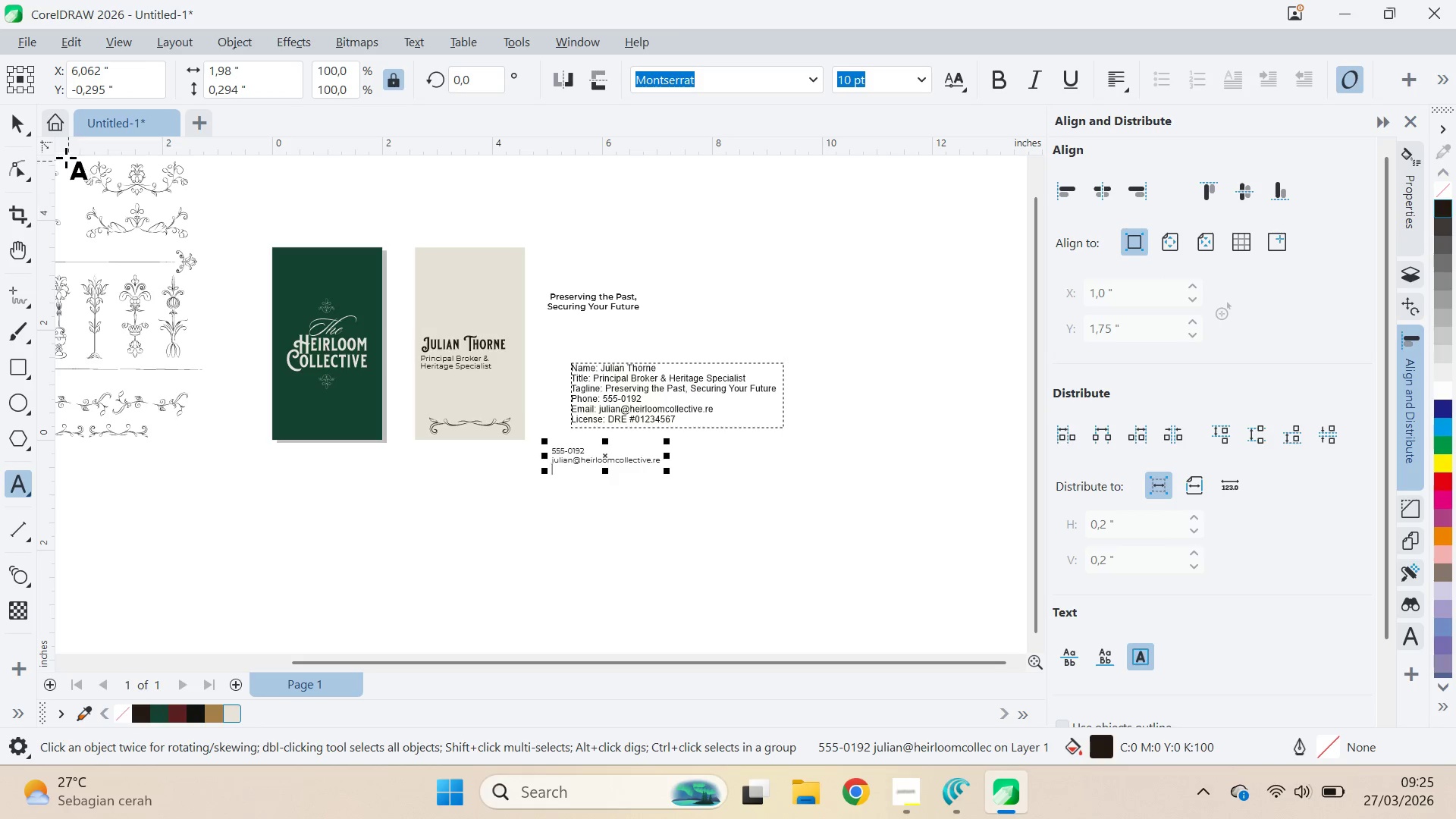 
scroll: coordinate [566, 475], scroll_direction: up, amount: 4.0
 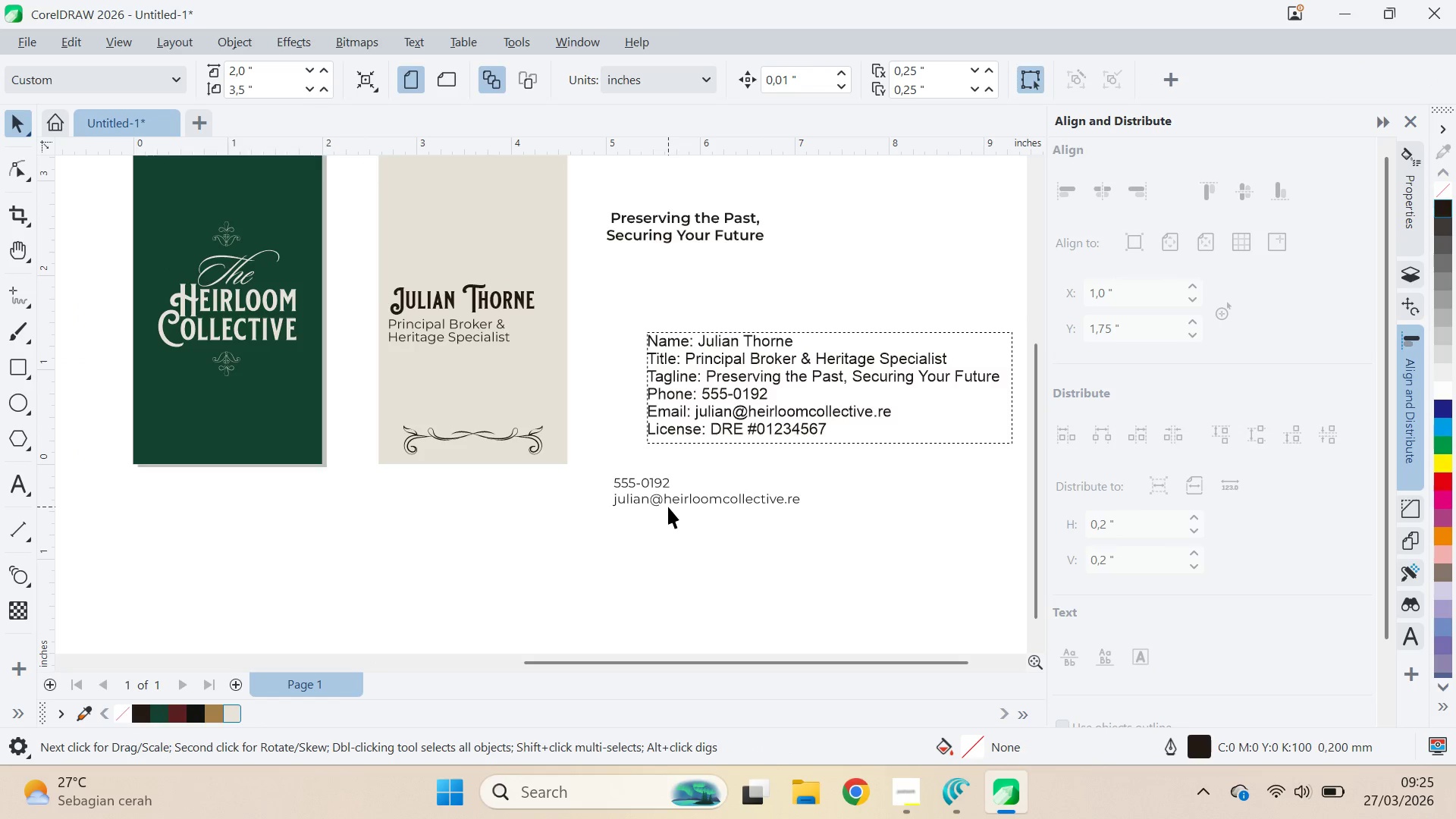 
left_click_drag(start_coordinate=[668, 506], to_coordinate=[447, 383])
 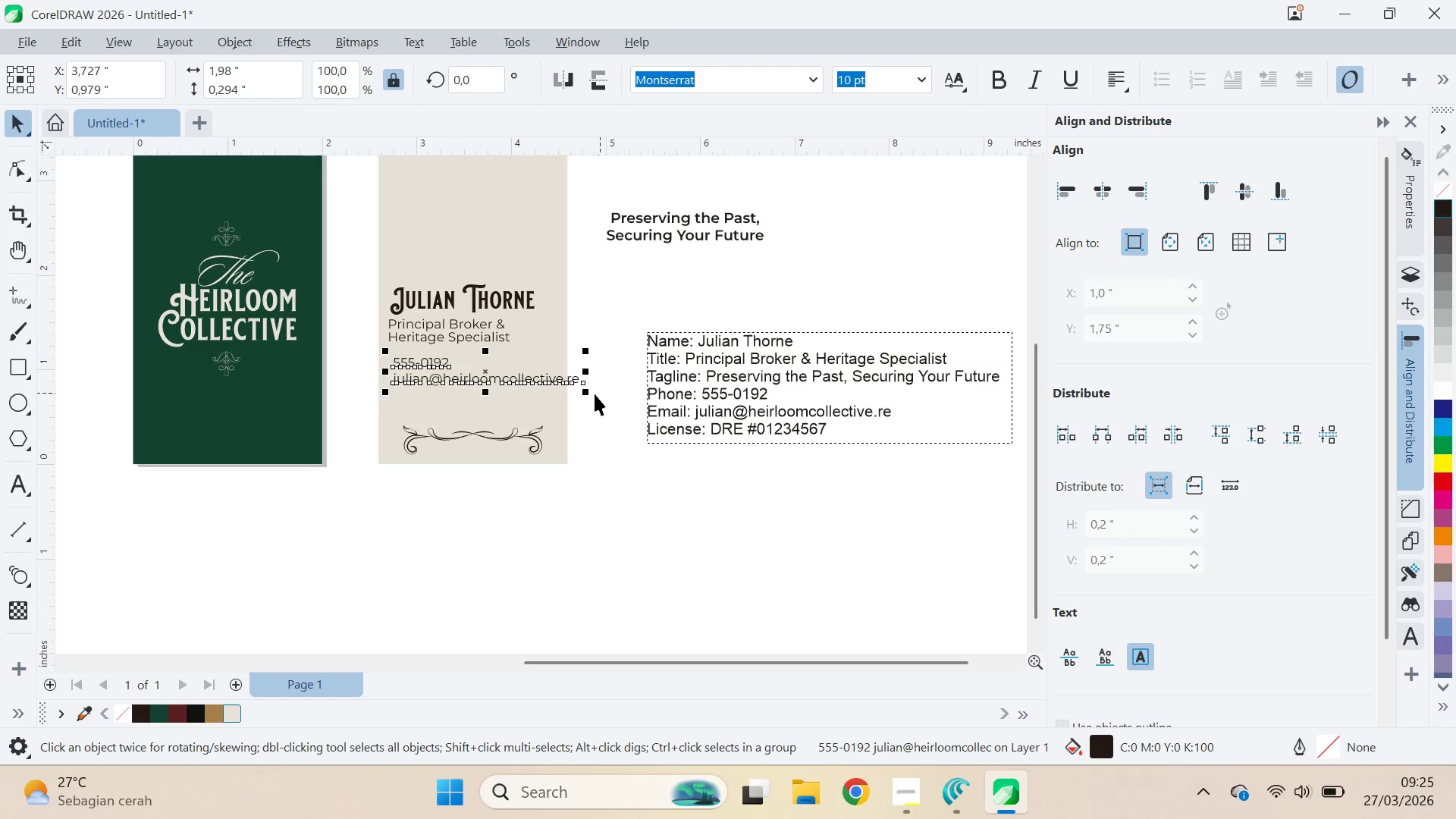 
left_click_drag(start_coordinate=[587, 397], to_coordinate=[542, 396])
 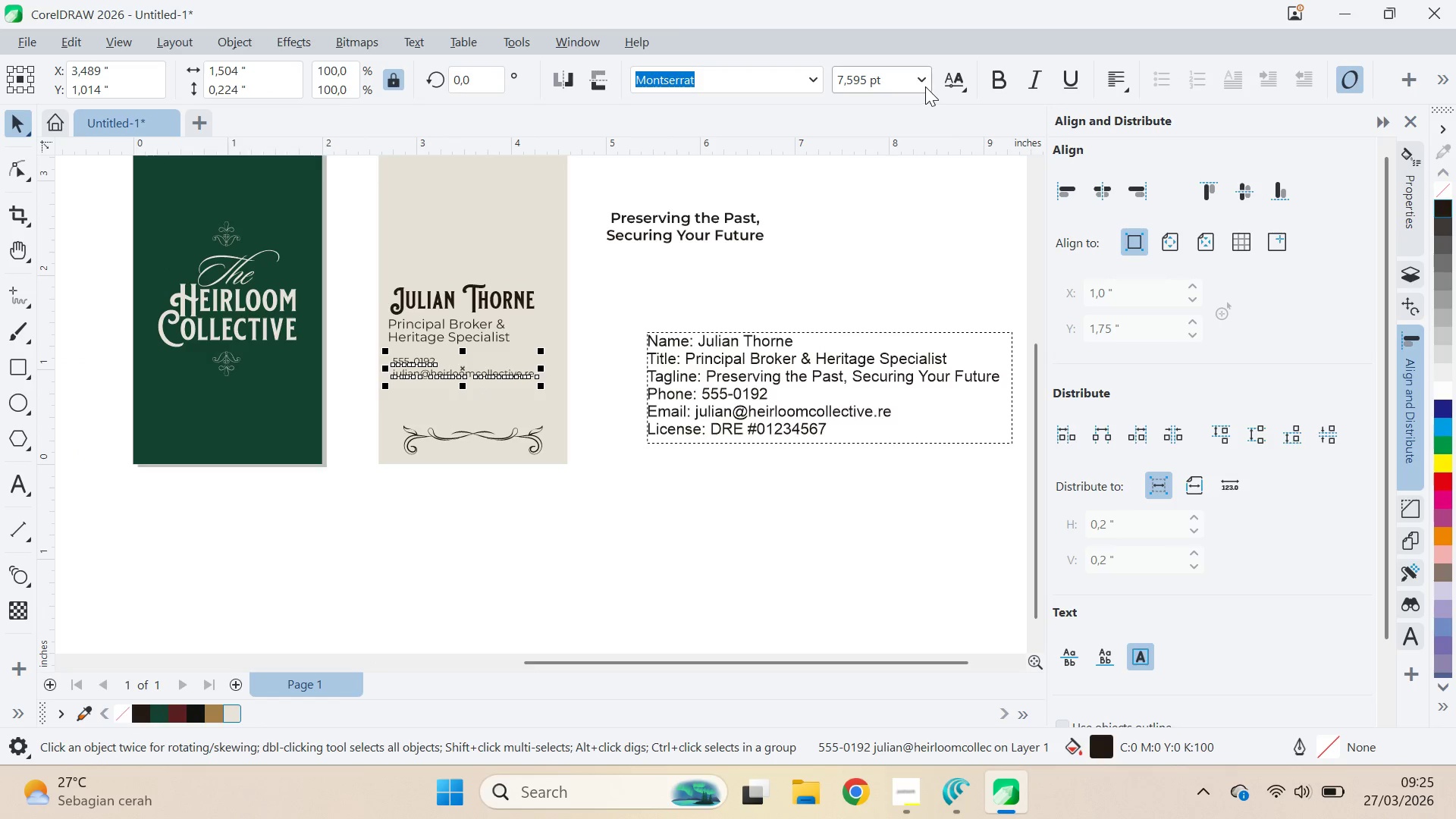 
left_click([925, 86])
 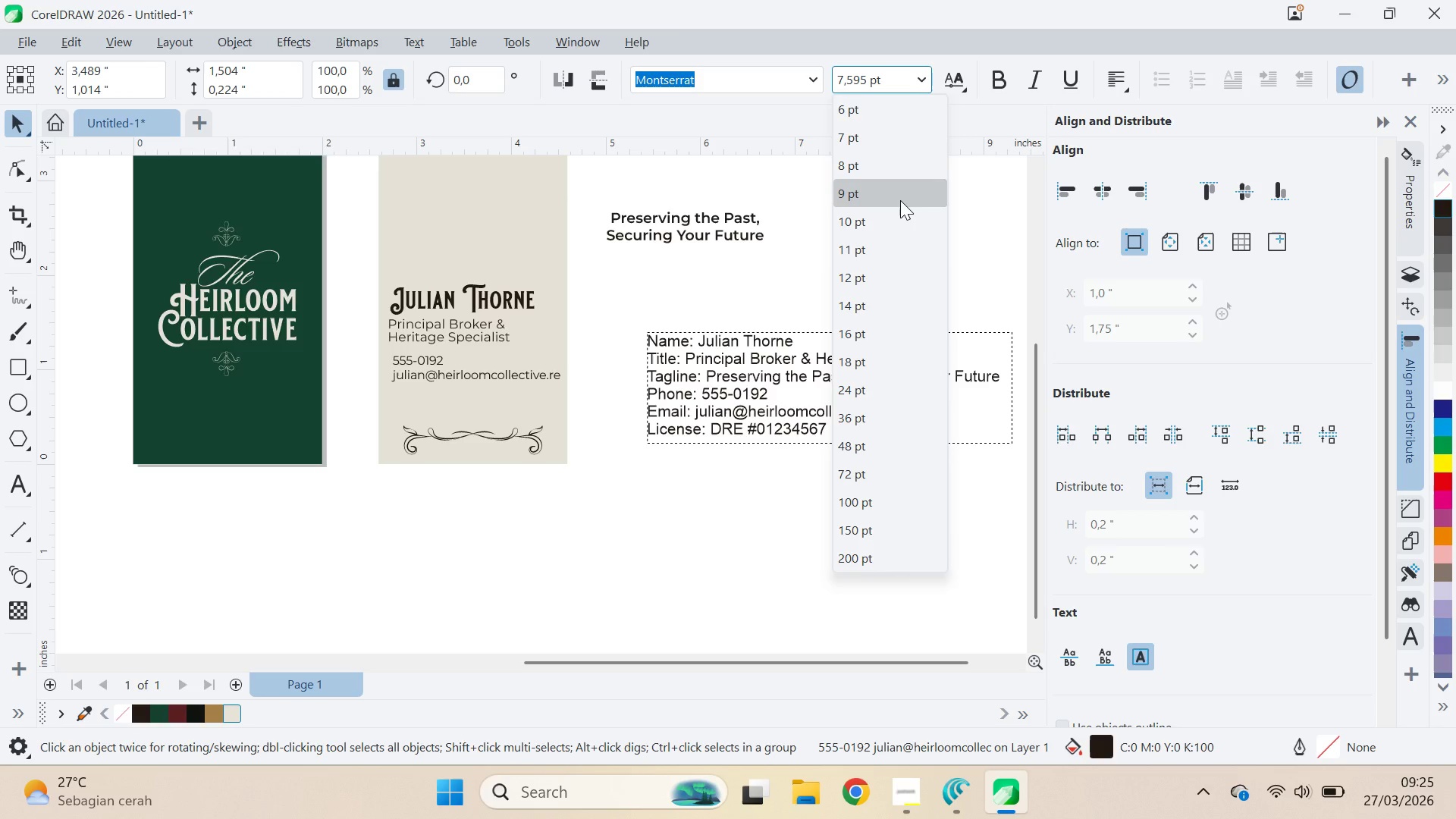 
left_click([592, 346])
 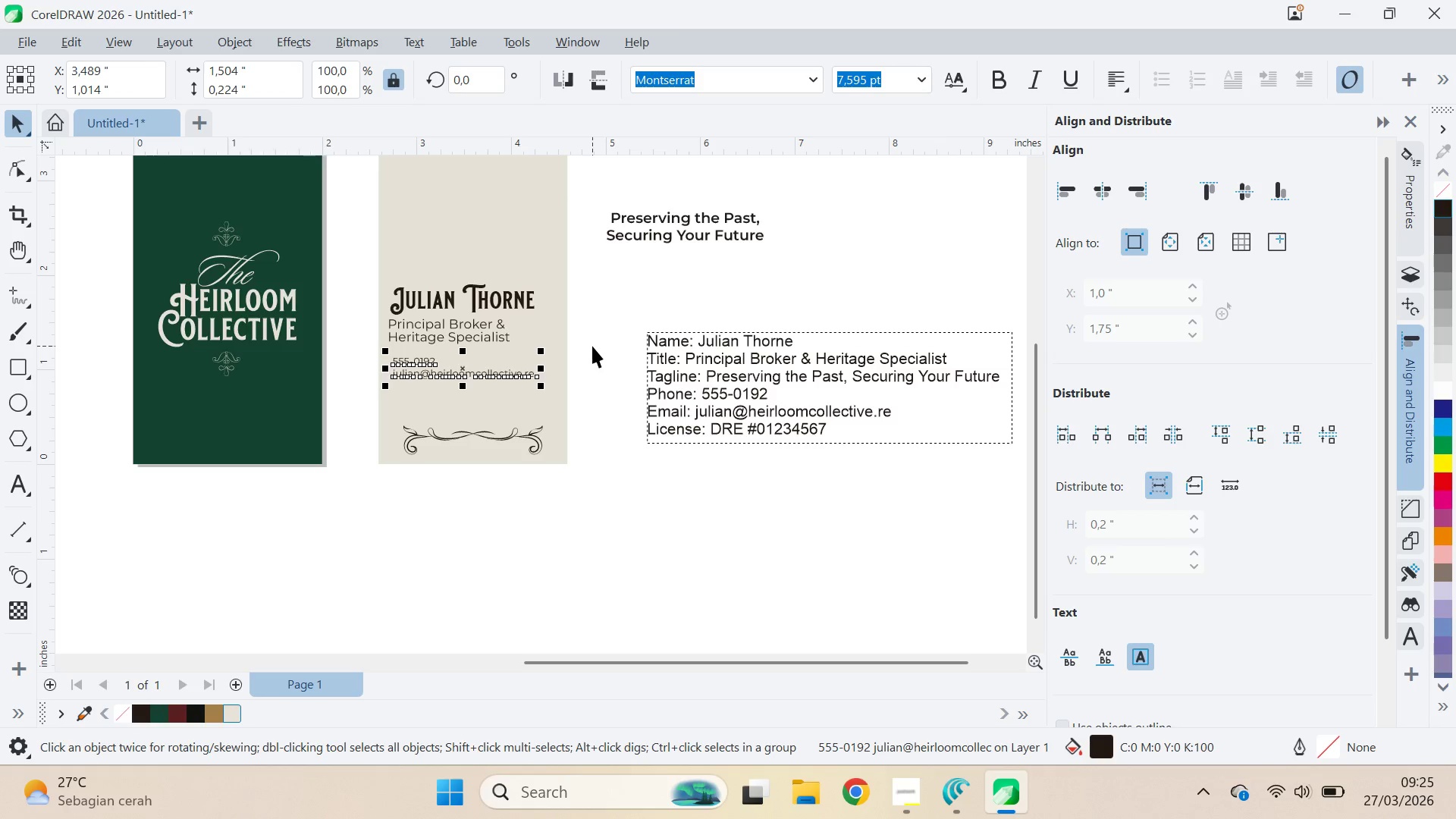 
type(QV)
 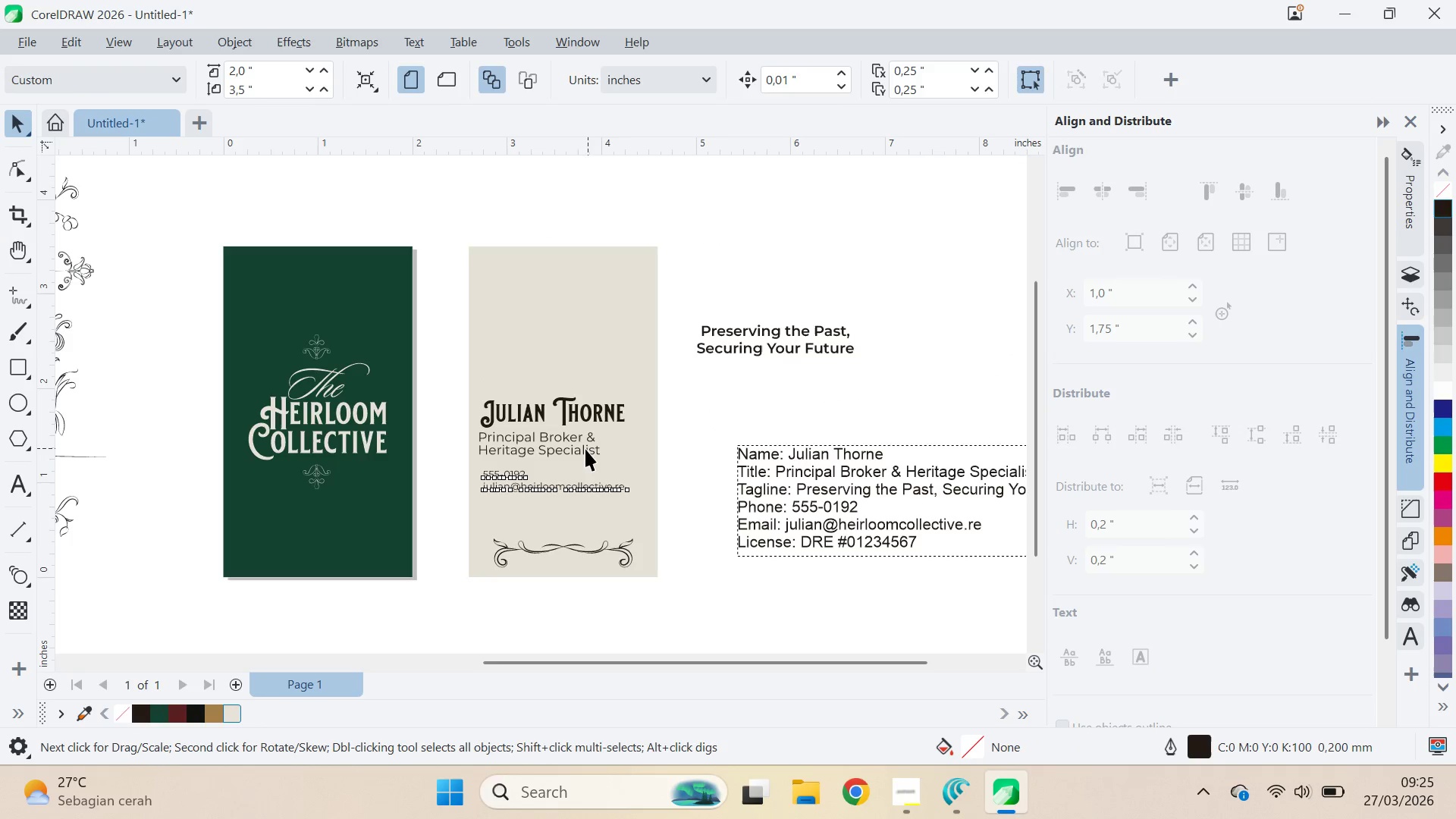 
left_click_drag(start_coordinate=[605, 290], to_coordinate=[695, 403])
 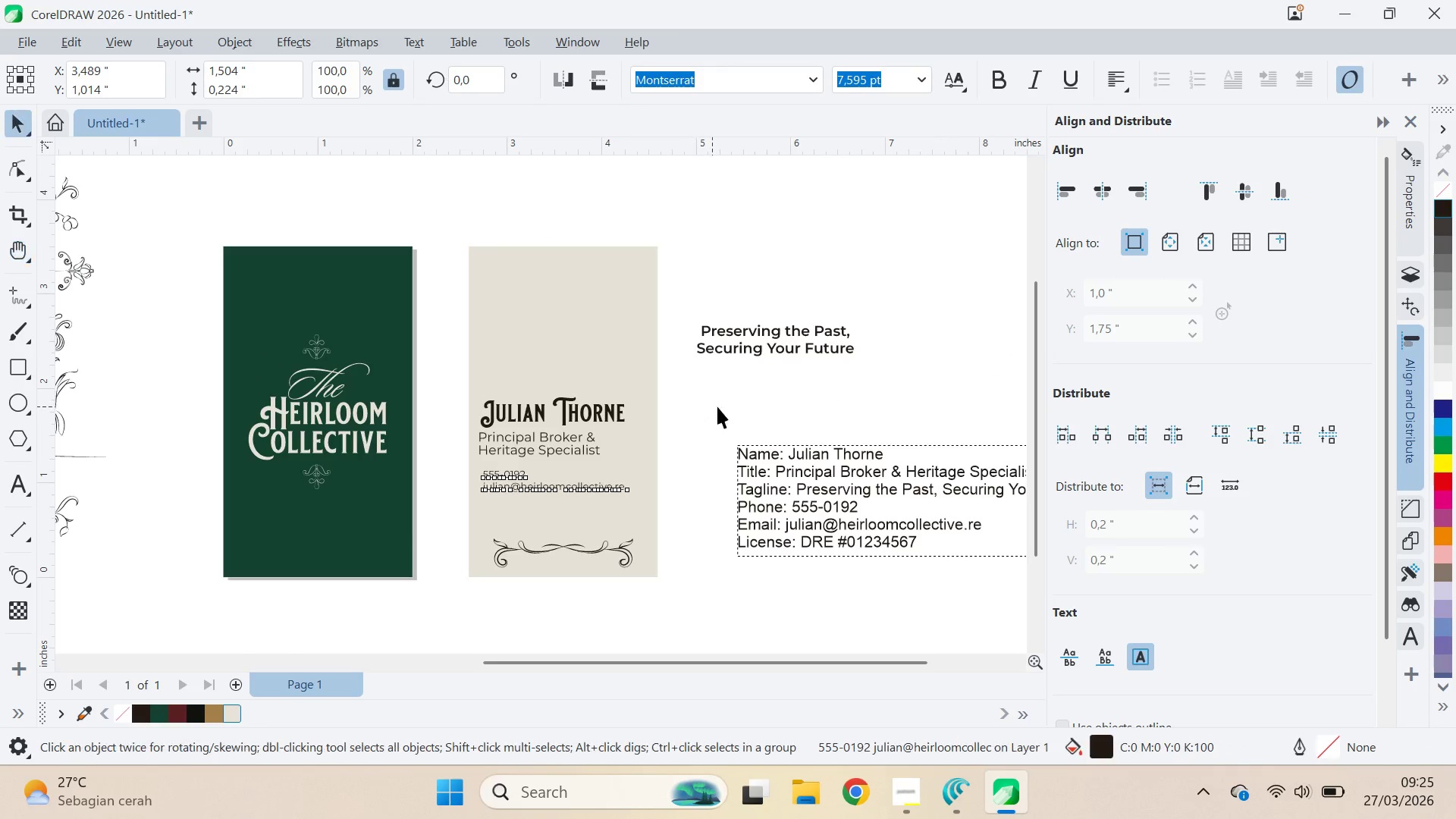 
left_click_drag(start_coordinate=[724, 407], to_coordinate=[698, 414])
 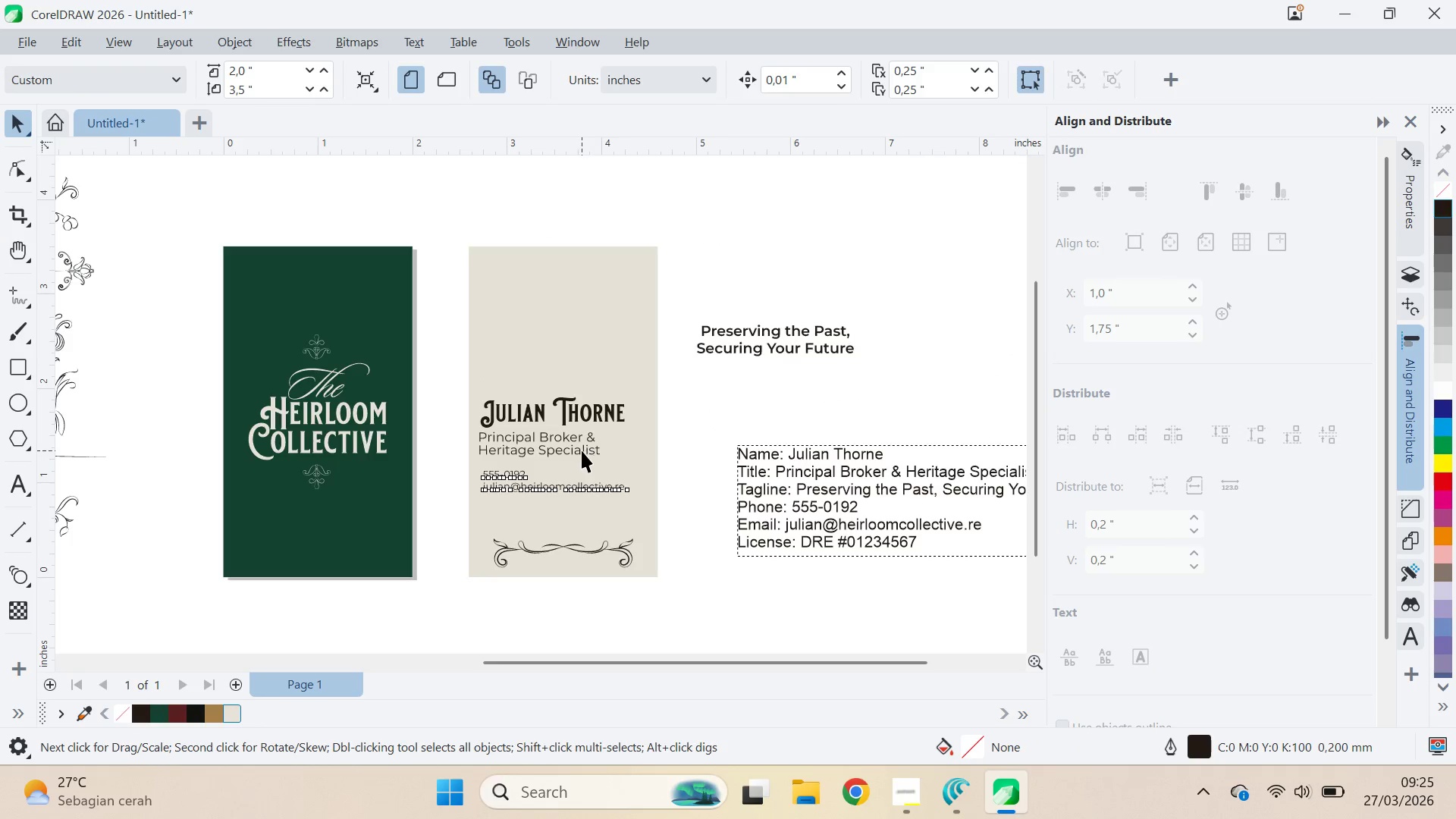 
triple_click([582, 450])
 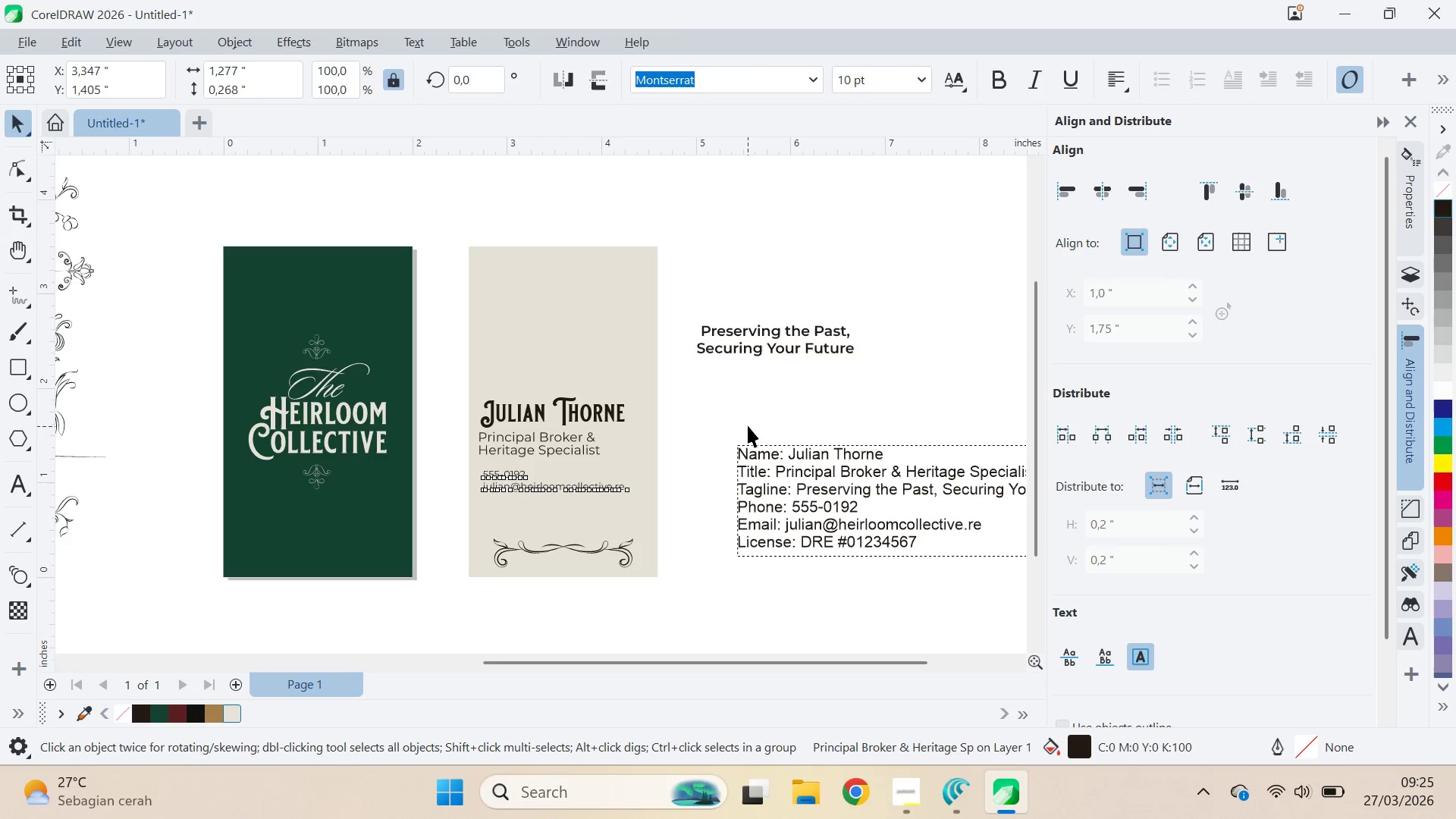 
type(QV)
 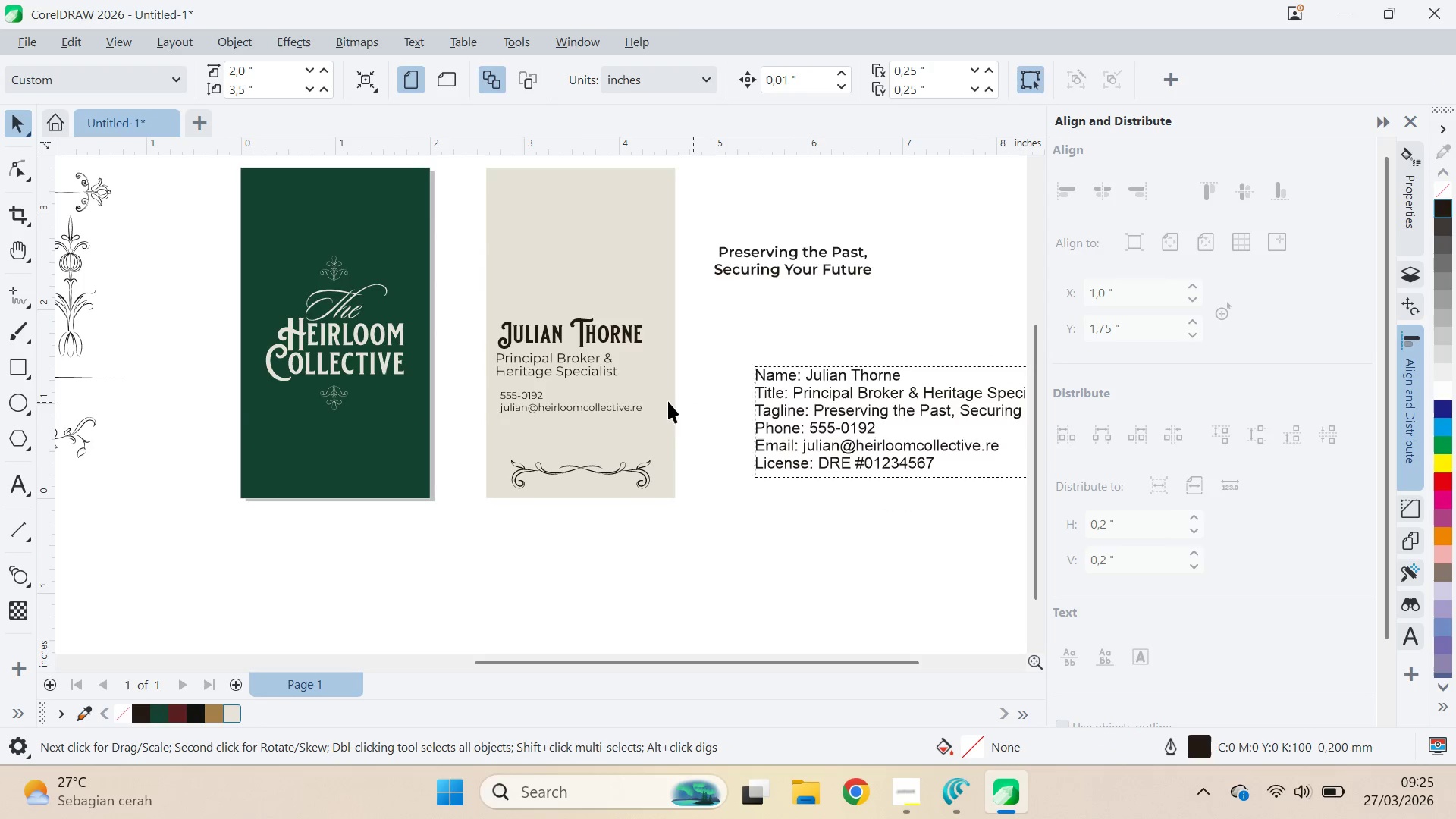 
left_click_drag(start_coordinate=[731, 427], to_coordinate=[713, 324])
 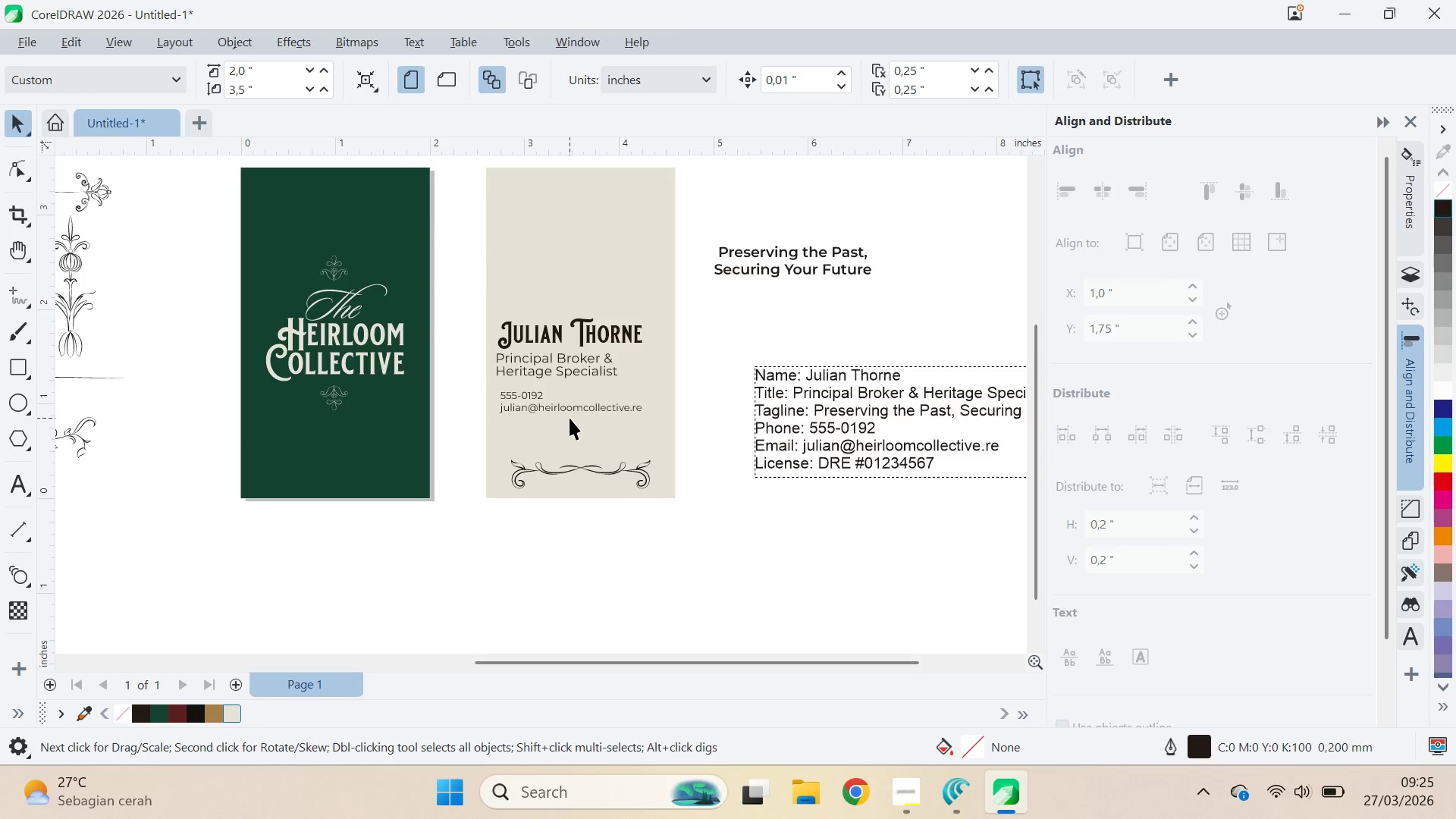 
triple_click([567, 408])
 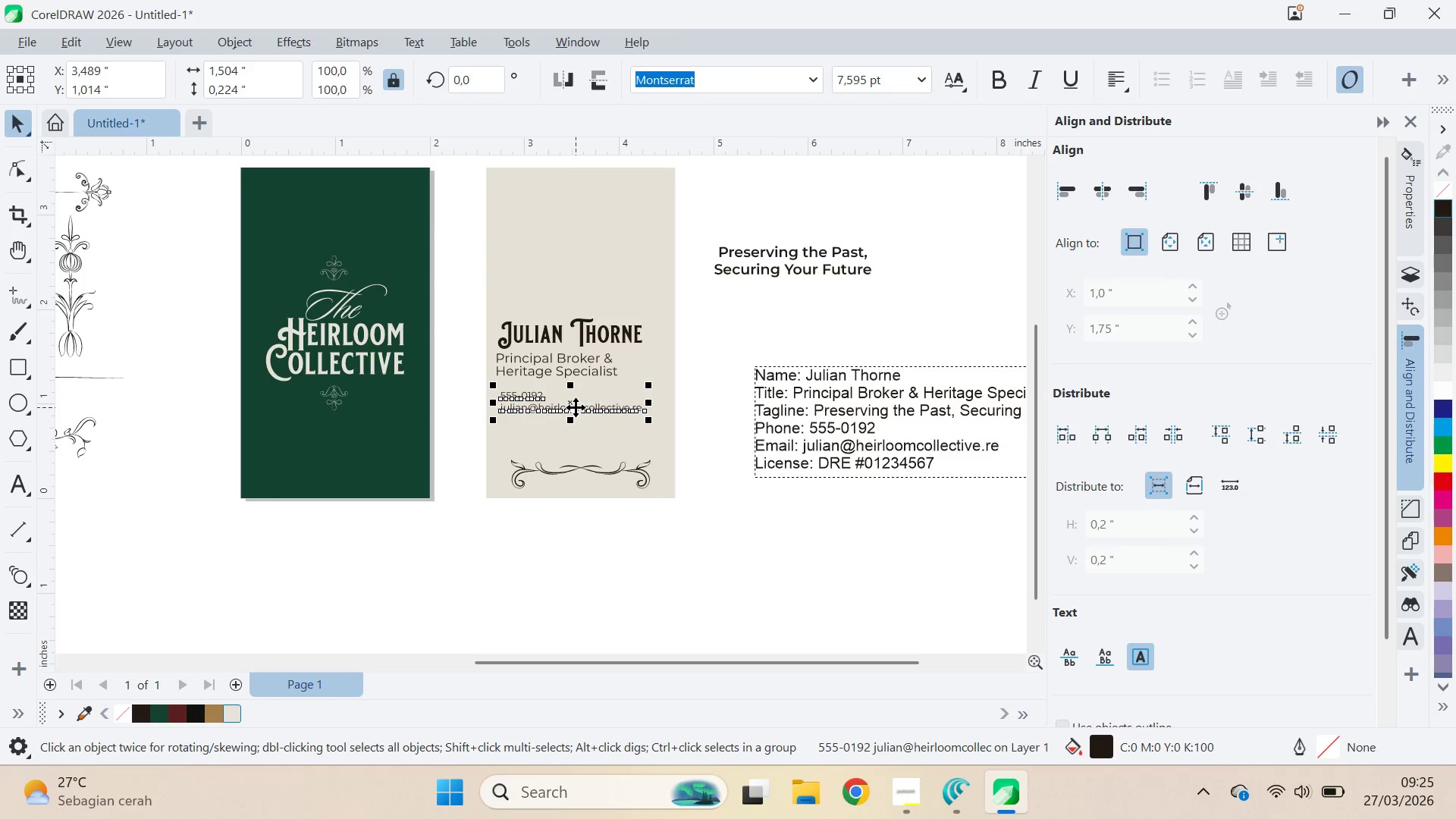 
left_click_drag(start_coordinate=[576, 408], to_coordinate=[572, 416])
 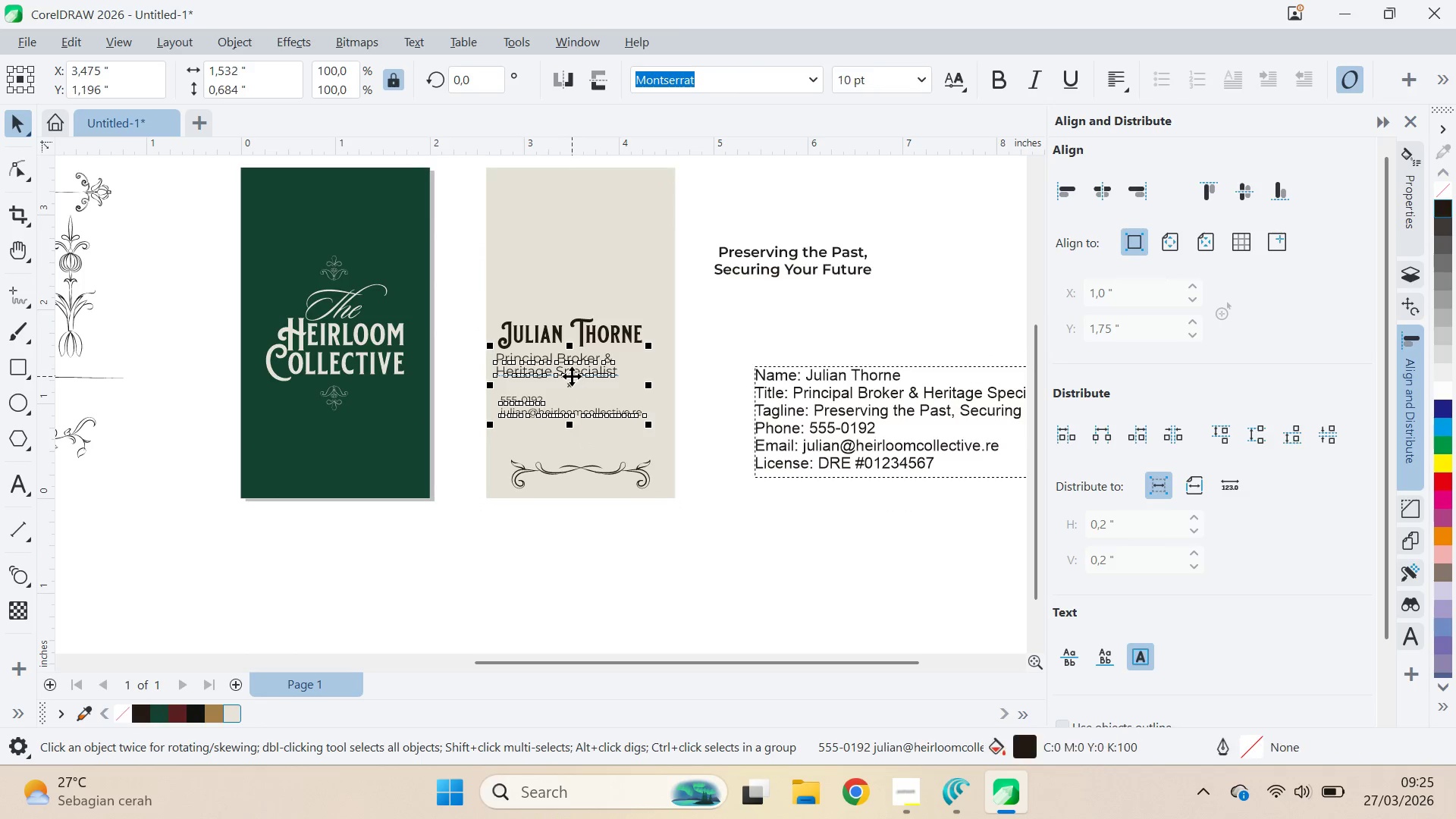 
hold_key(key=ShiftLeft, duration=0.88)
 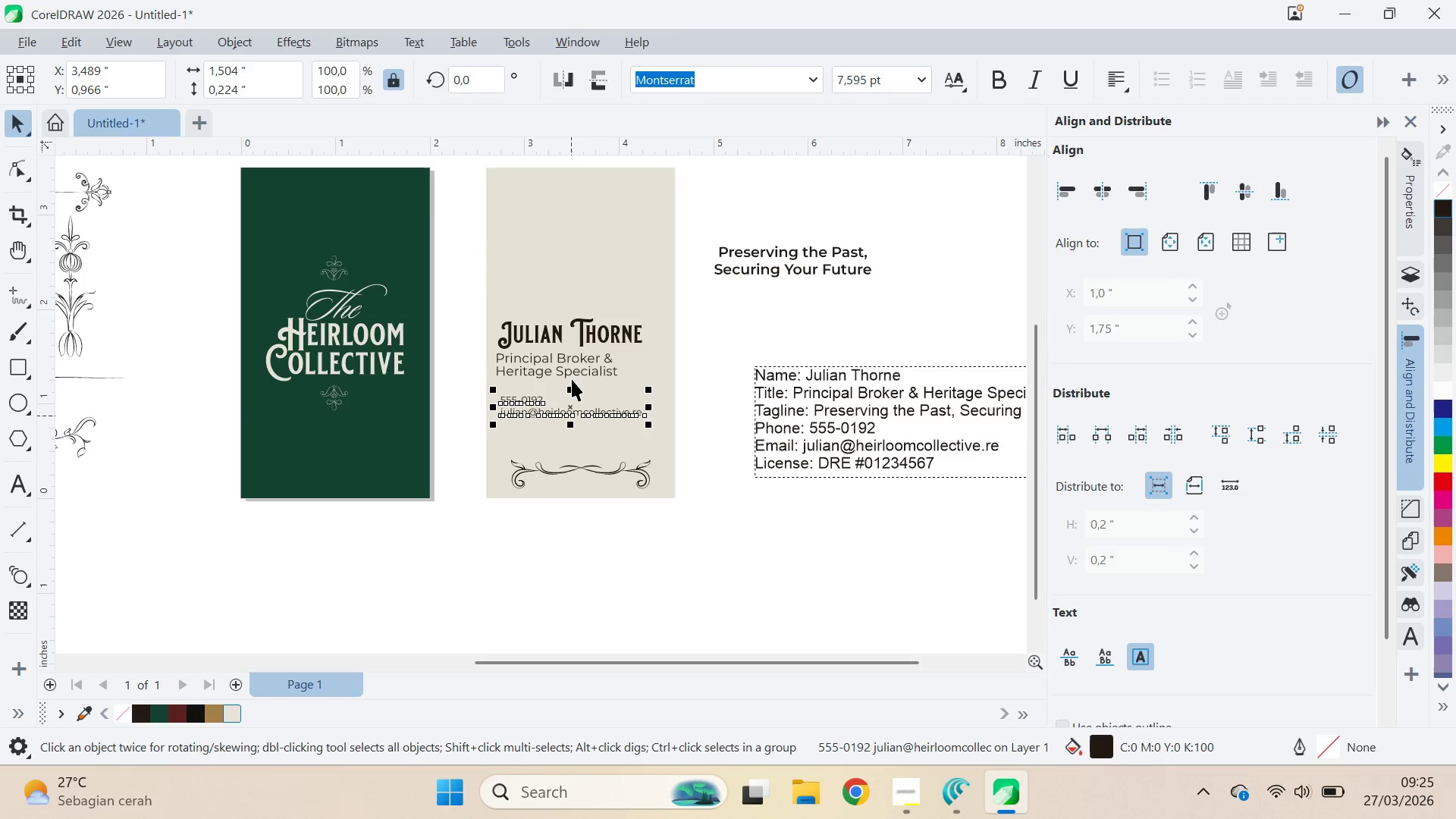 
hold_key(key=ShiftLeft, duration=0.39)
left_click([572, 376])
 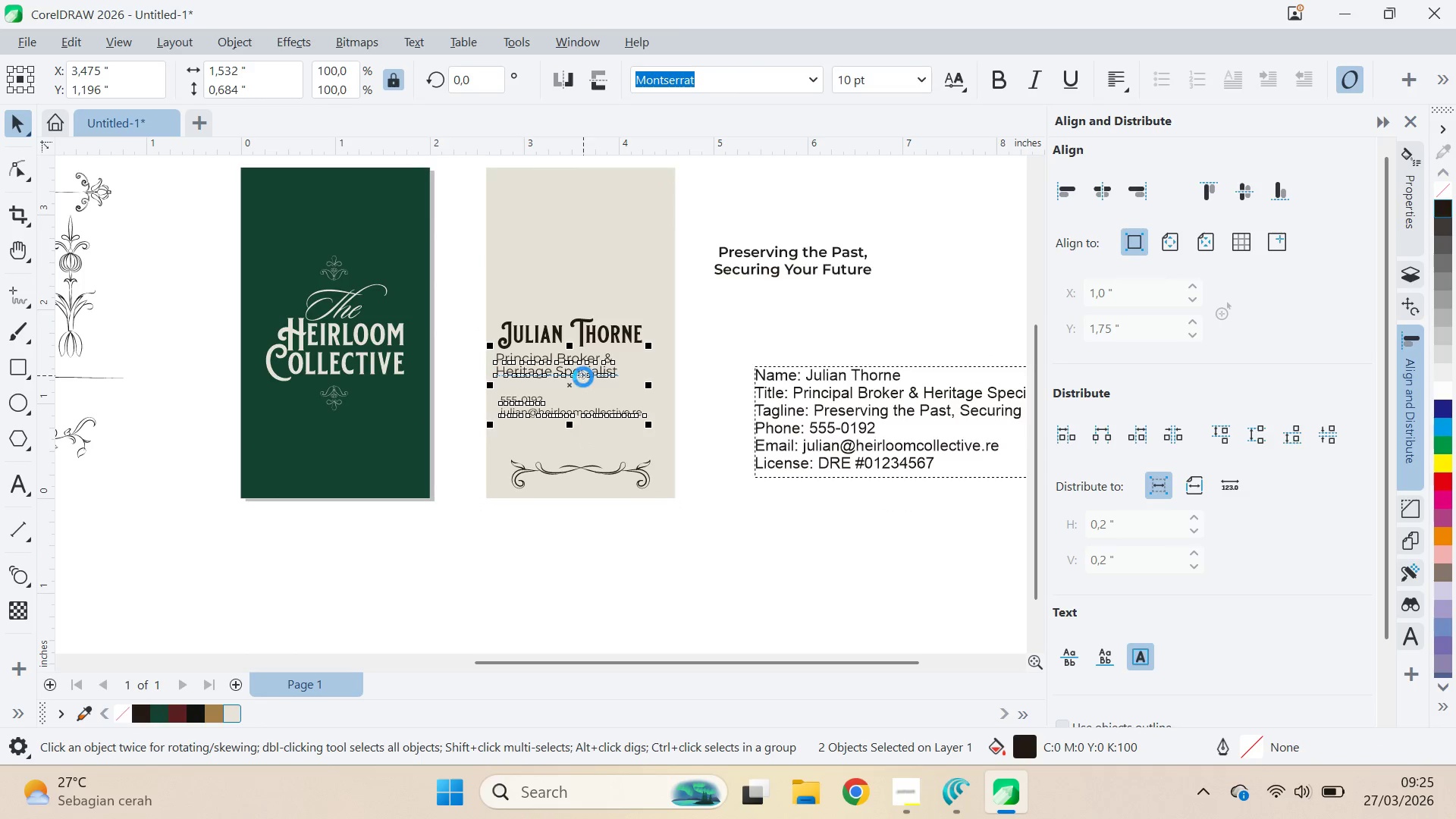 
type(RL)
 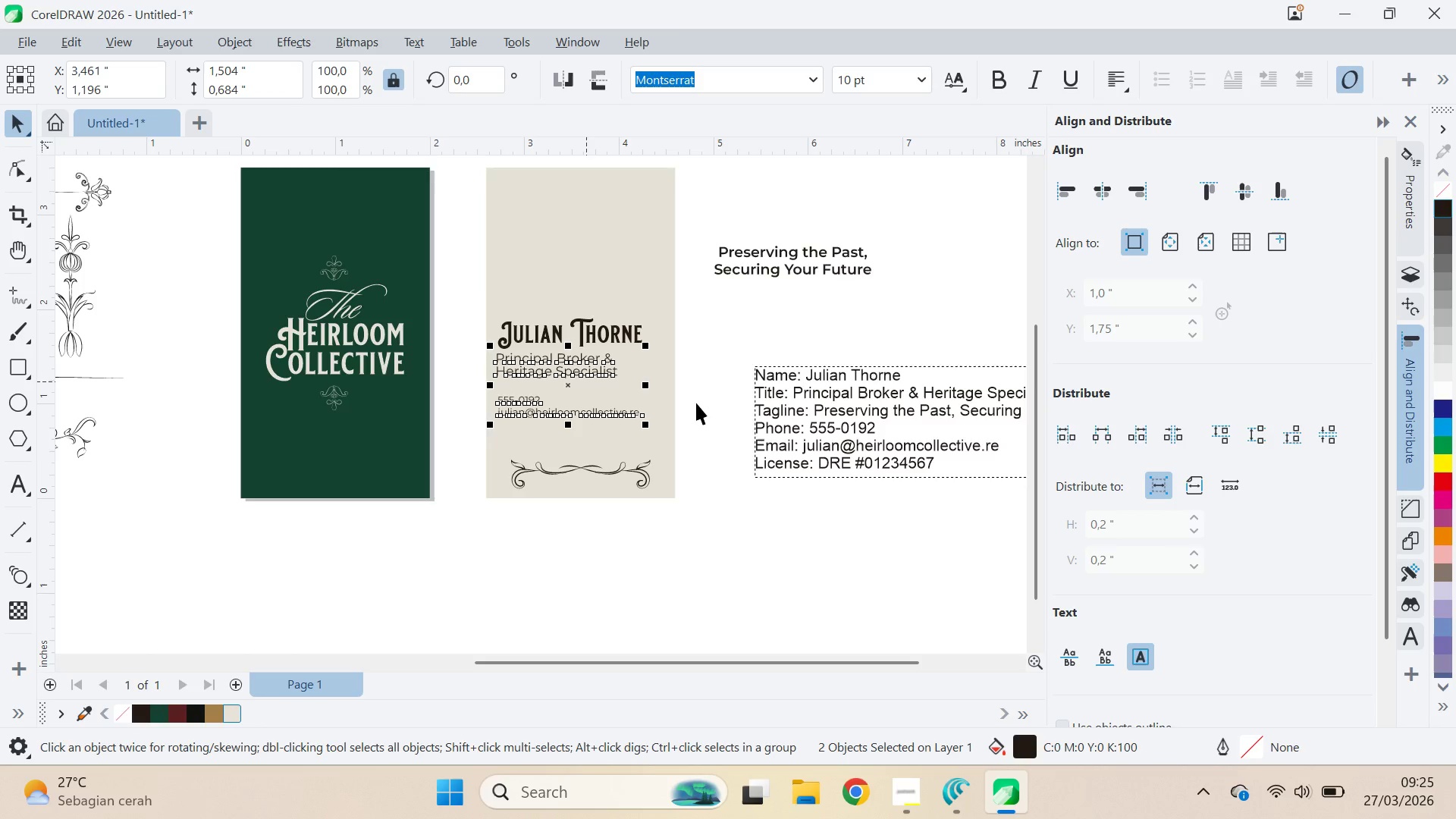 
left_click([779, 416])
 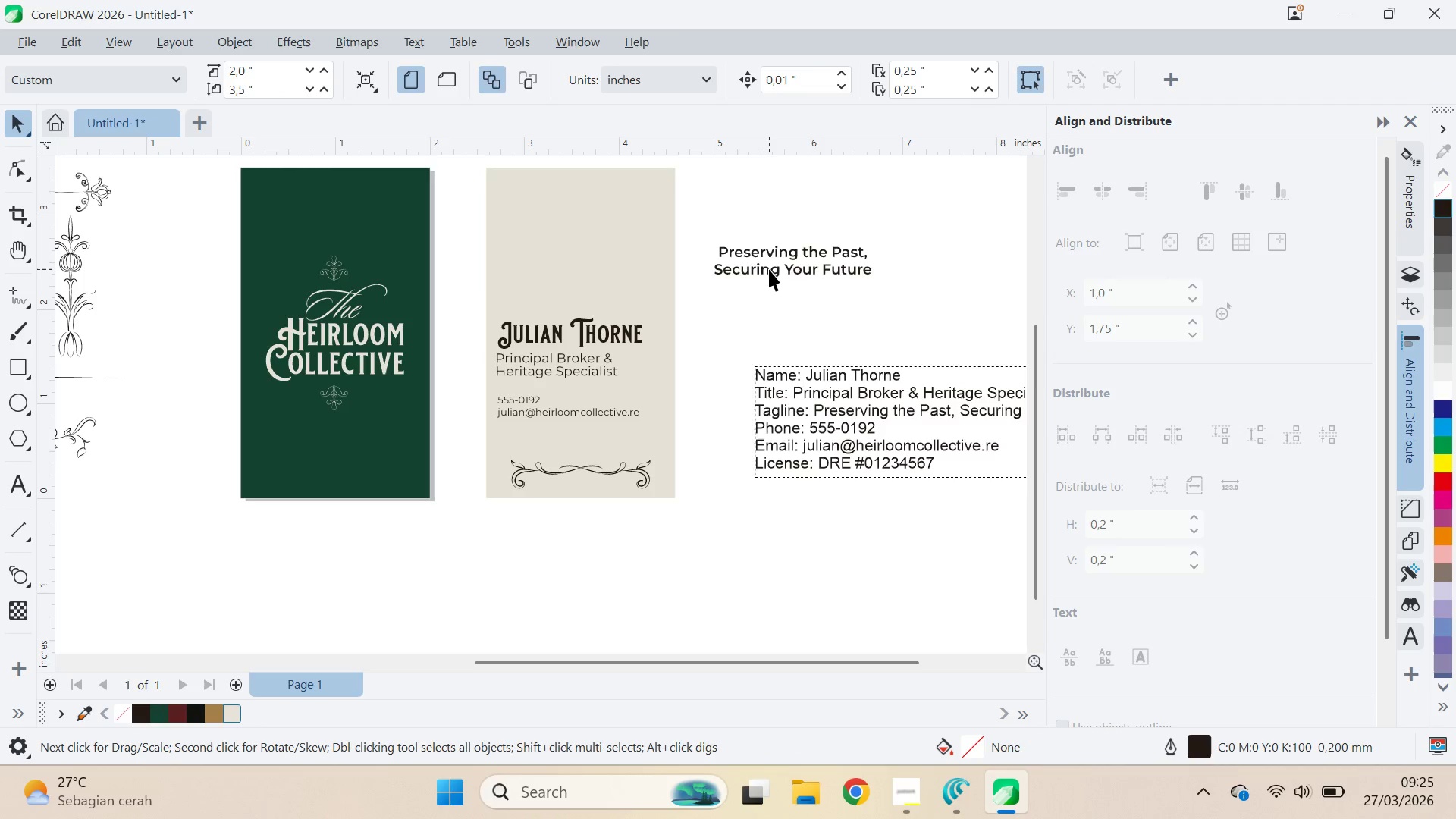 
left_click([799, 83])
 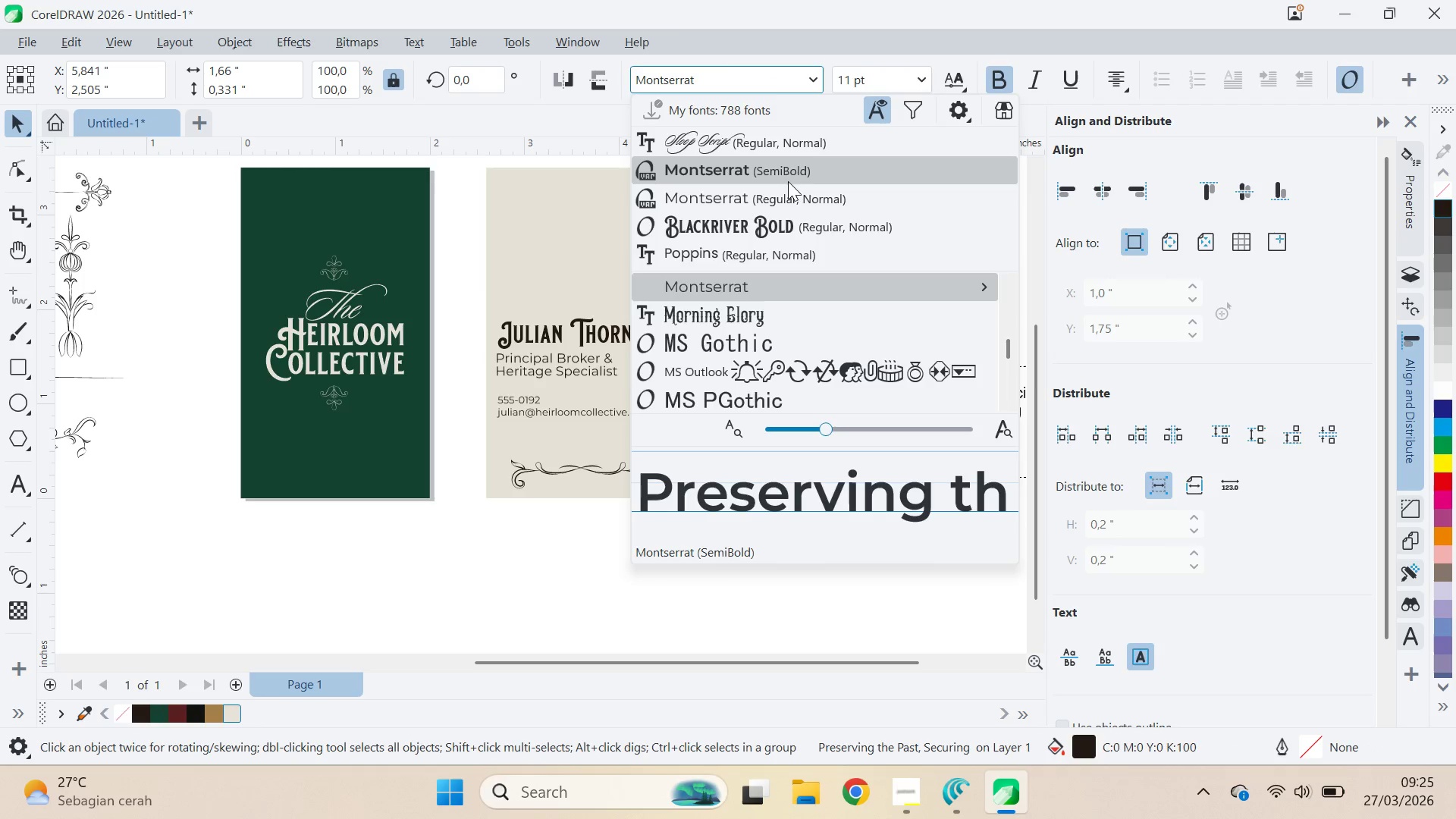 
left_click_drag(start_coordinate=[788, 159], to_coordinate=[796, 144])
 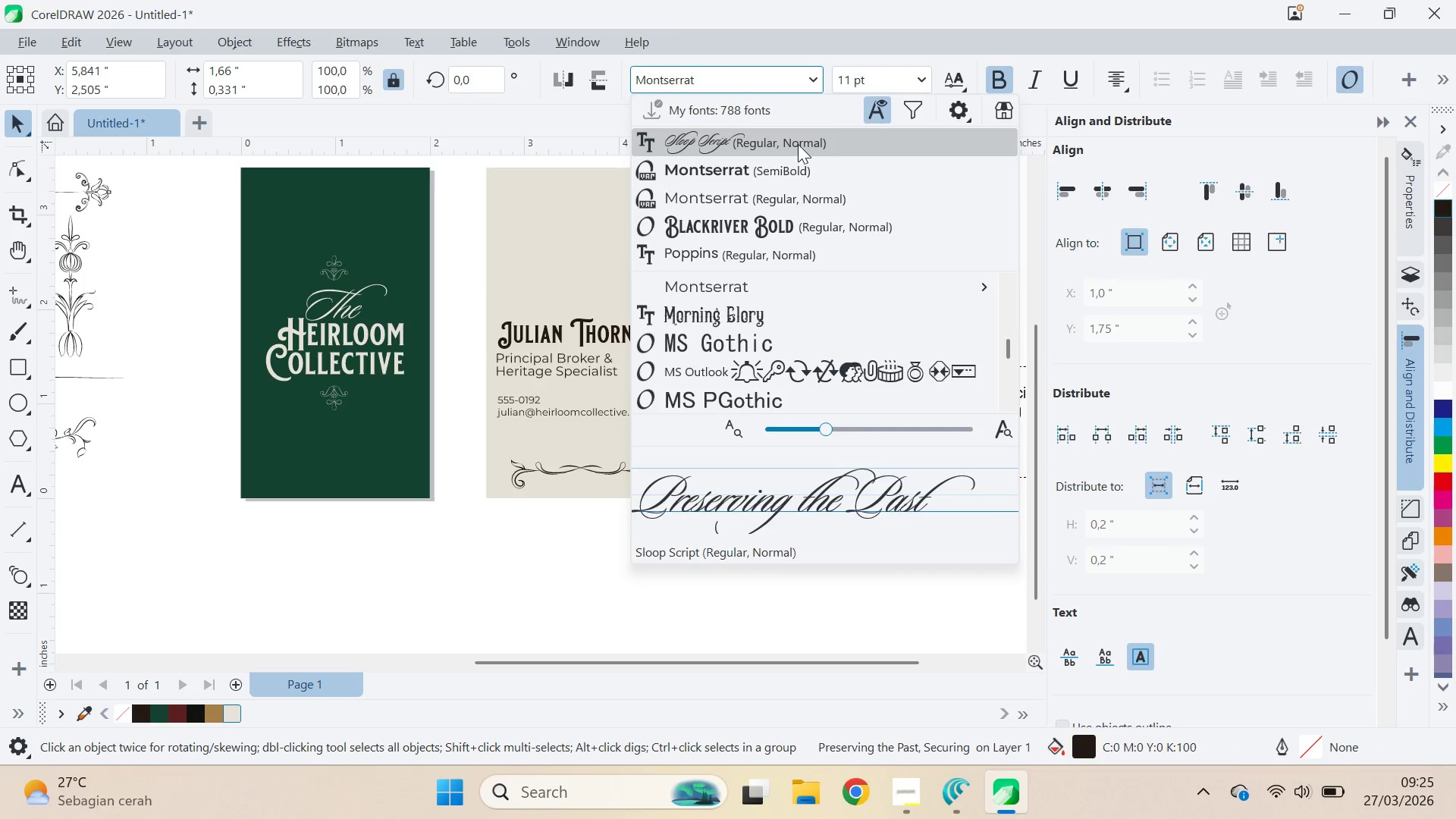 
left_click([798, 144])
 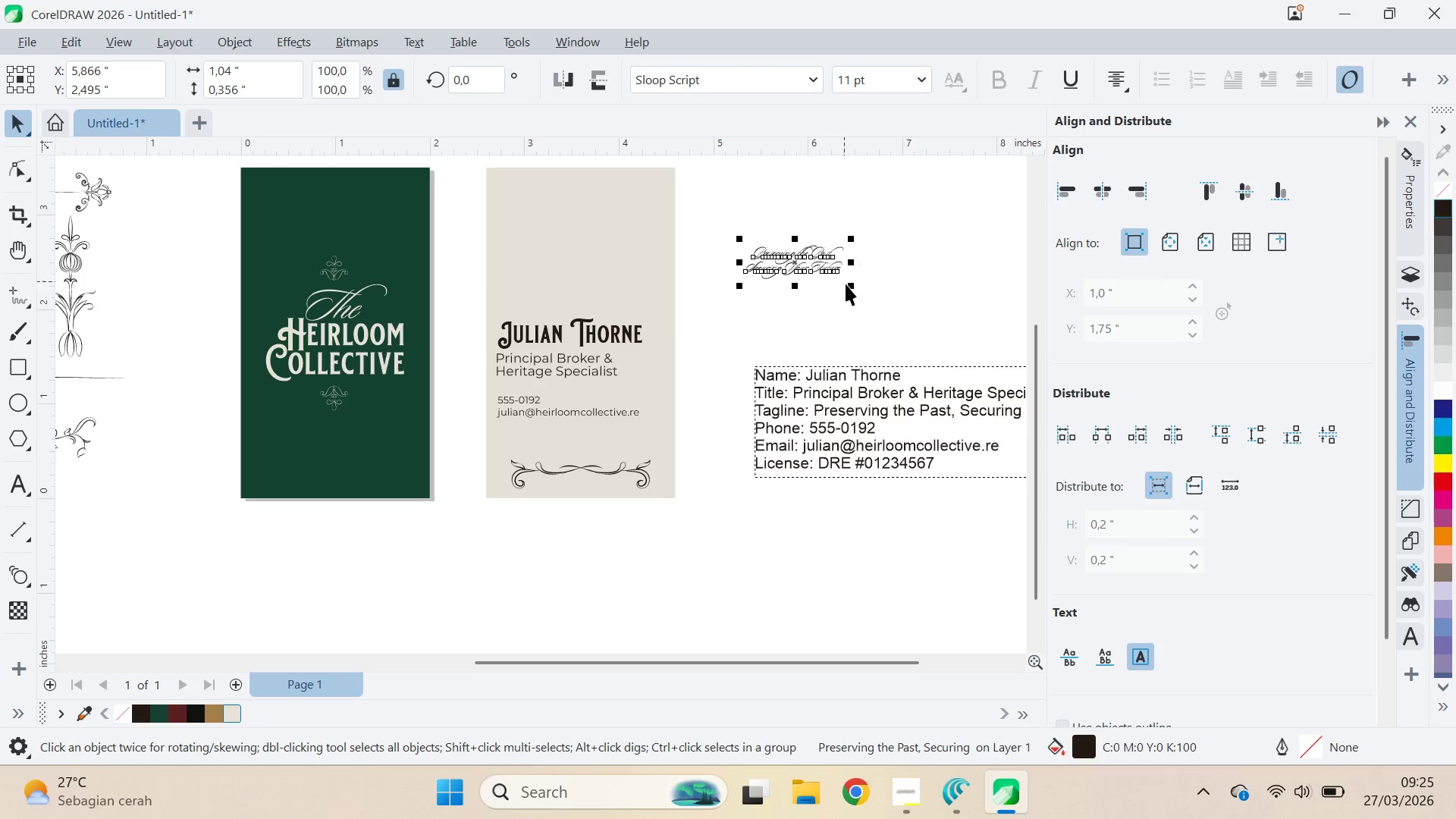 
left_click_drag(start_coordinate=[855, 292], to_coordinate=[949, 375])
 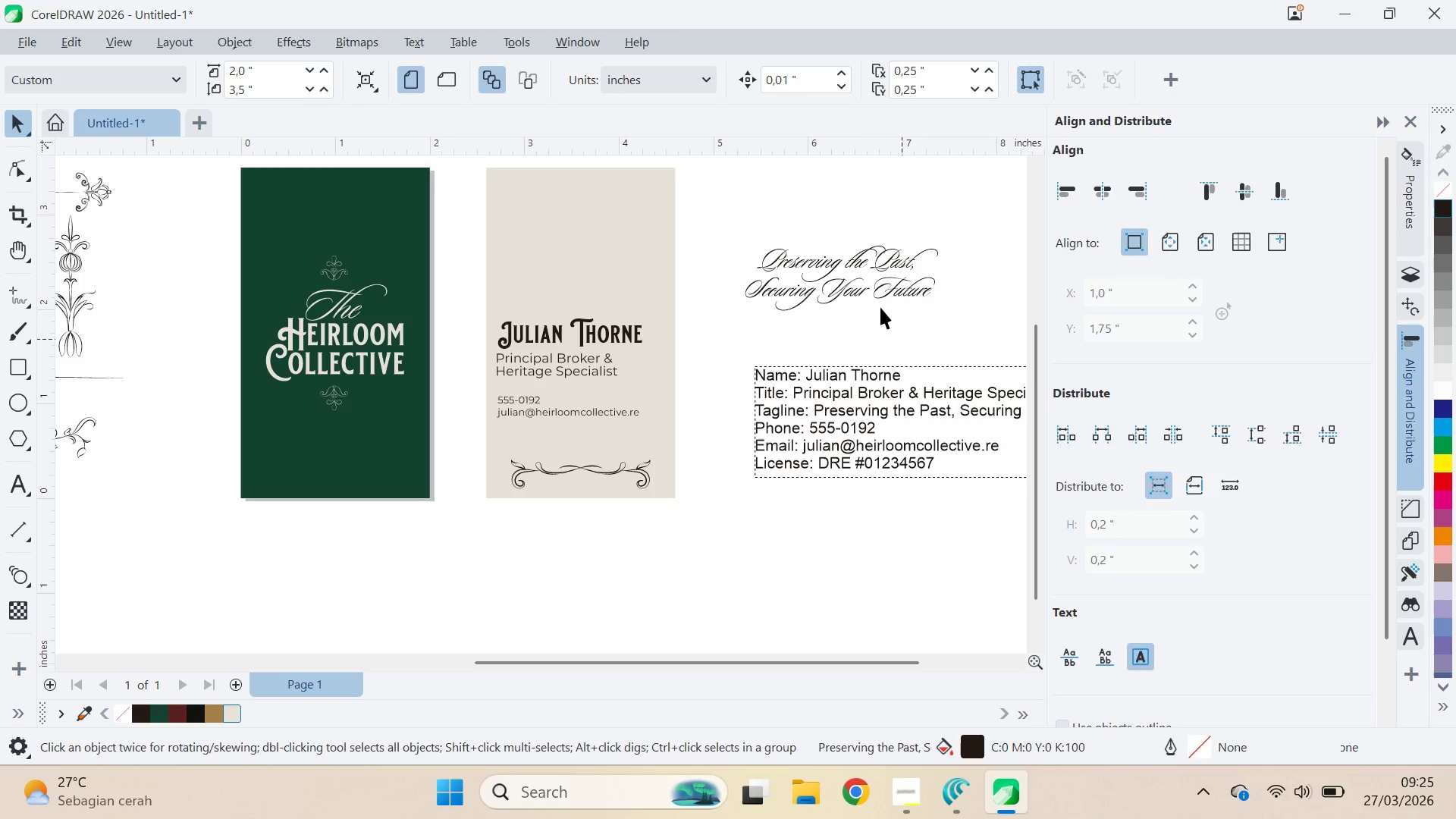 
left_click_drag(start_coordinate=[871, 297], to_coordinate=[651, 257])
 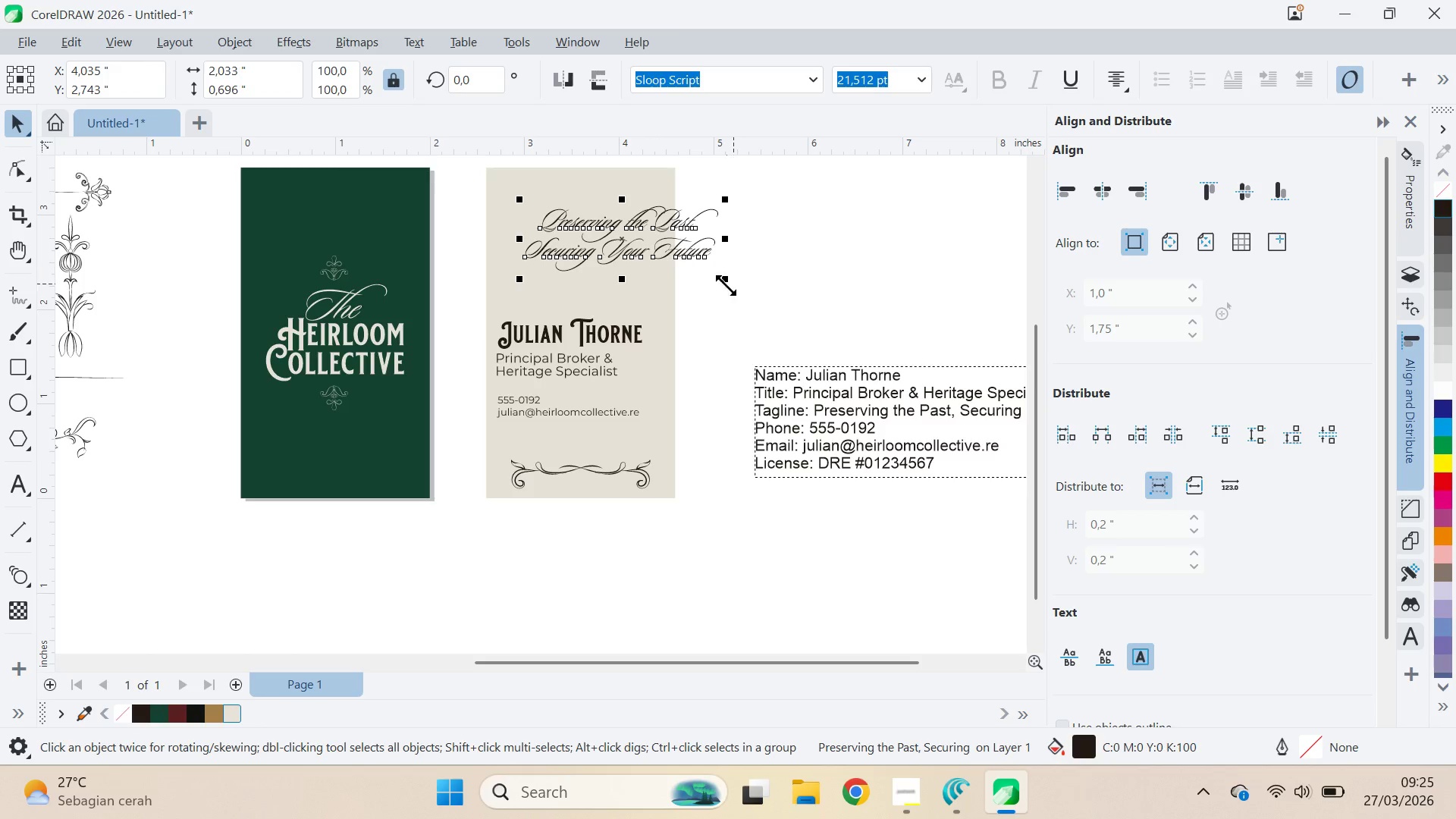 
left_click_drag(start_coordinate=[726, 285], to_coordinate=[679, 266])
 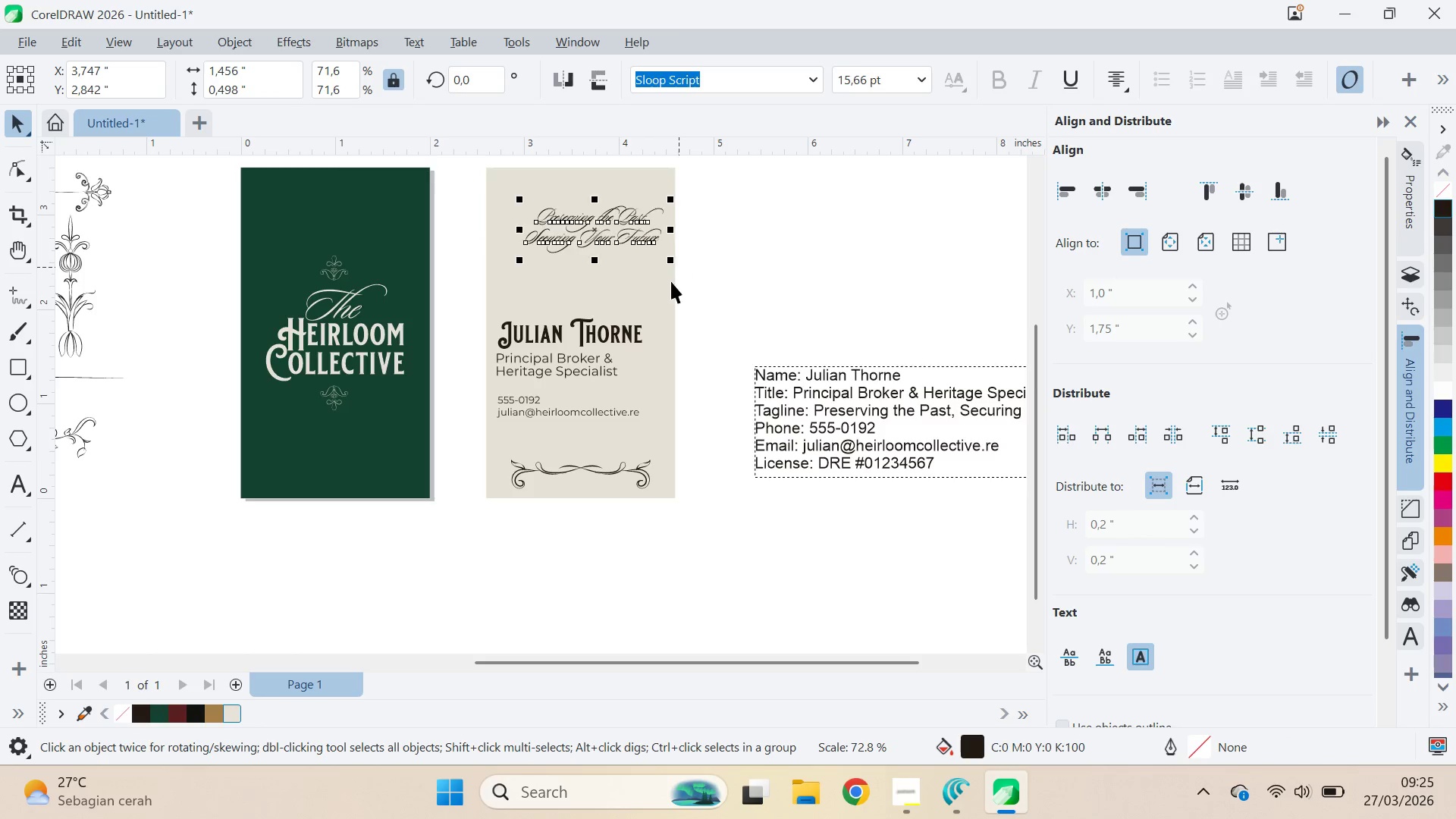 
hold_key(key=ShiftLeft, duration=0.47)
 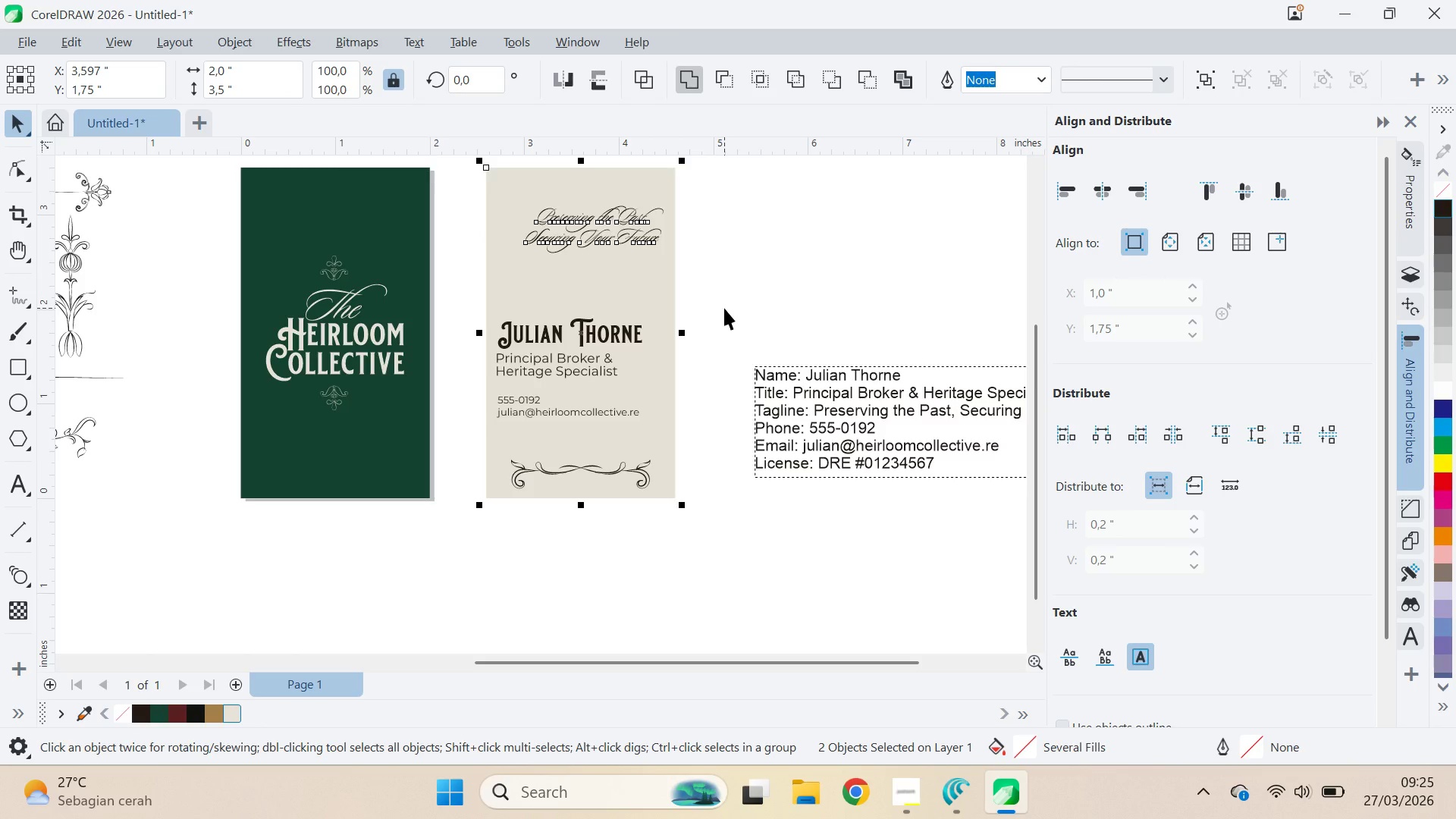 
key(R)
 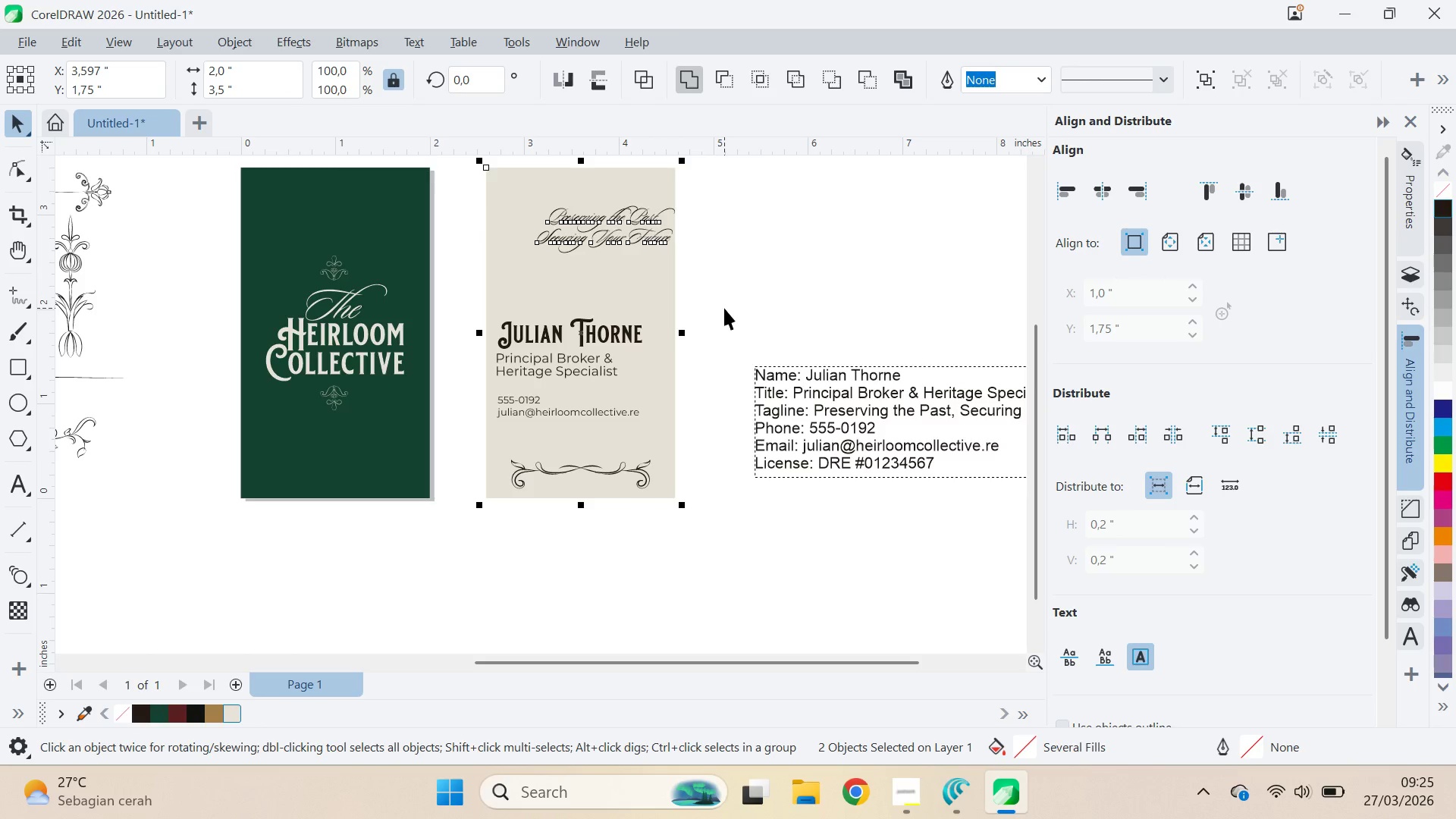 
left_click([724, 308])
 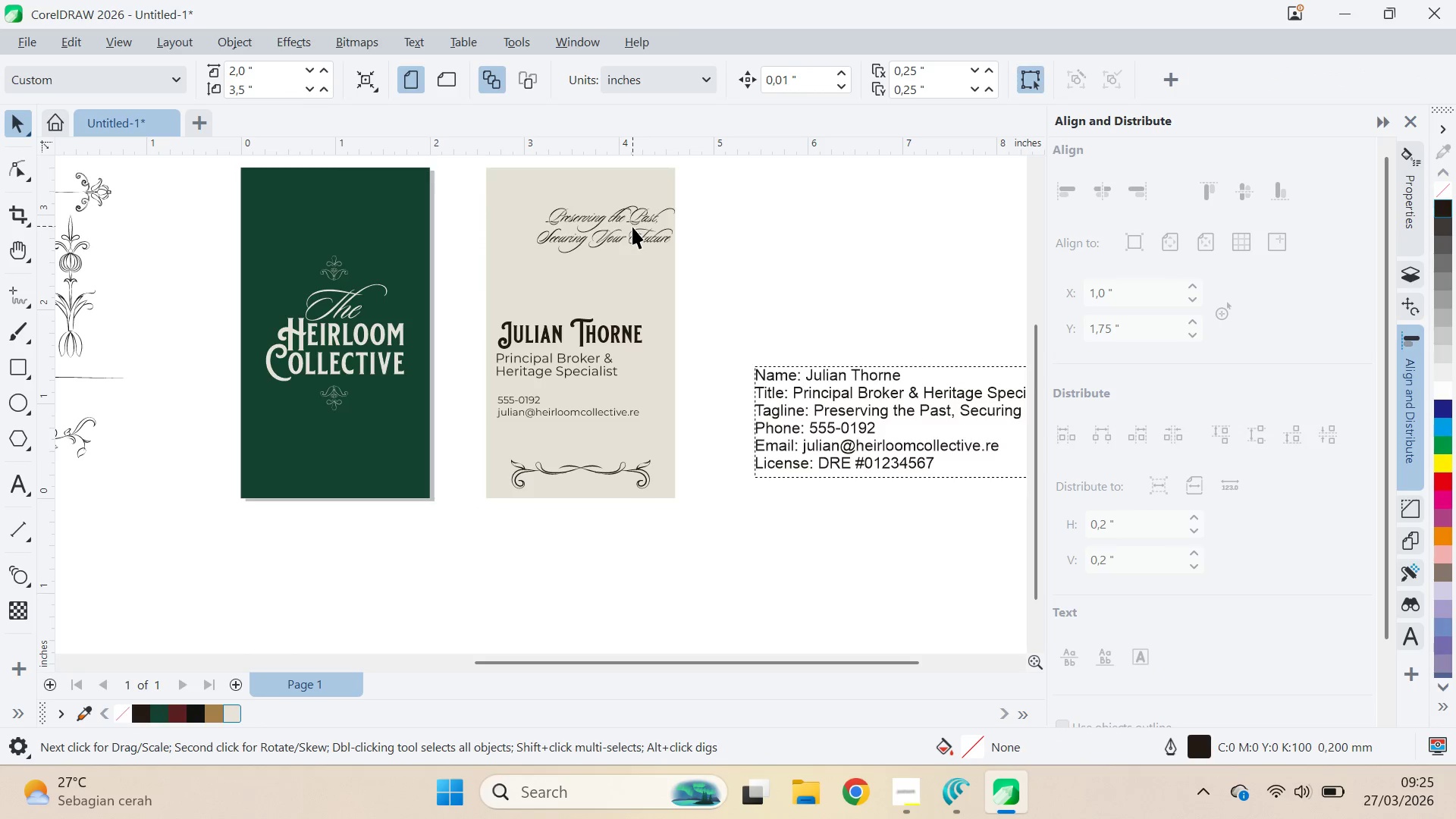 
left_click_drag(start_coordinate=[635, 232], to_coordinate=[636, 219])
 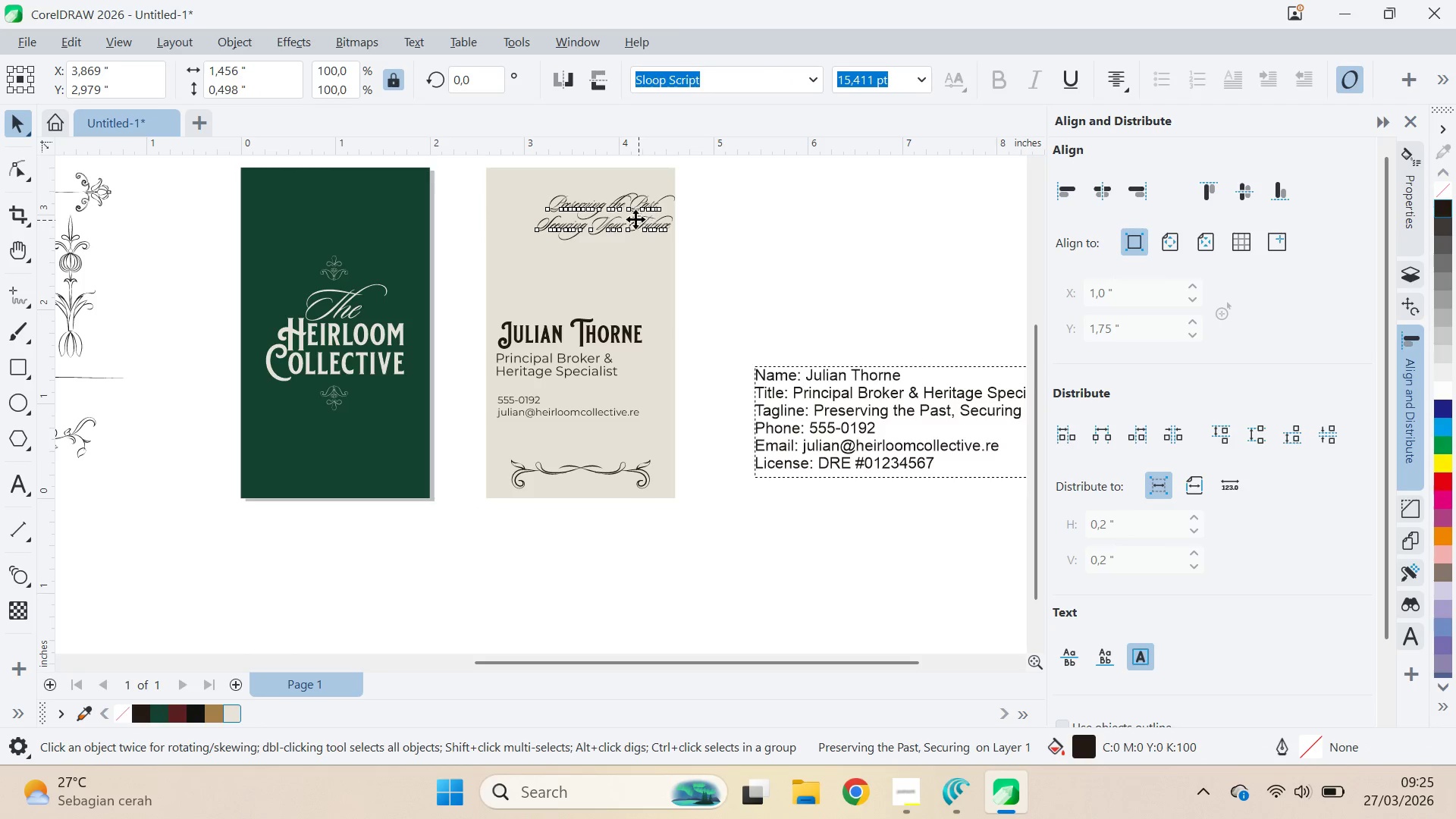 
hold_key(key=ShiftLeft, duration=0.92)
 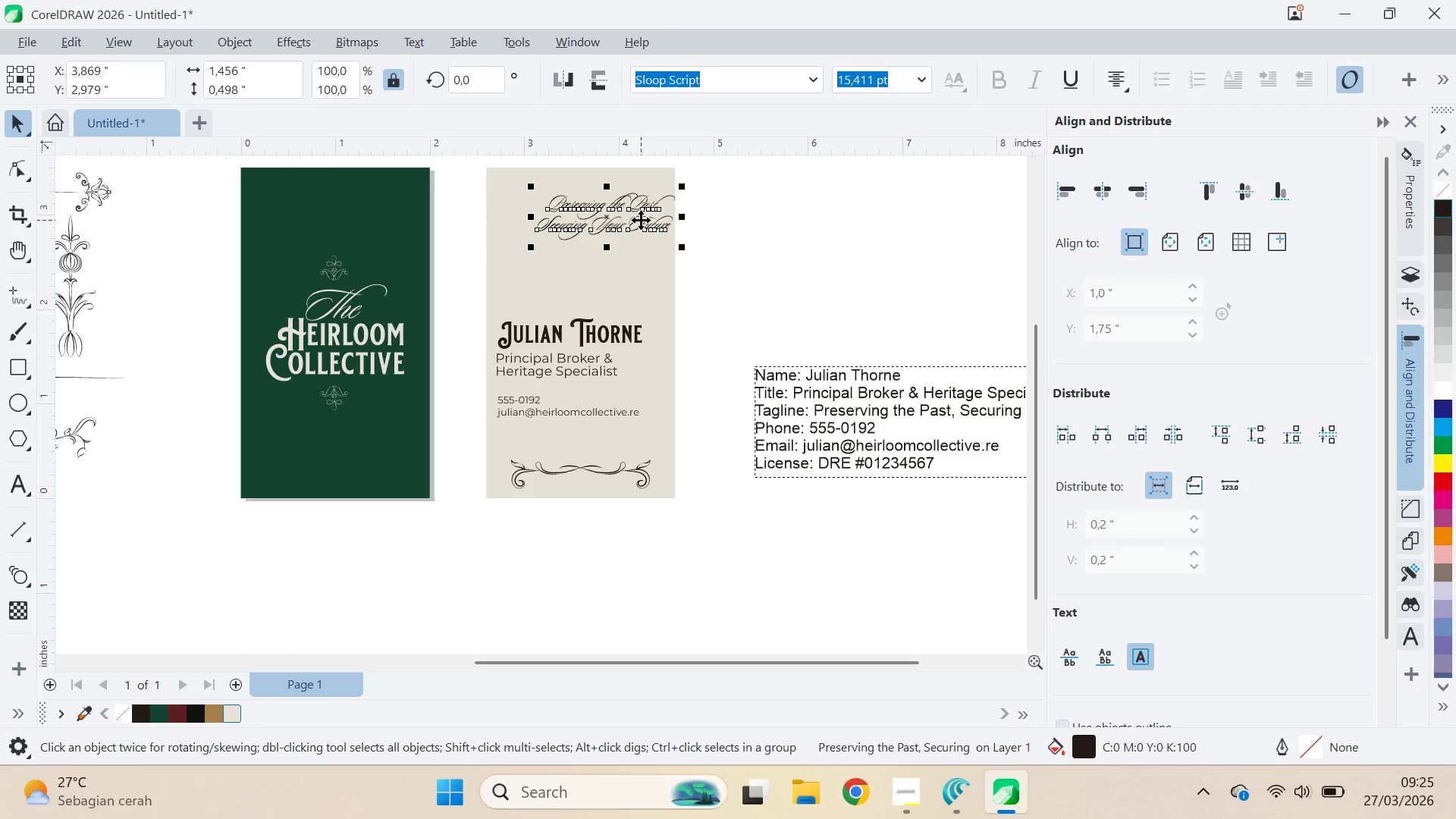 
left_click_drag(start_coordinate=[641, 220], to_coordinate=[629, 218])
 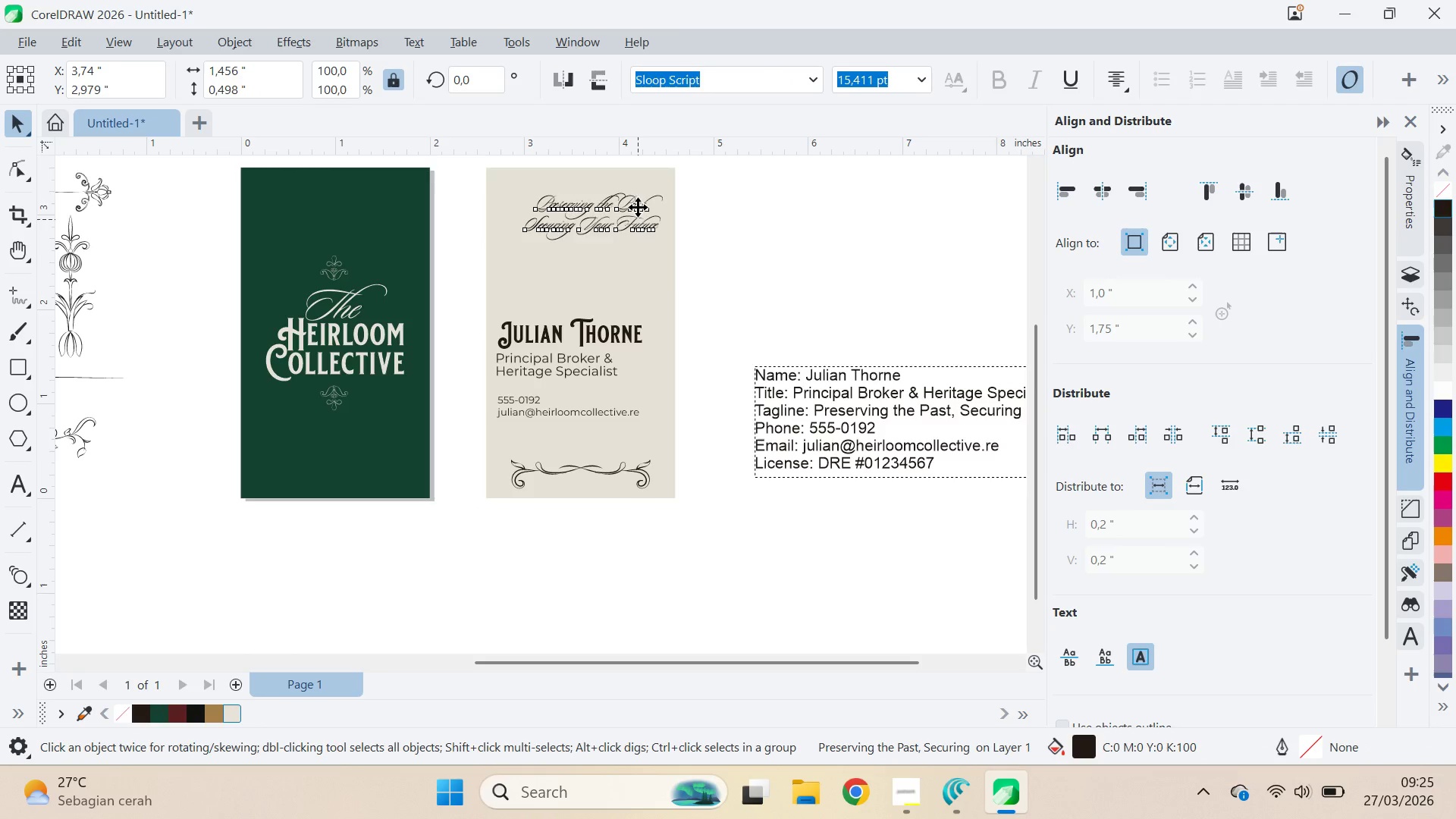 
hold_key(key=ShiftLeft, duration=1.5)
 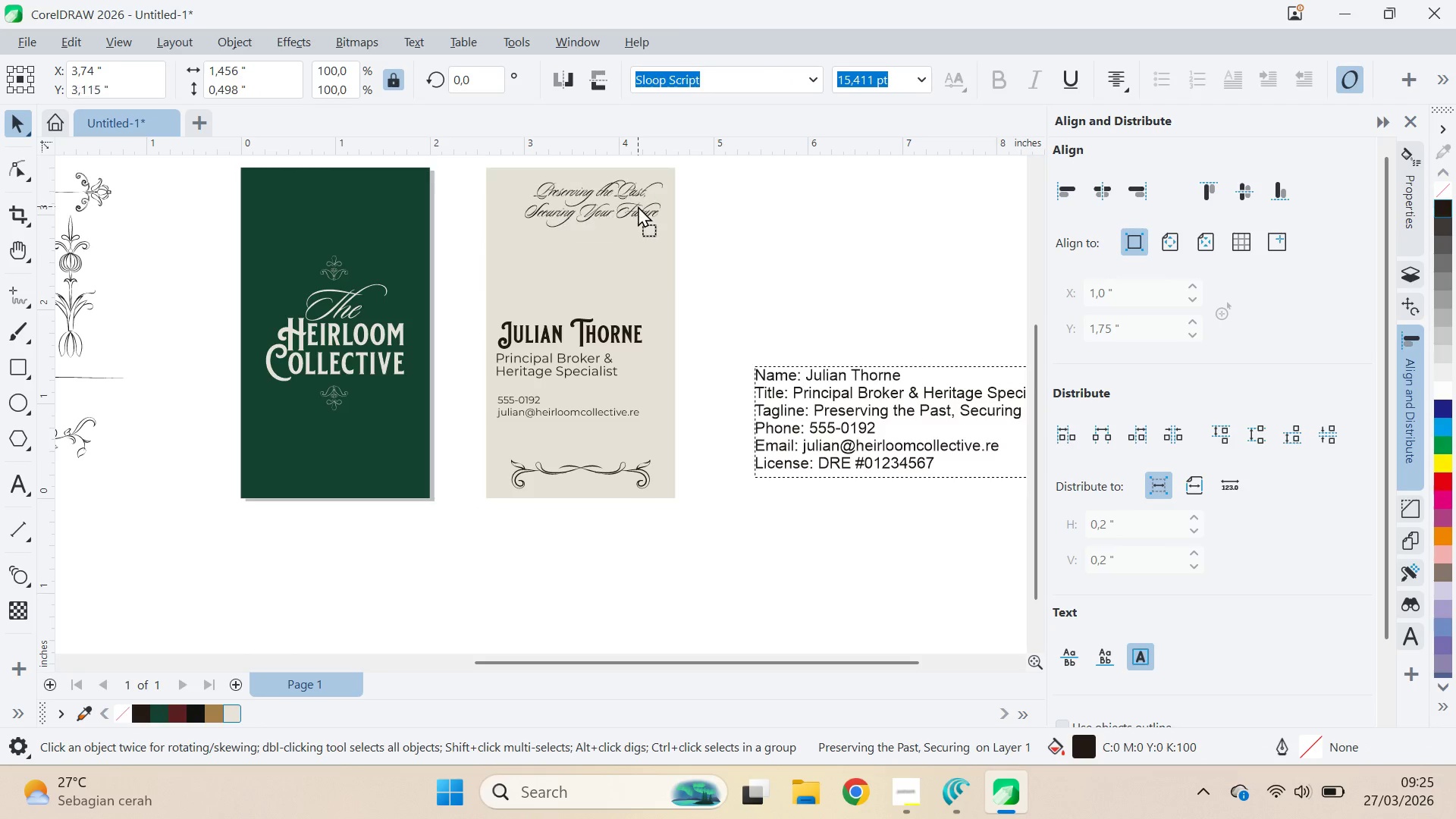 
key(Shift+ShiftLeft)
 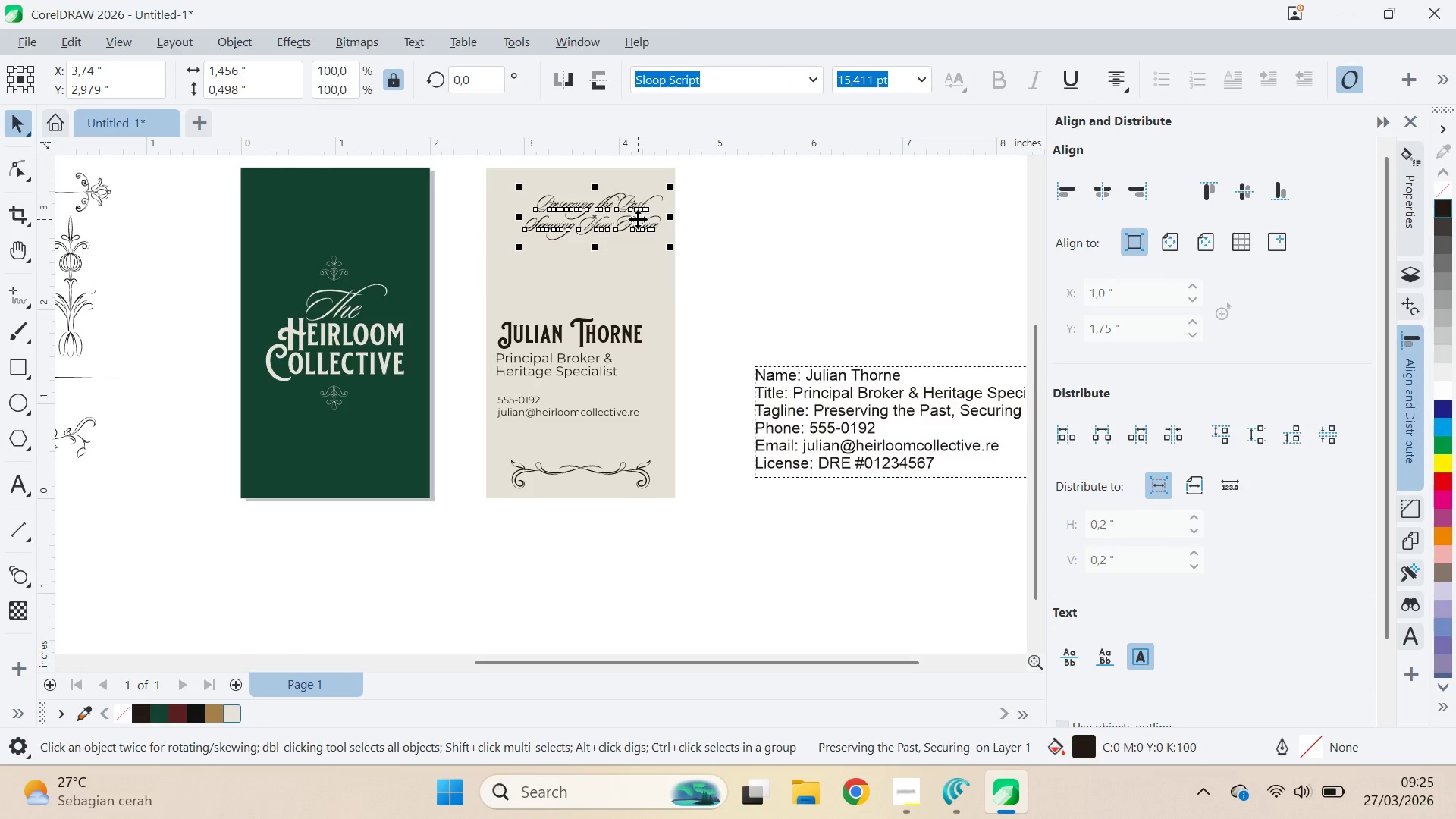 
left_click_drag(start_coordinate=[638, 219], to_coordinate=[637, 206])
 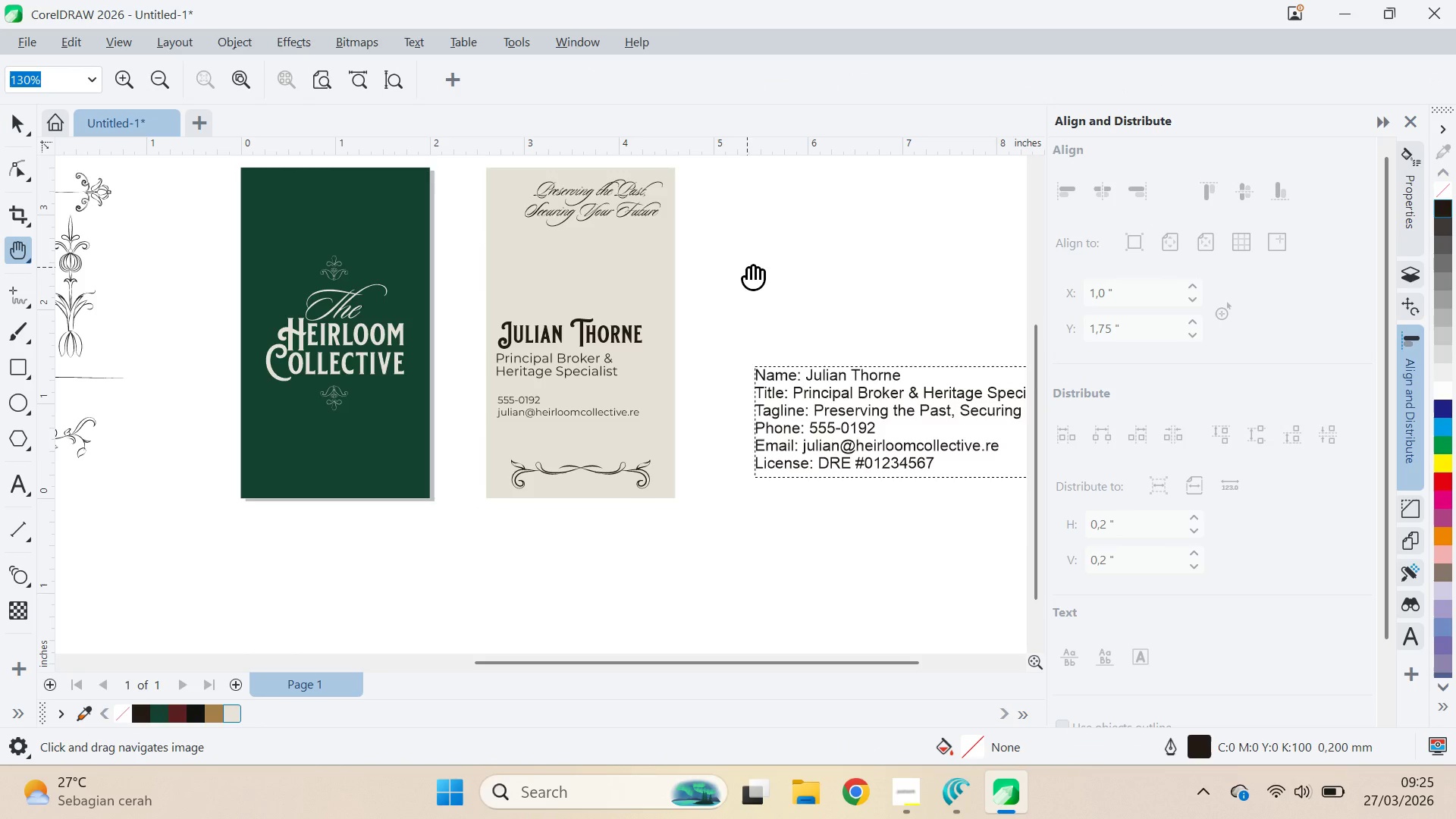 
hold_key(key=ShiftLeft, duration=1.0)
 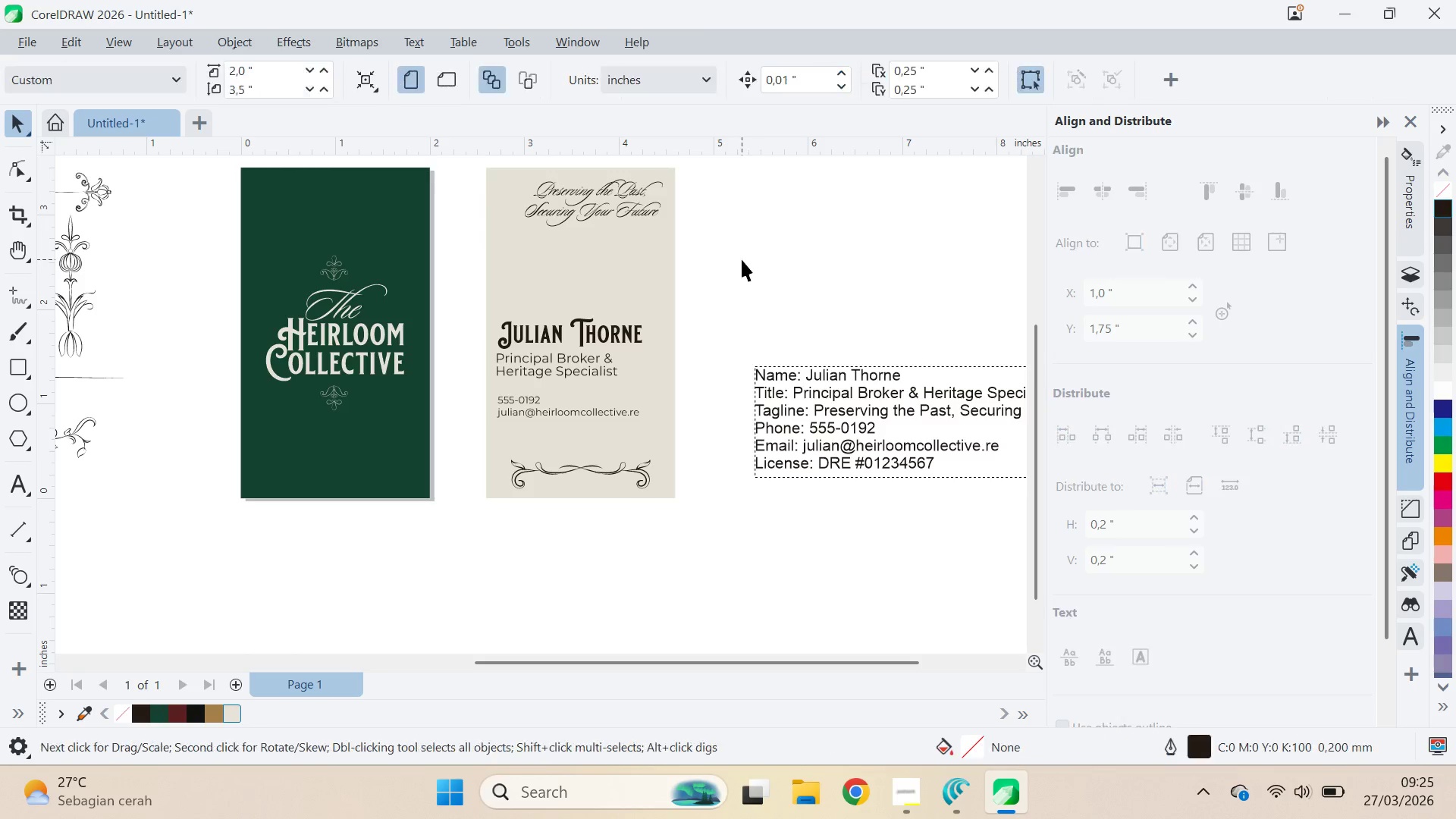 
type(QV)
 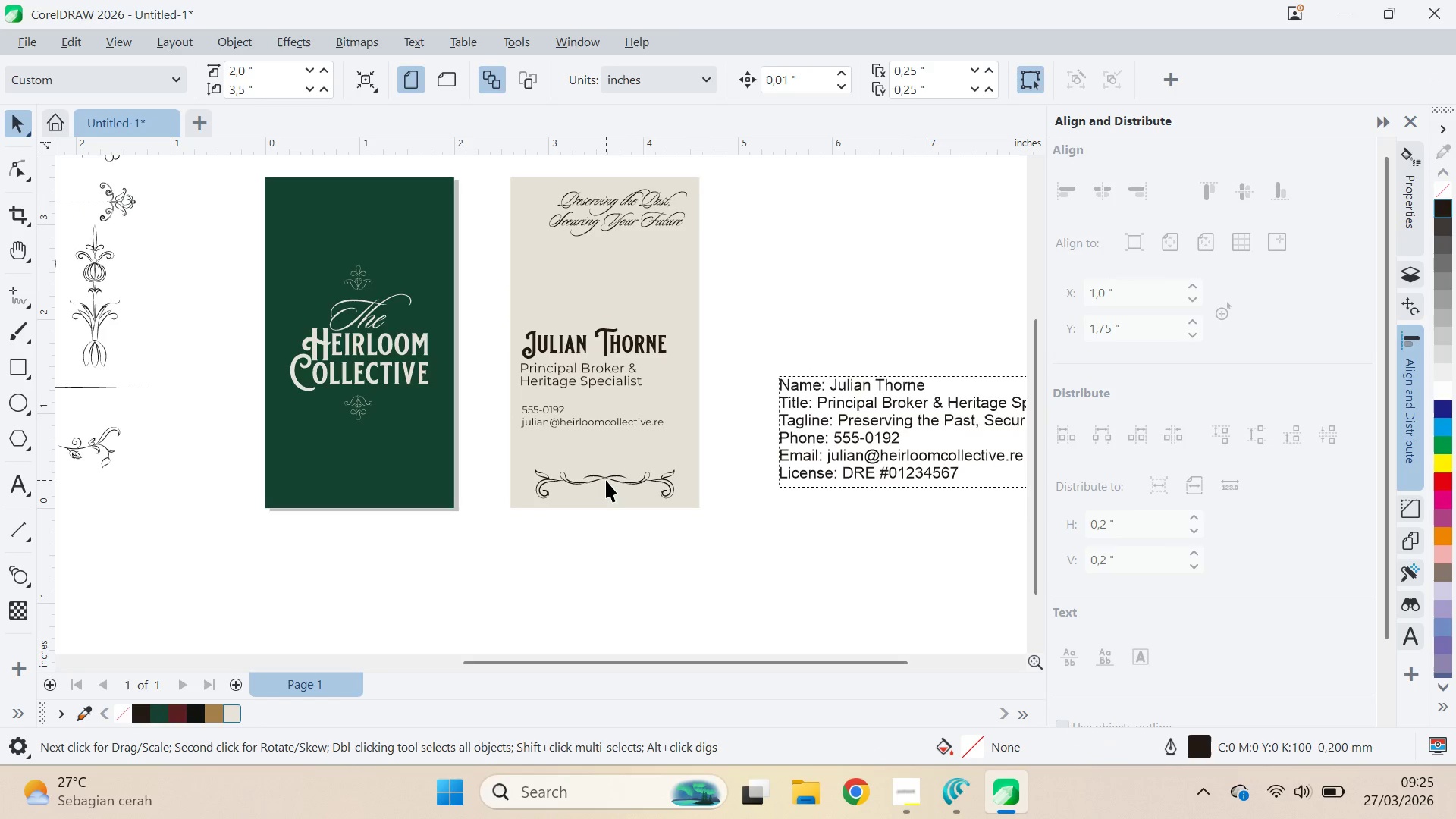 
left_click_drag(start_coordinate=[752, 275], to_coordinate=[776, 284])
 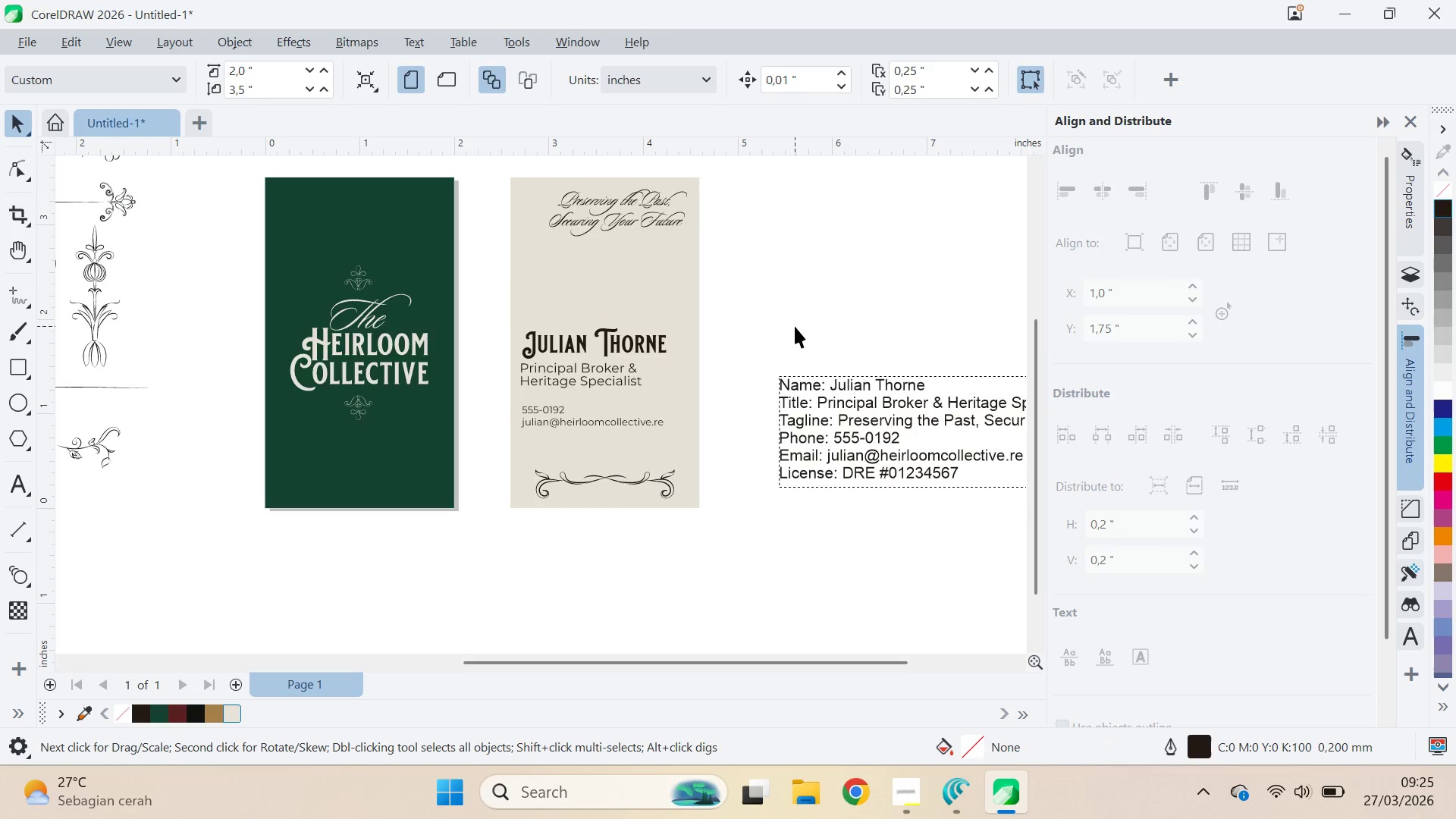 
left_click_drag(start_coordinate=[795, 326], to_coordinate=[791, 325])
 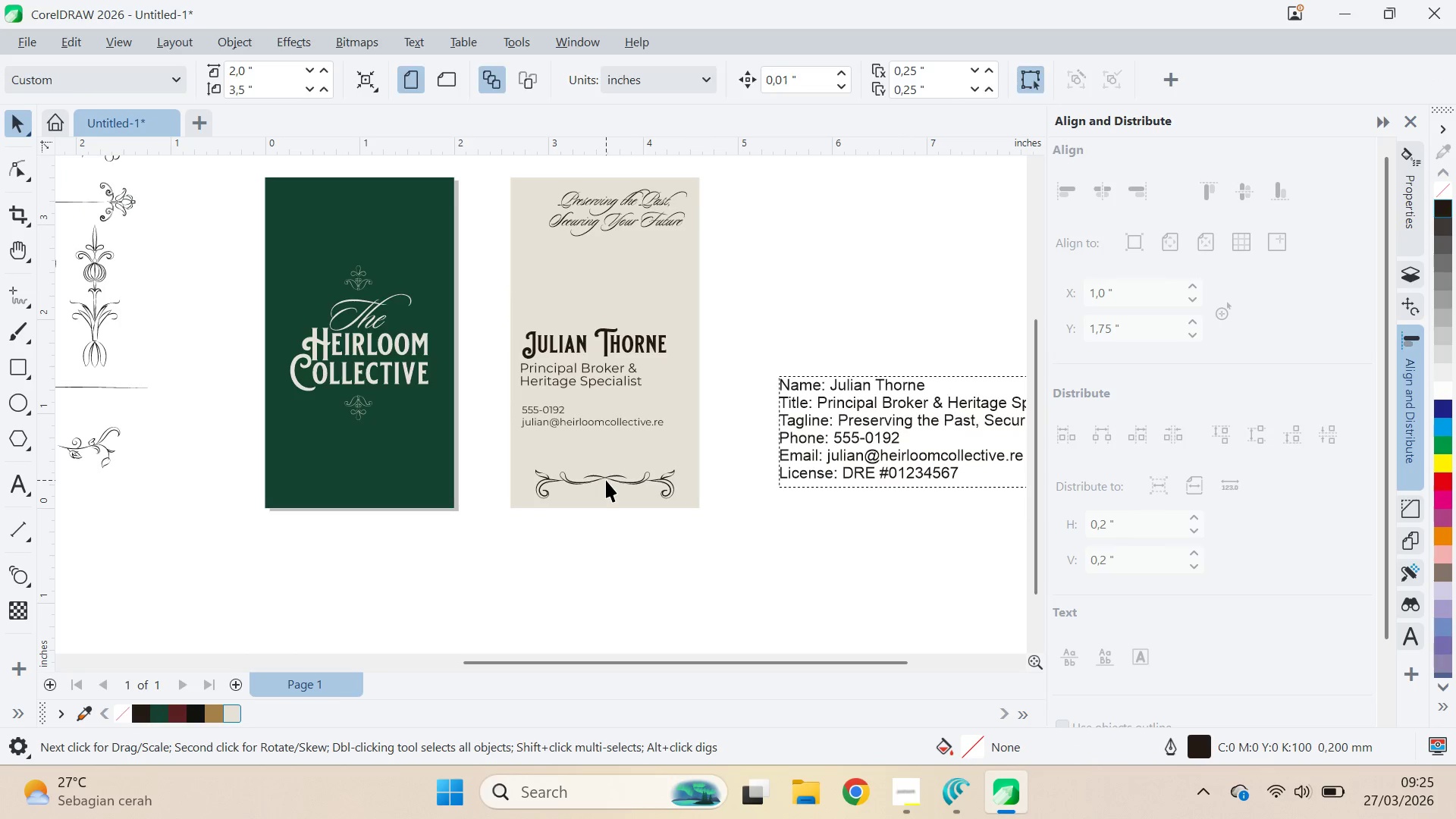 
left_click([606, 480])
 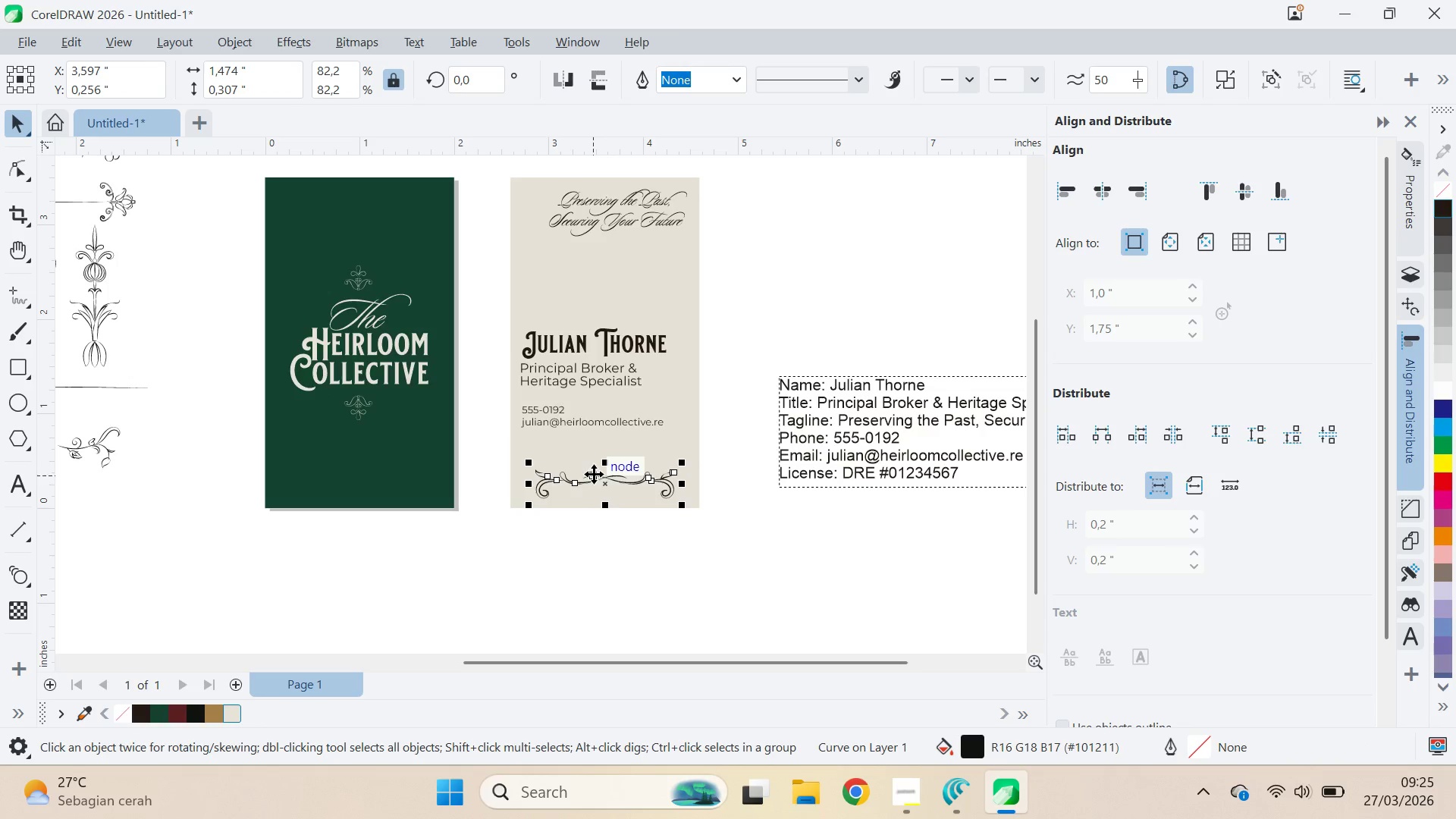 
key(Delete)
 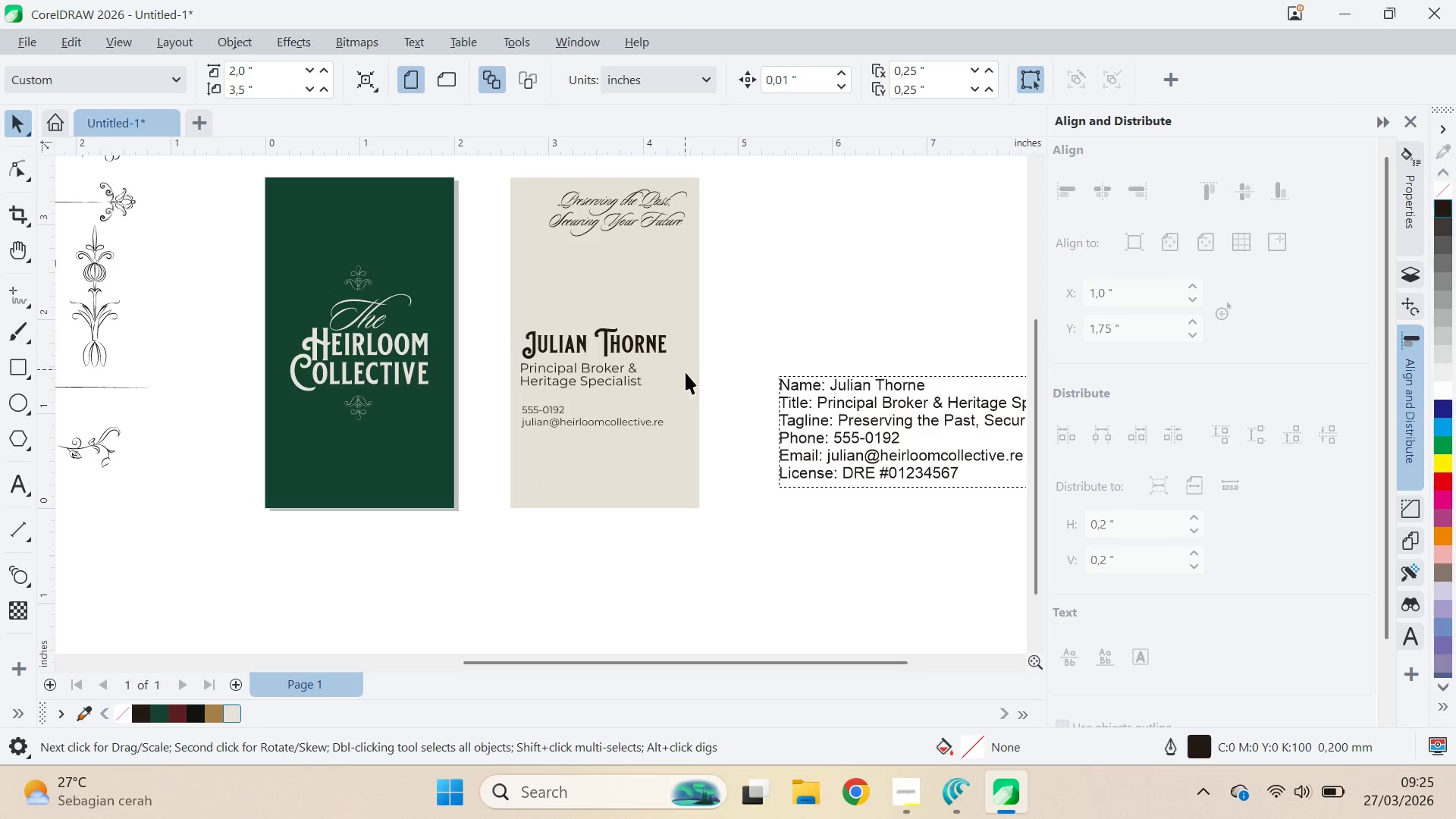 
left_click_drag(start_coordinate=[740, 294], to_coordinate=[460, 475])
 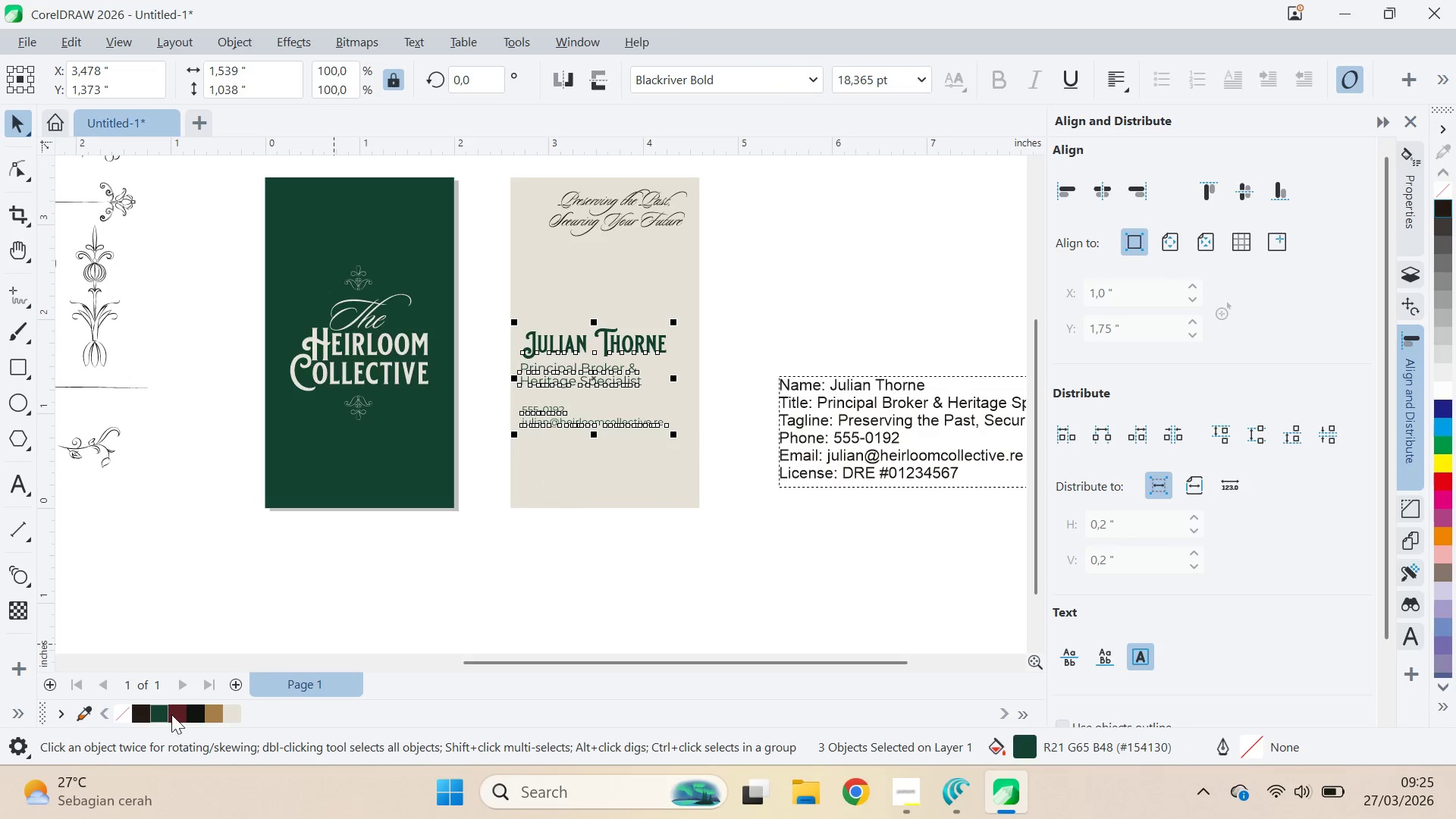 
left_click([639, 206])
 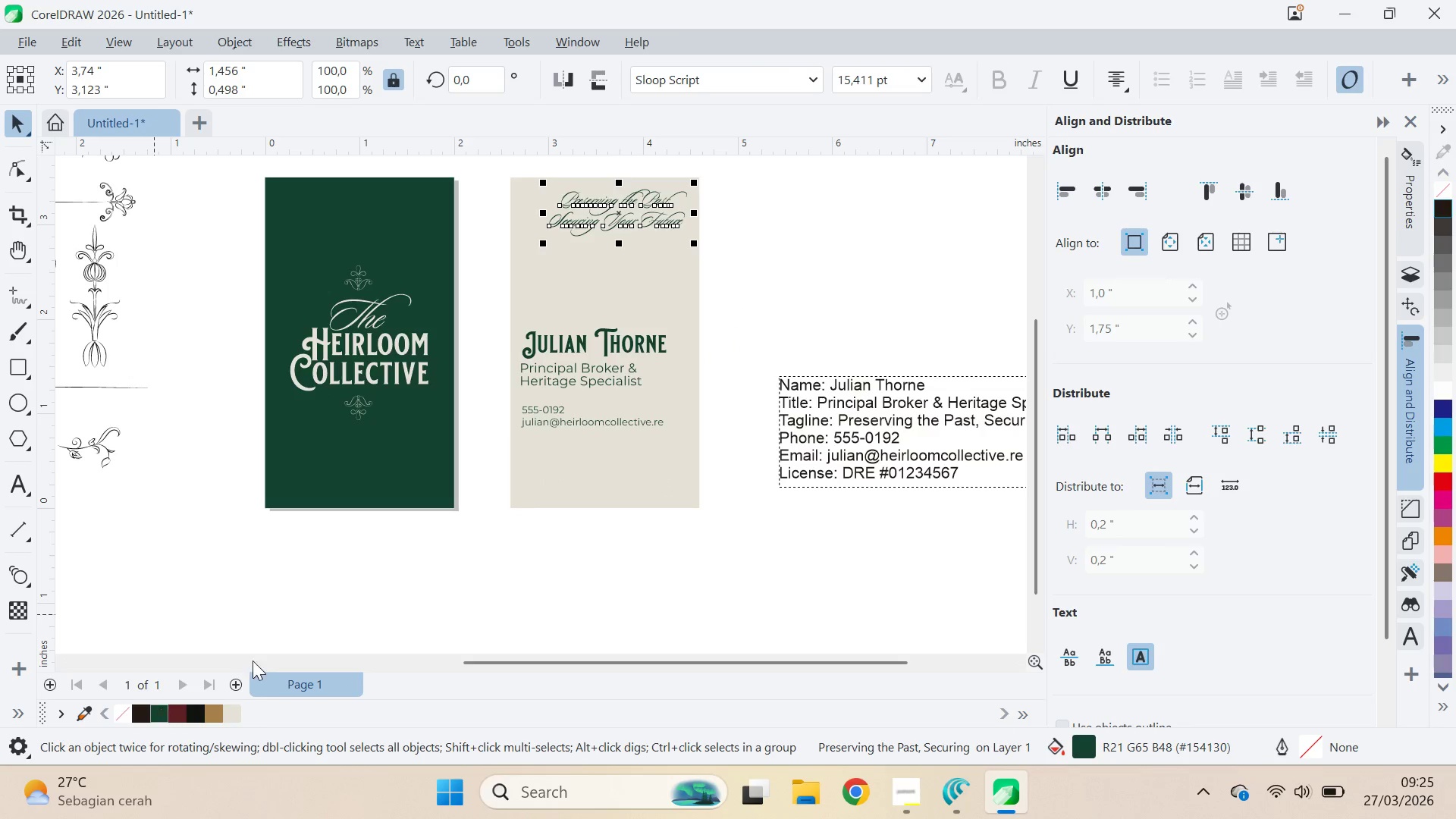 
type(QVQ)
 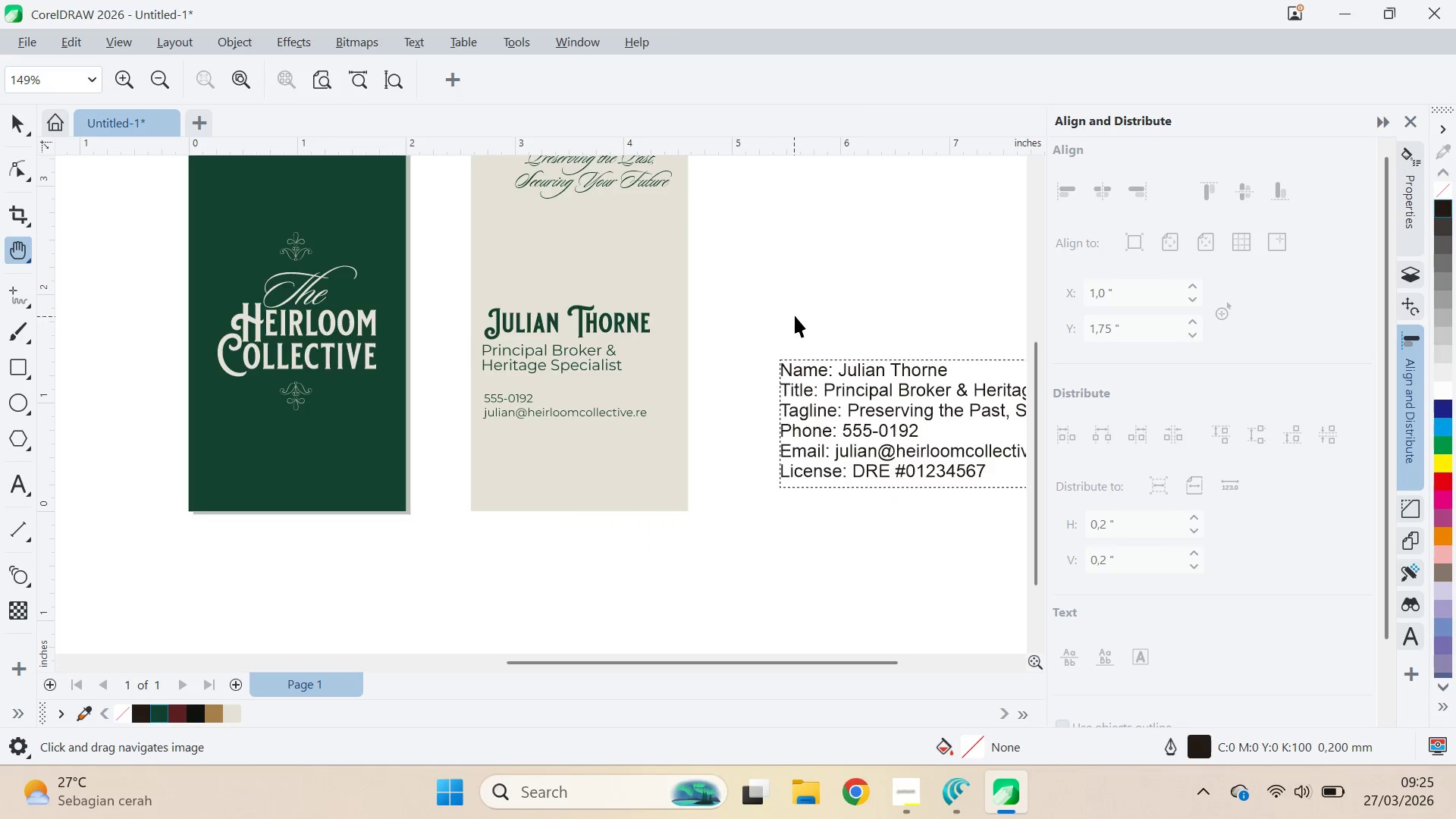 
left_click_drag(start_coordinate=[748, 285], to_coordinate=[755, 362])
 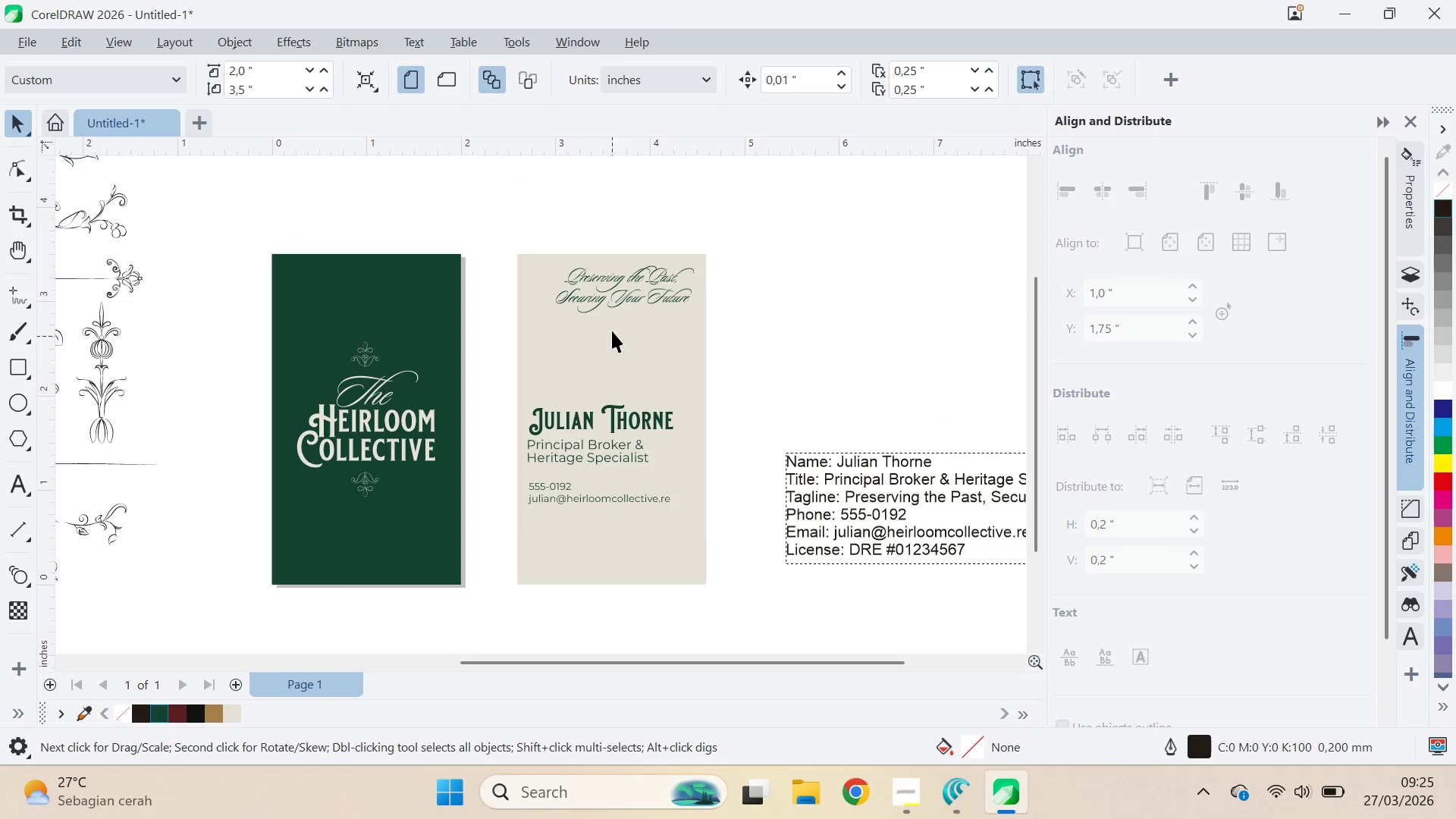 
left_click_drag(start_coordinate=[816, 427], to_coordinate=[793, 317])
 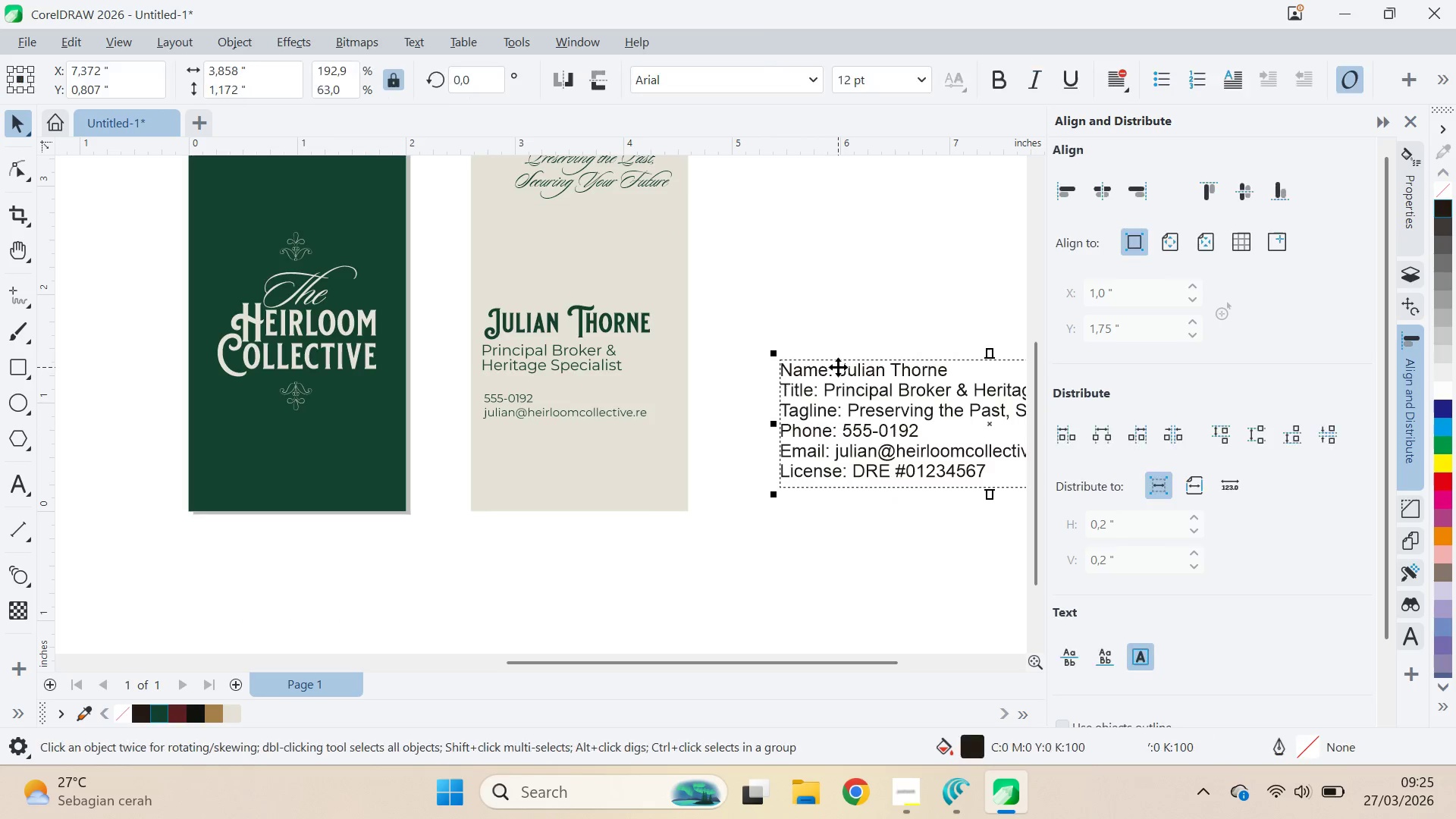 
scroll: coordinate [711, 397], scroll_direction: up, amount: 1.0
 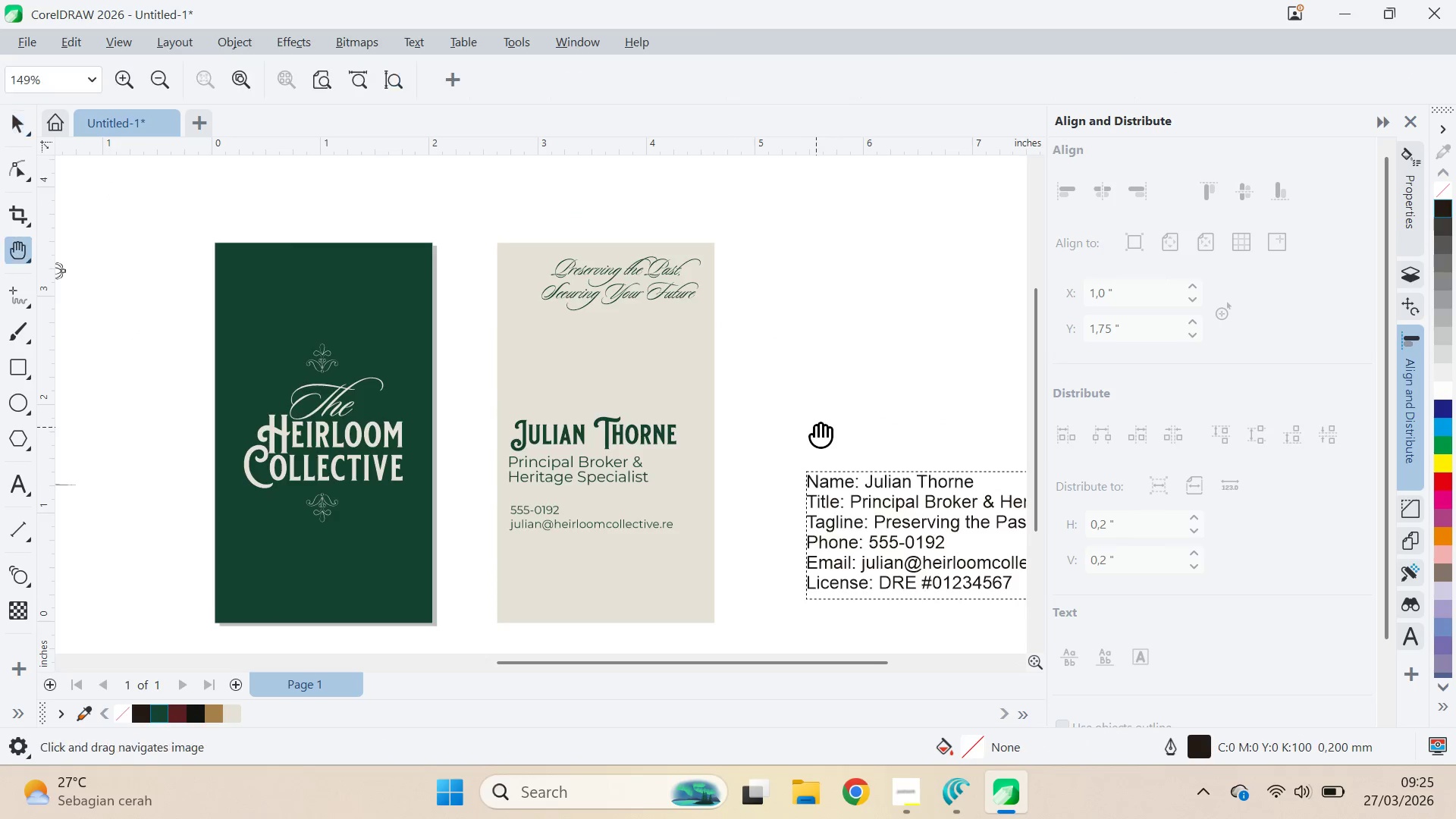 
key(V)
 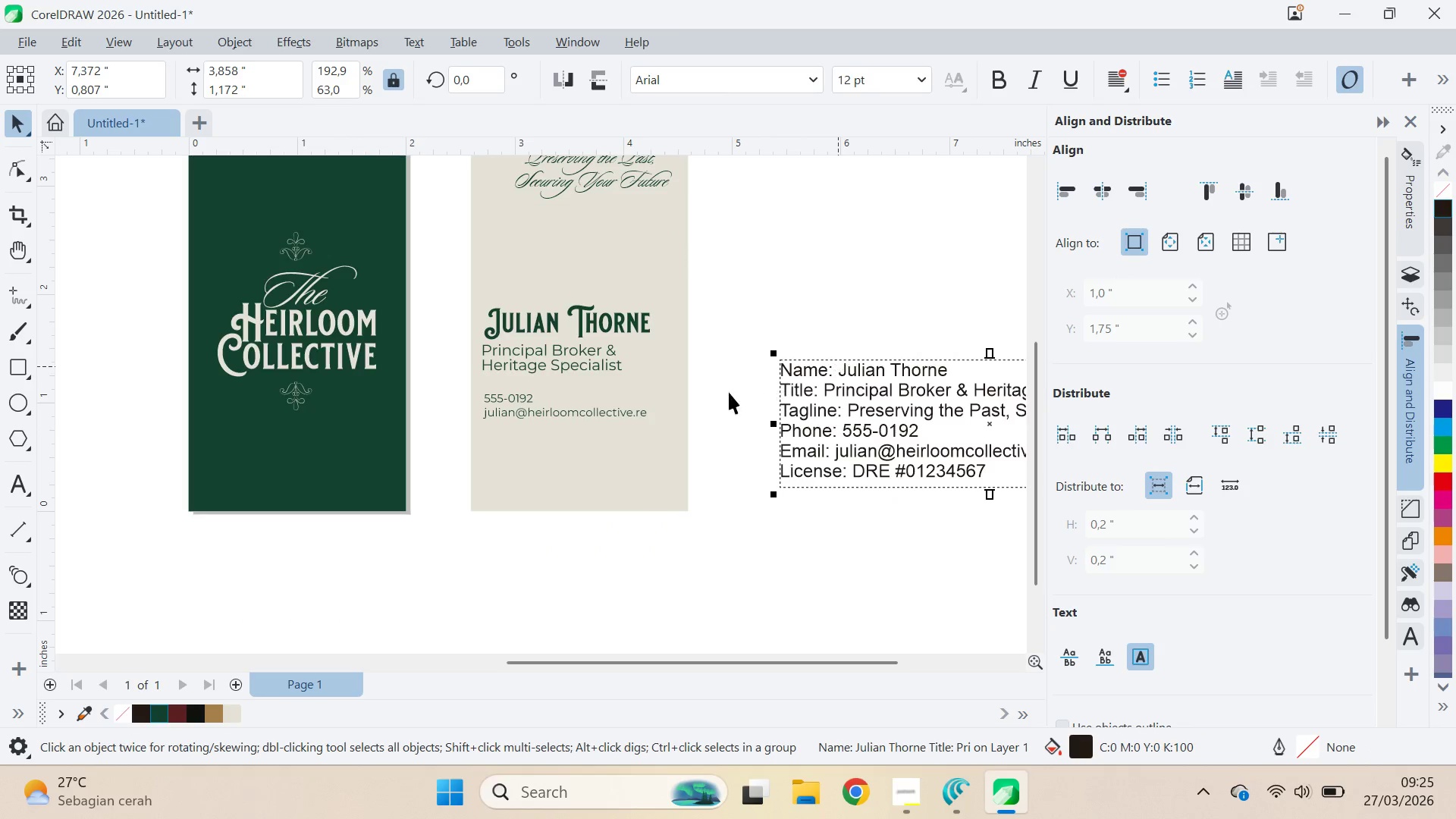 
left_click([610, 421])
 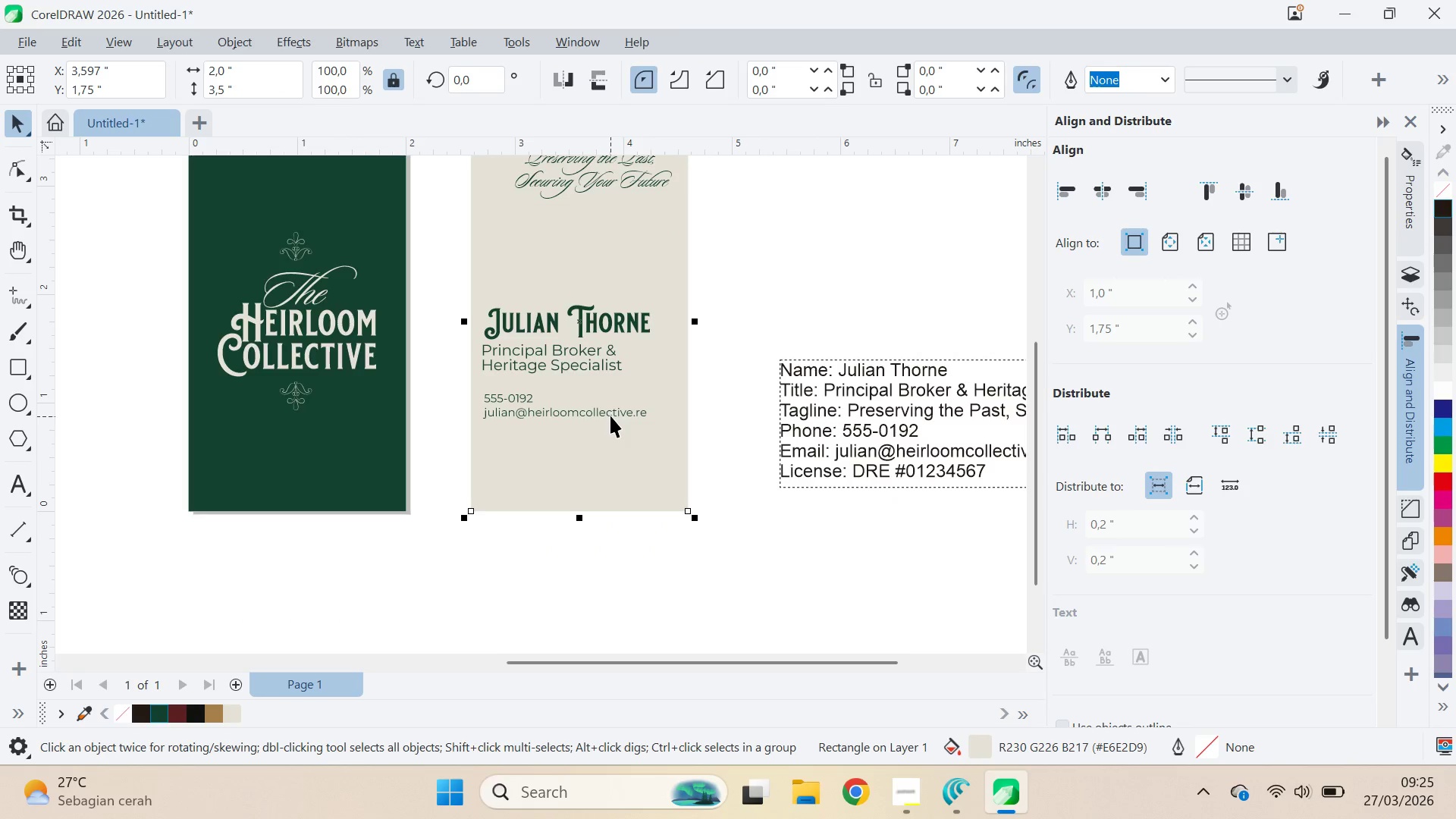 
left_click_drag(start_coordinate=[612, 414], to_coordinate=[627, 471])
 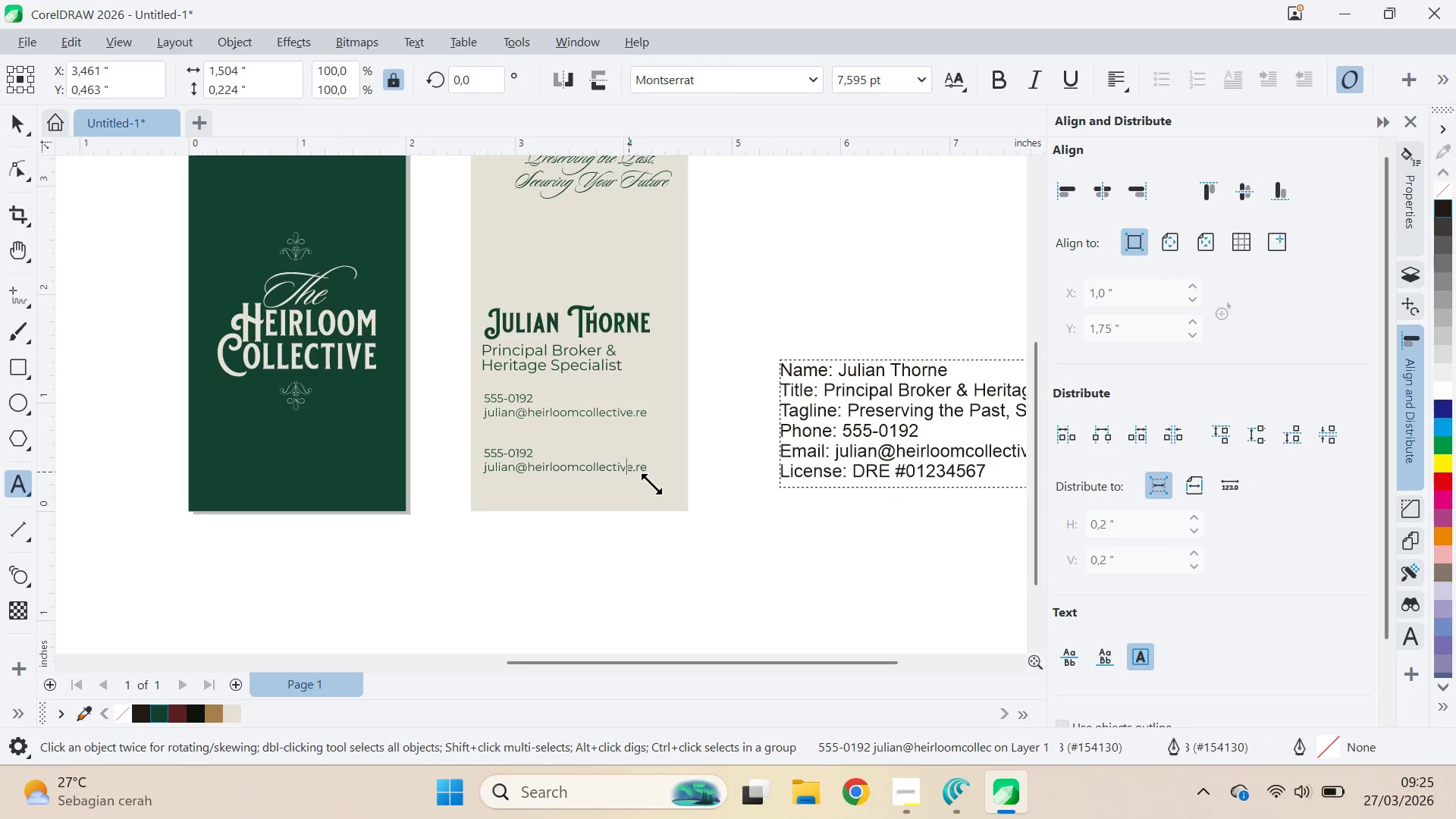 
hold_key(key=ShiftLeft, duration=0.52)
 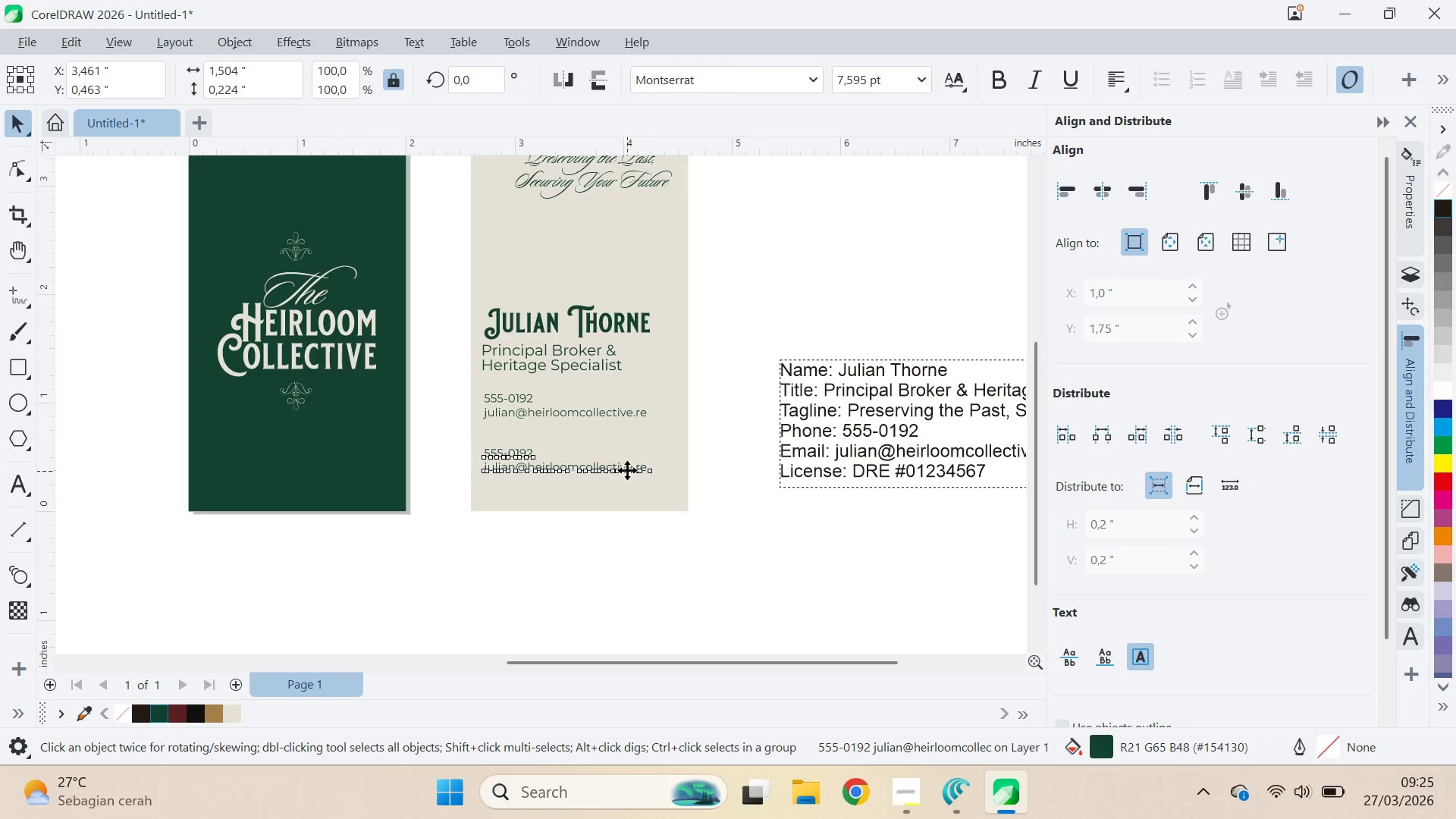 
double_click([627, 470])
 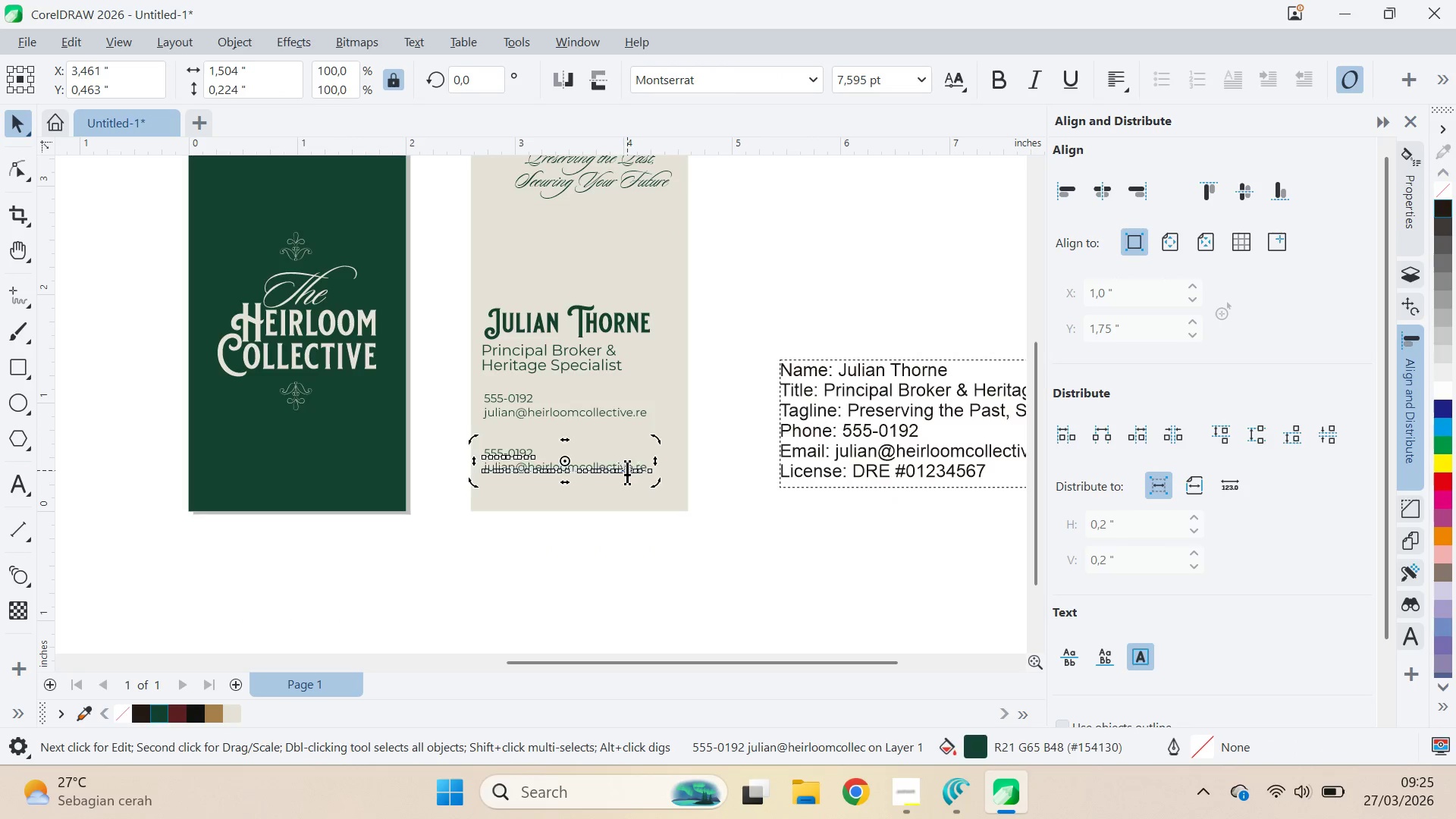 
key(Control+ControlLeft)
 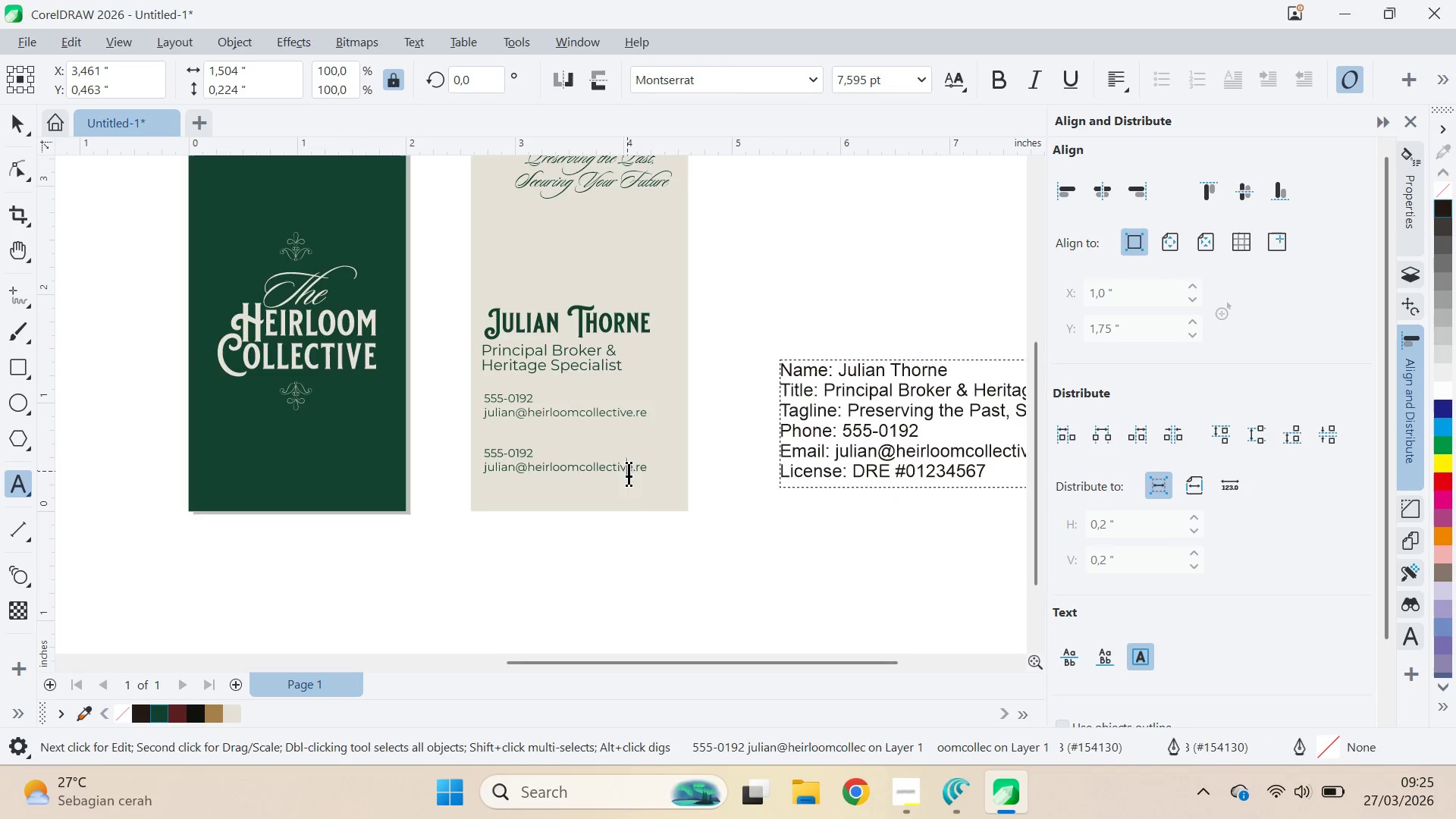 
key(Control+A)
 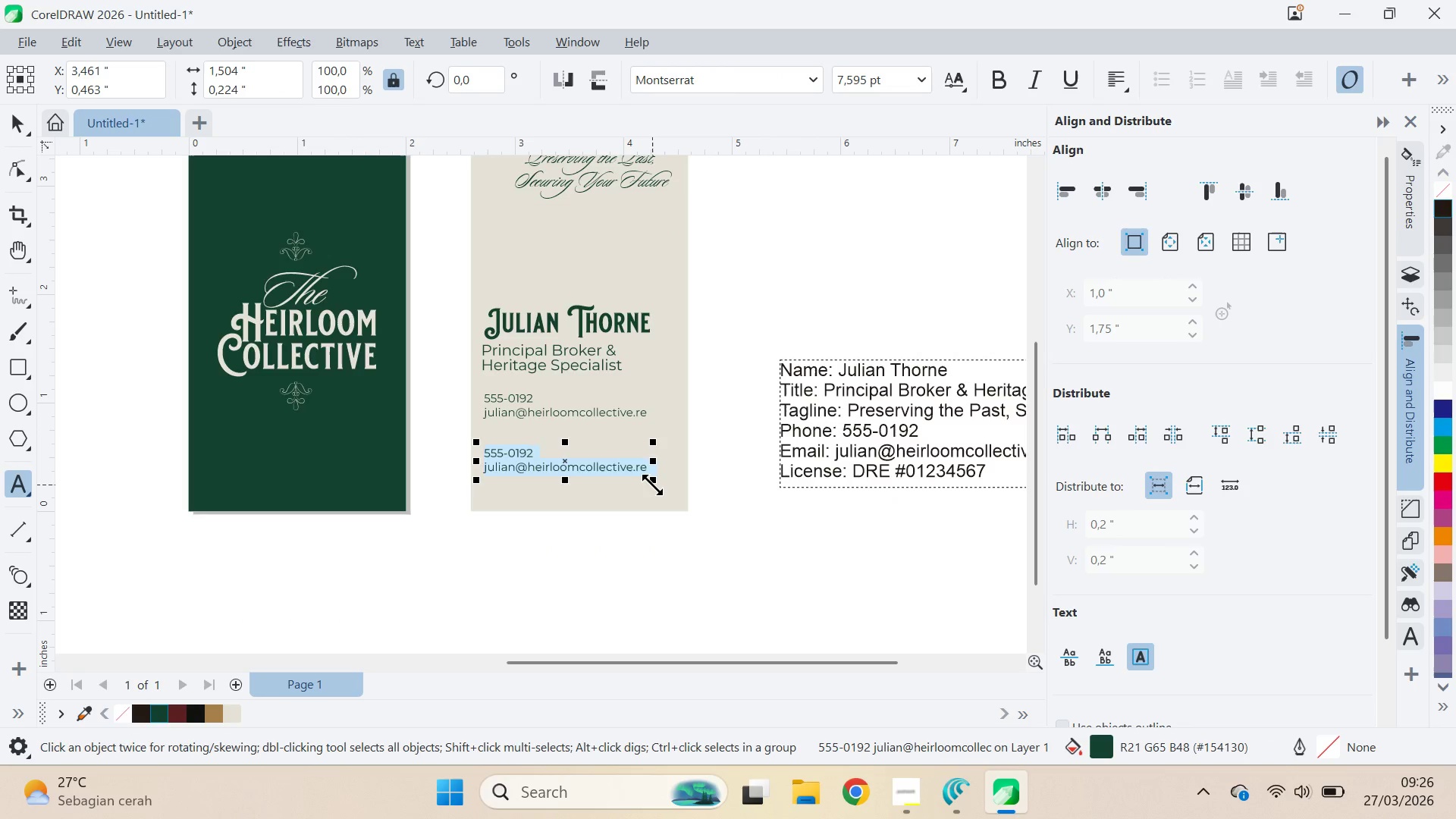 
type(DRE #01234567)
 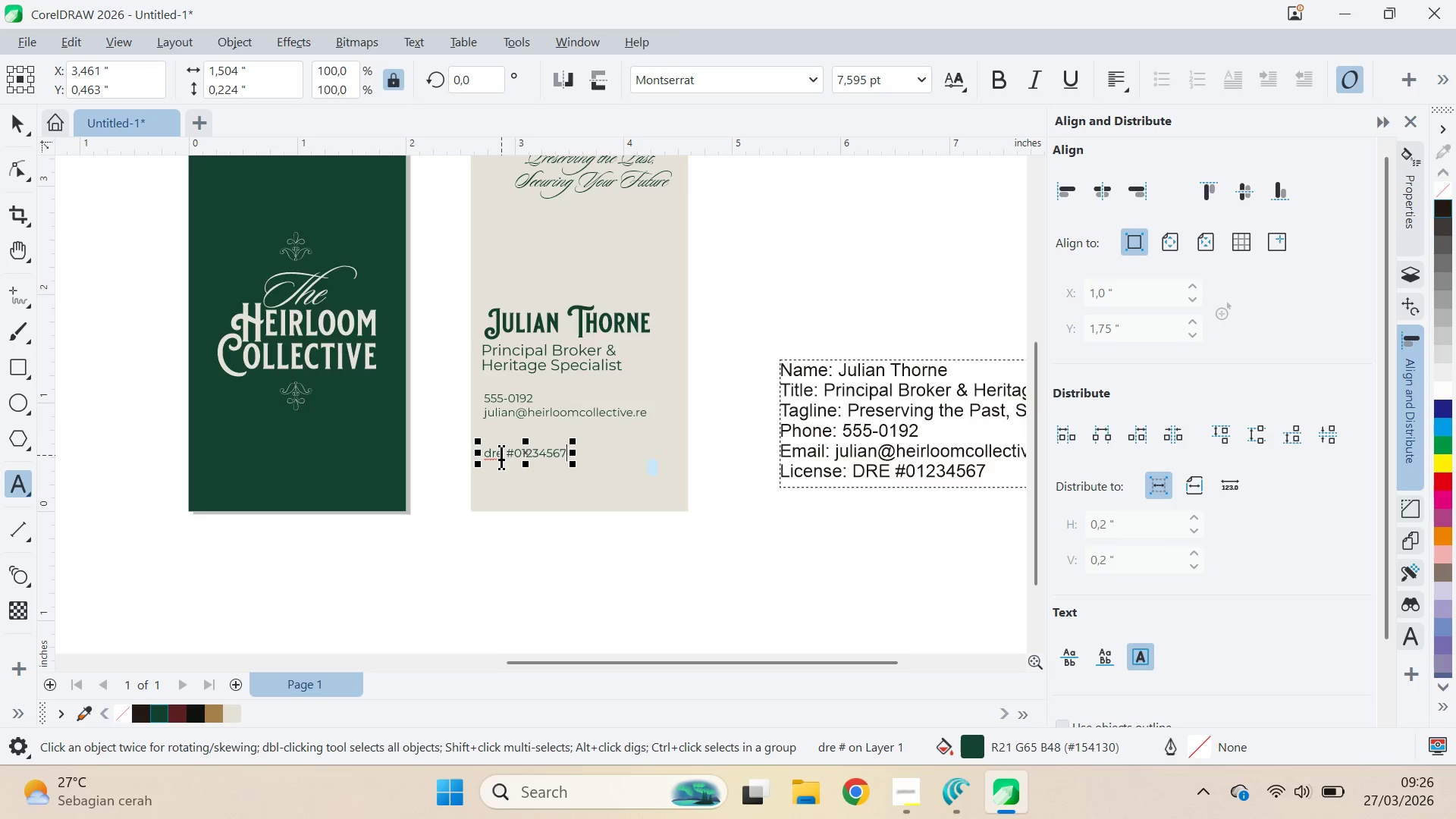 
left_click_drag(start_coordinate=[505, 457], to_coordinate=[464, 462])
 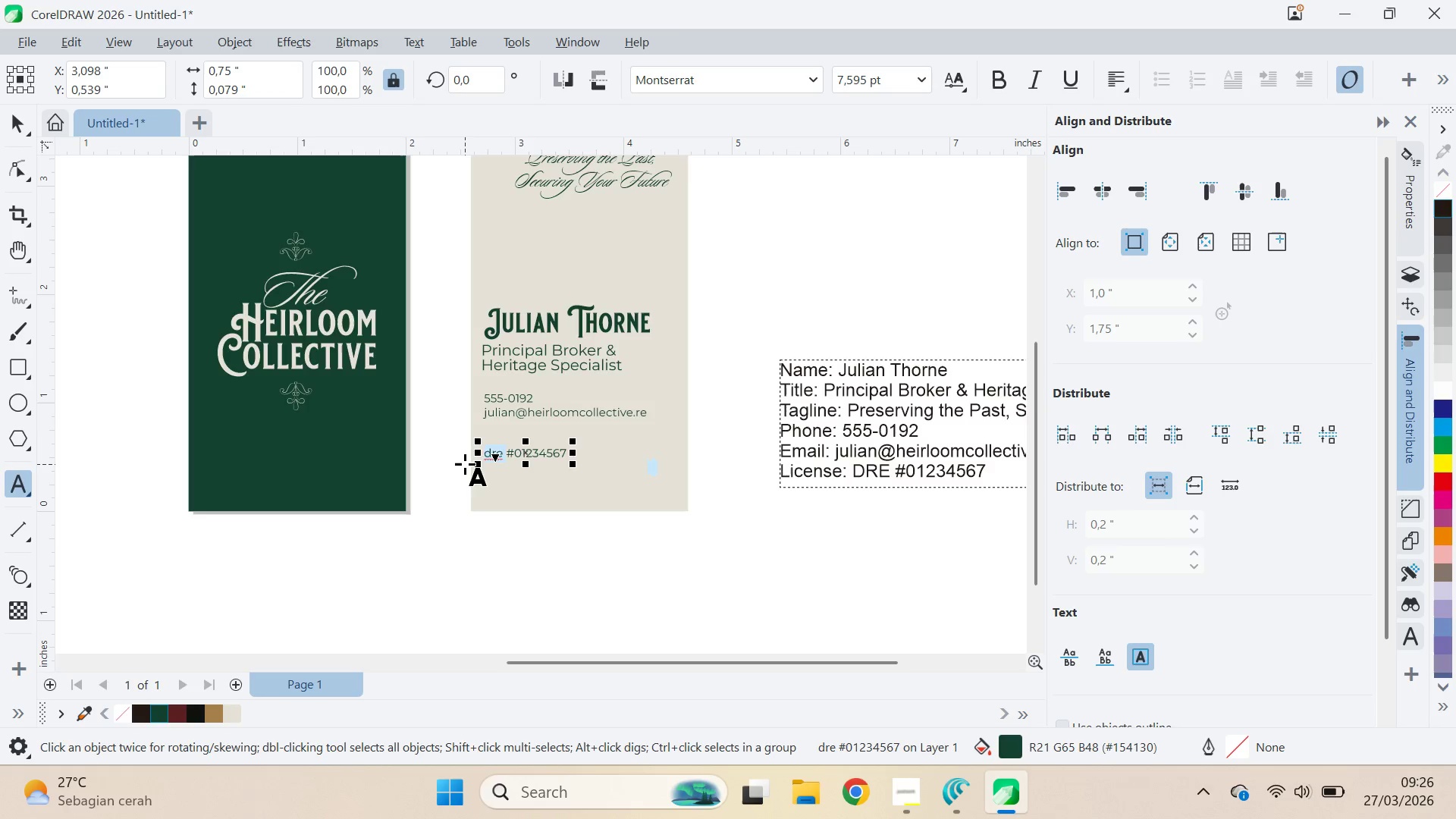 
type(DRE)
key(Backspace)
key(Backspace)
key(Backspace)
type(dere )
key(Backspace)
key(Backspace)
key(Backspace)
key(Backspace)
type(e)
key(Backspace)
type(re )
 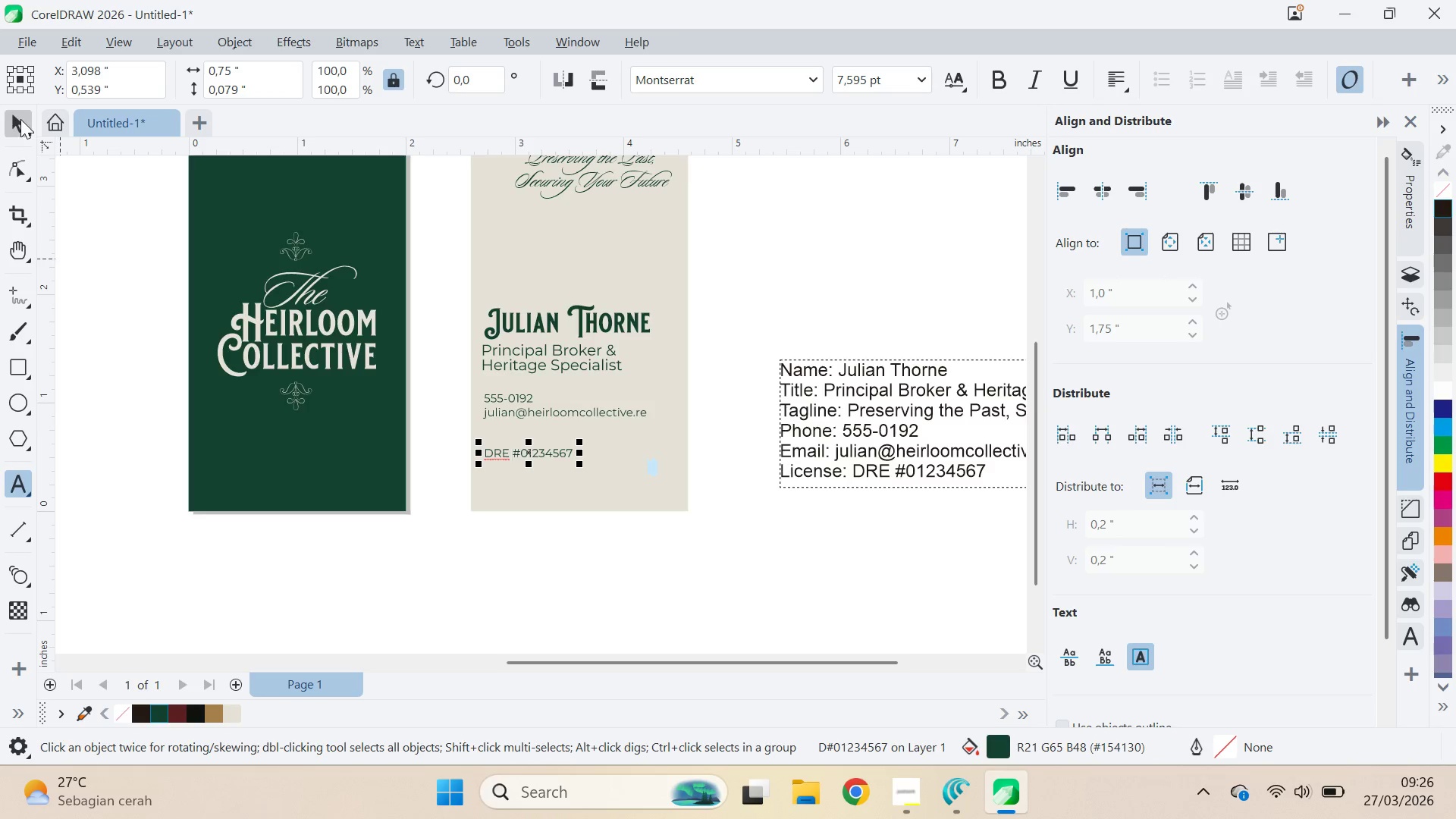 
left_click([27, 127])
 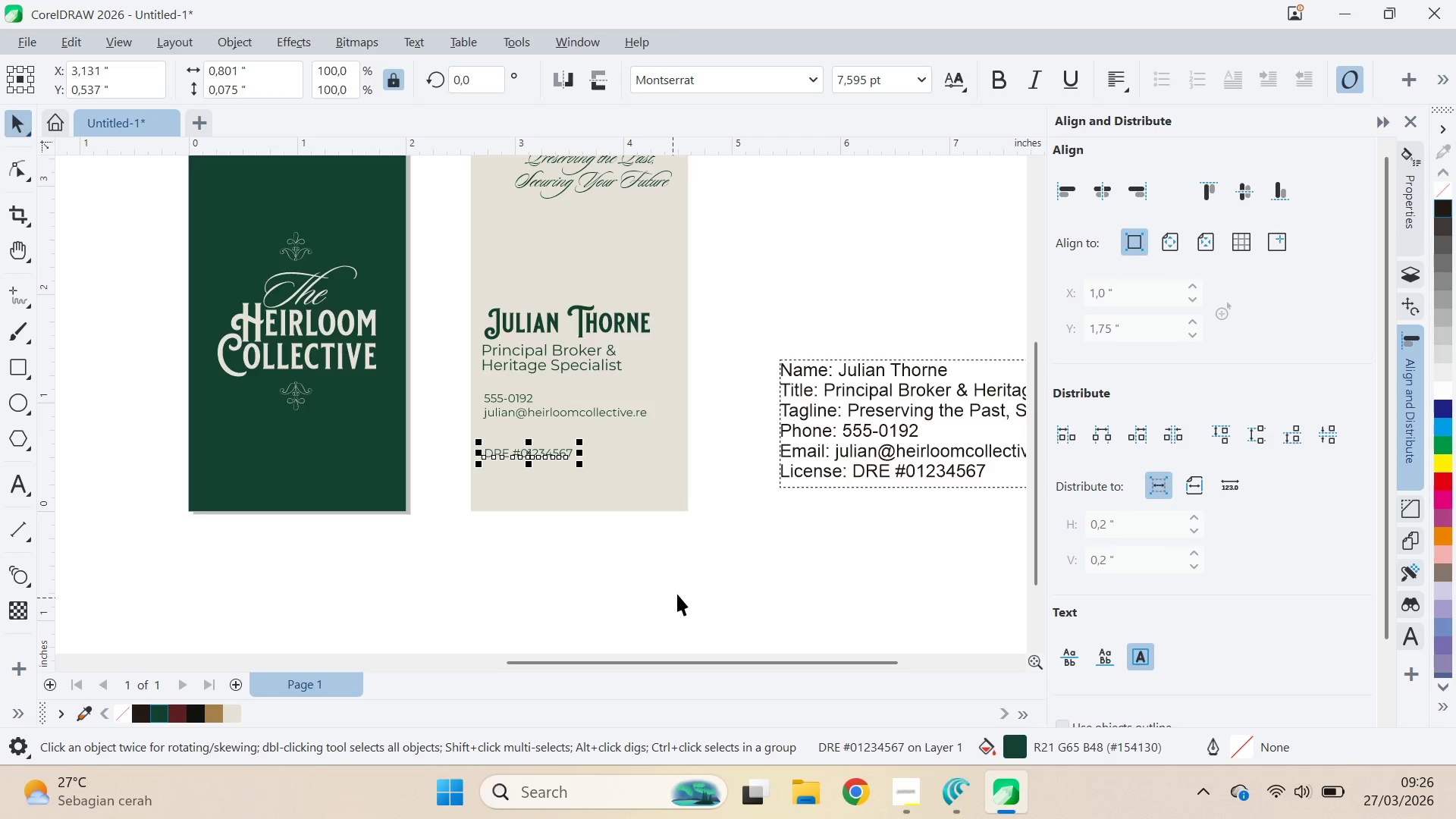 
key(Shift+ShiftLeft)
 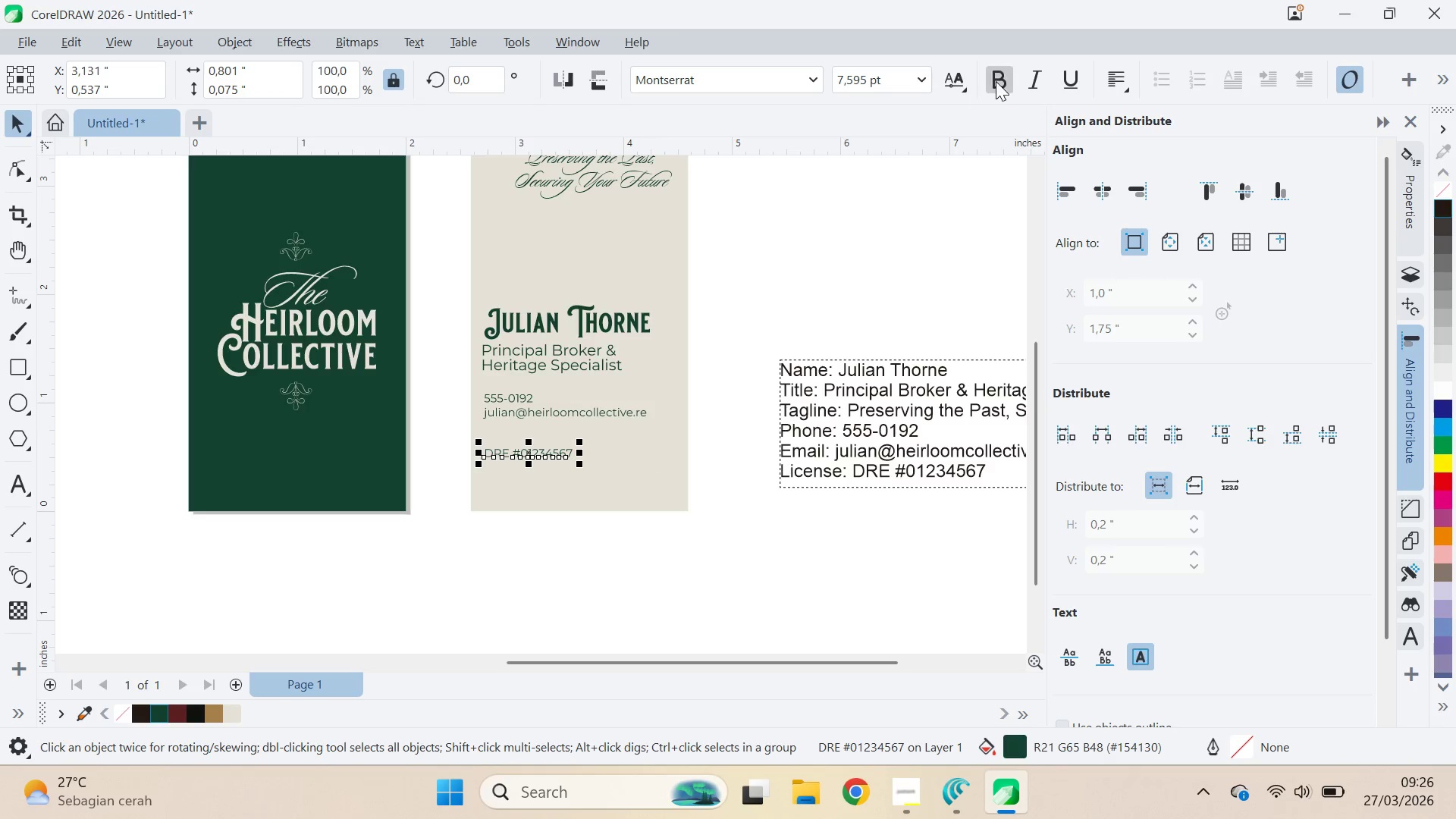 
hold_key(key=ShiftLeft, duration=0.44)
 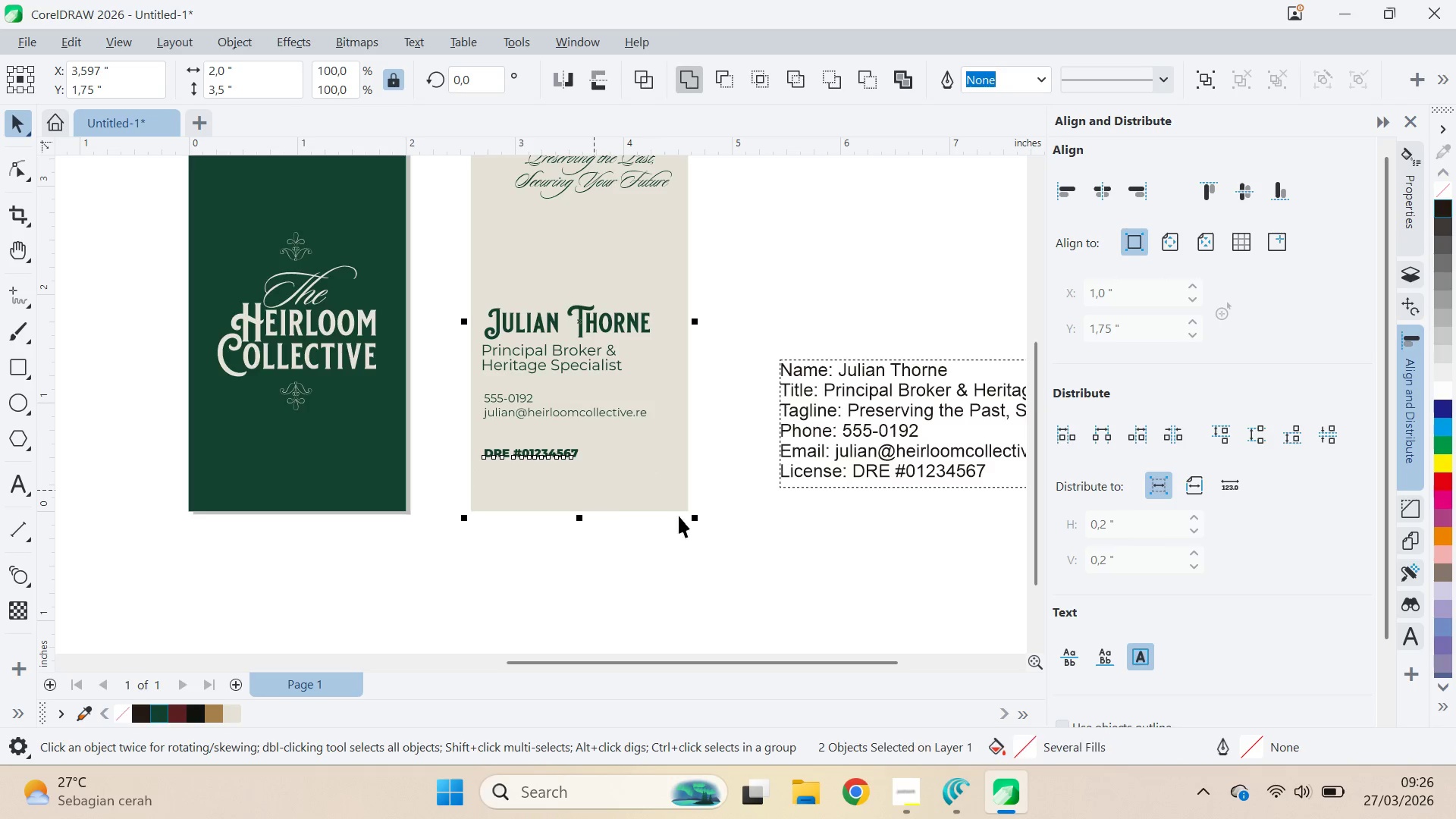 
key(C)
 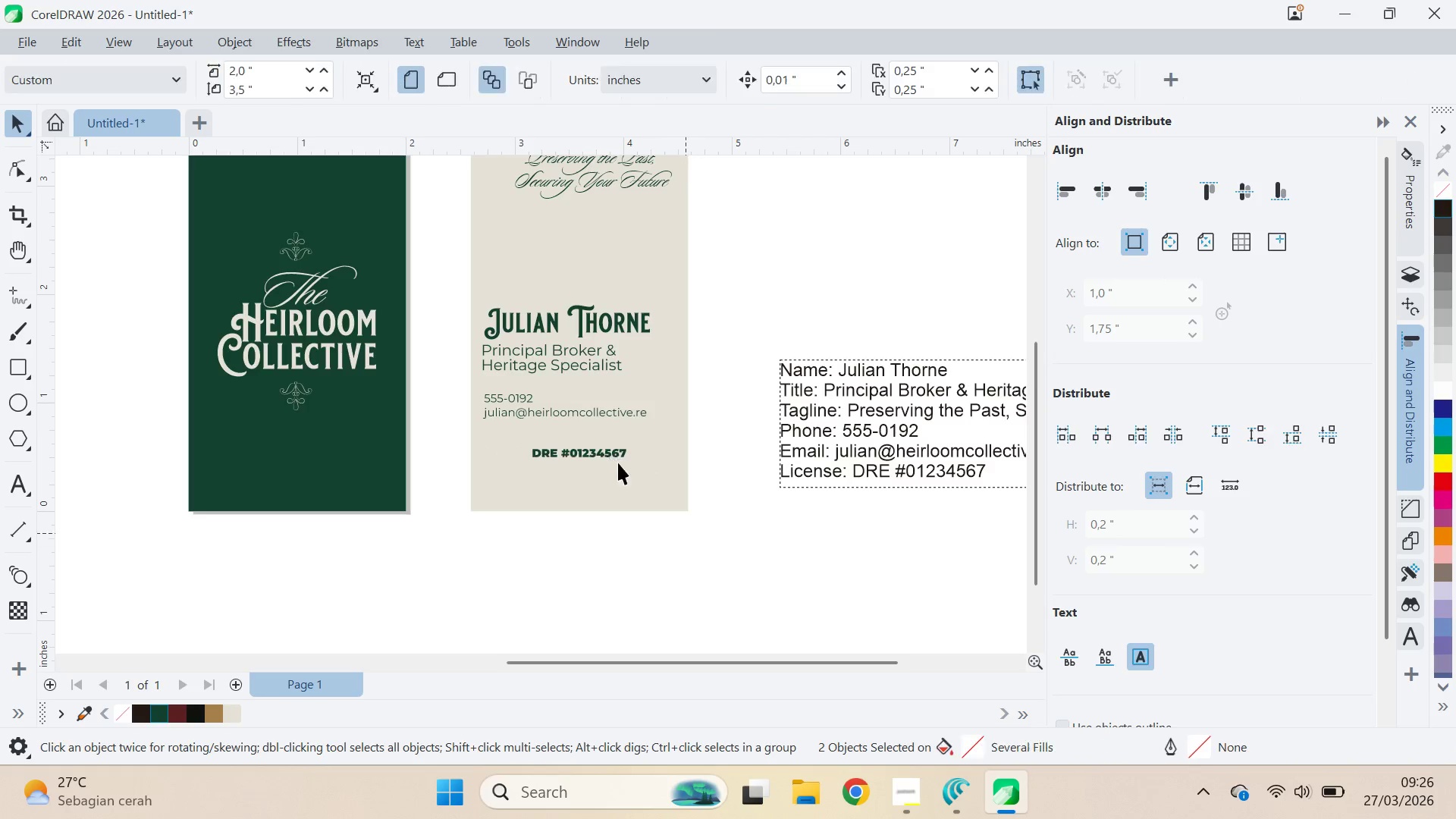 
double_click([606, 450])
 